 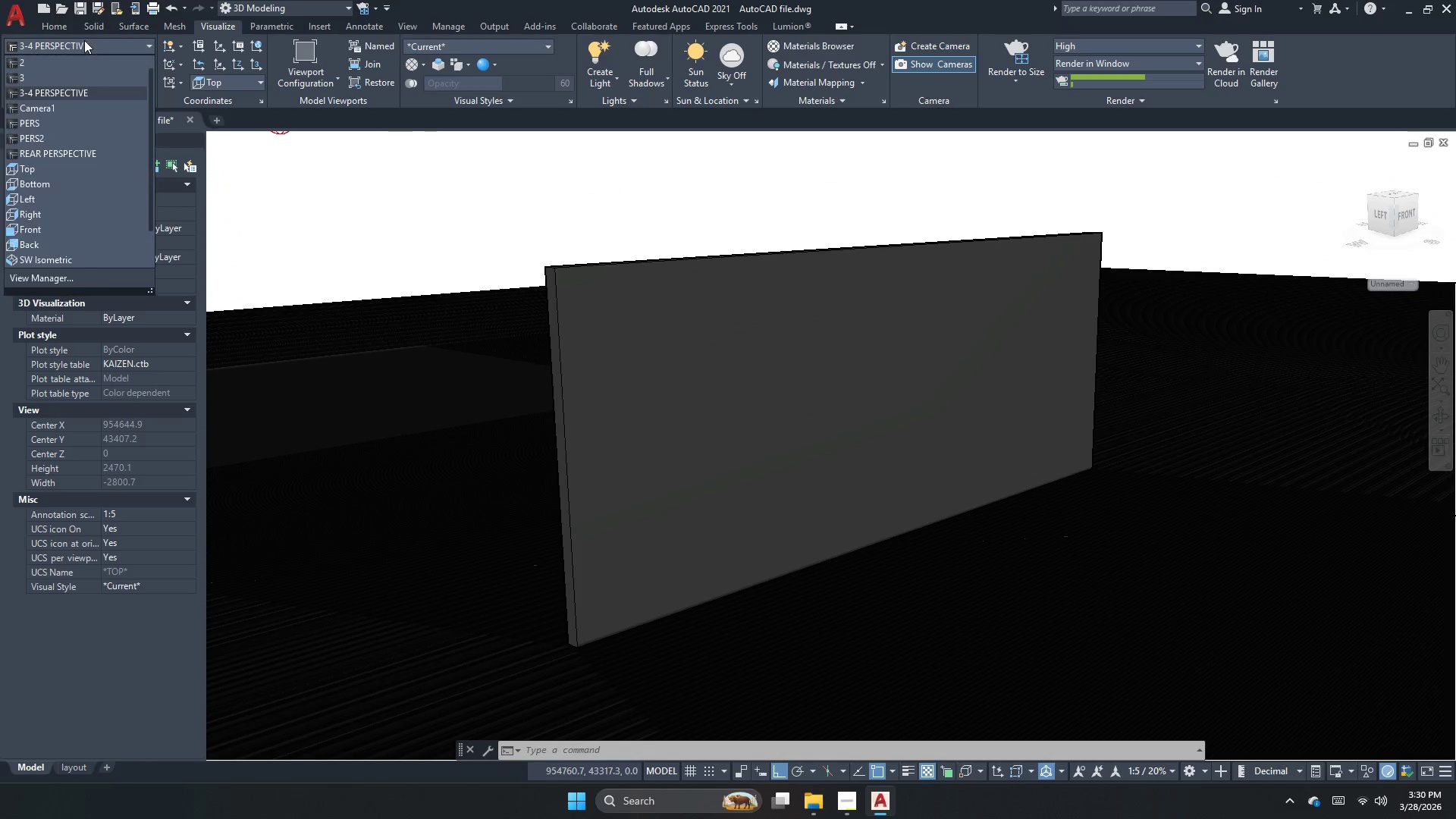 
left_click([29, 283])
 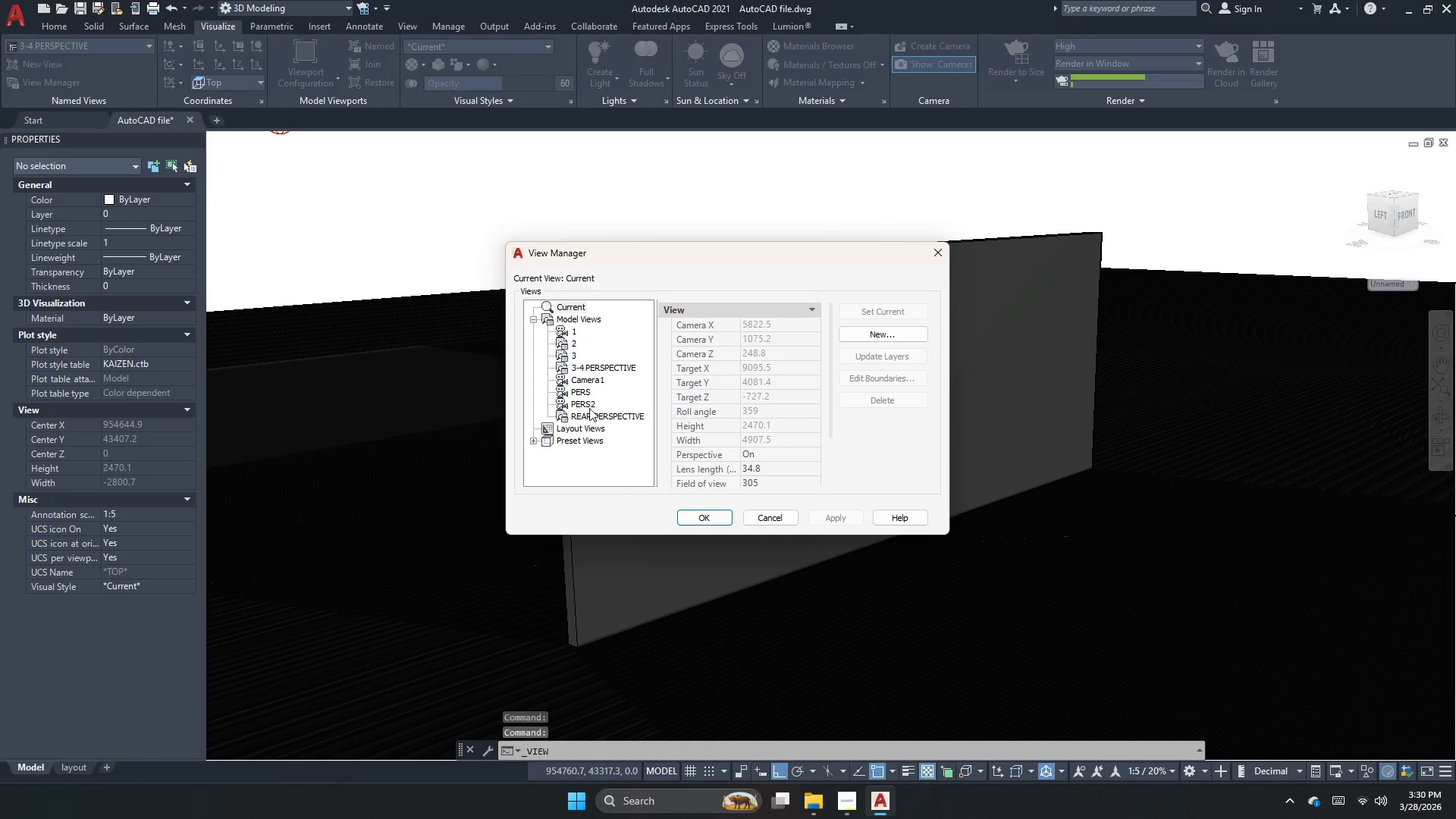 
double_click([589, 413])
 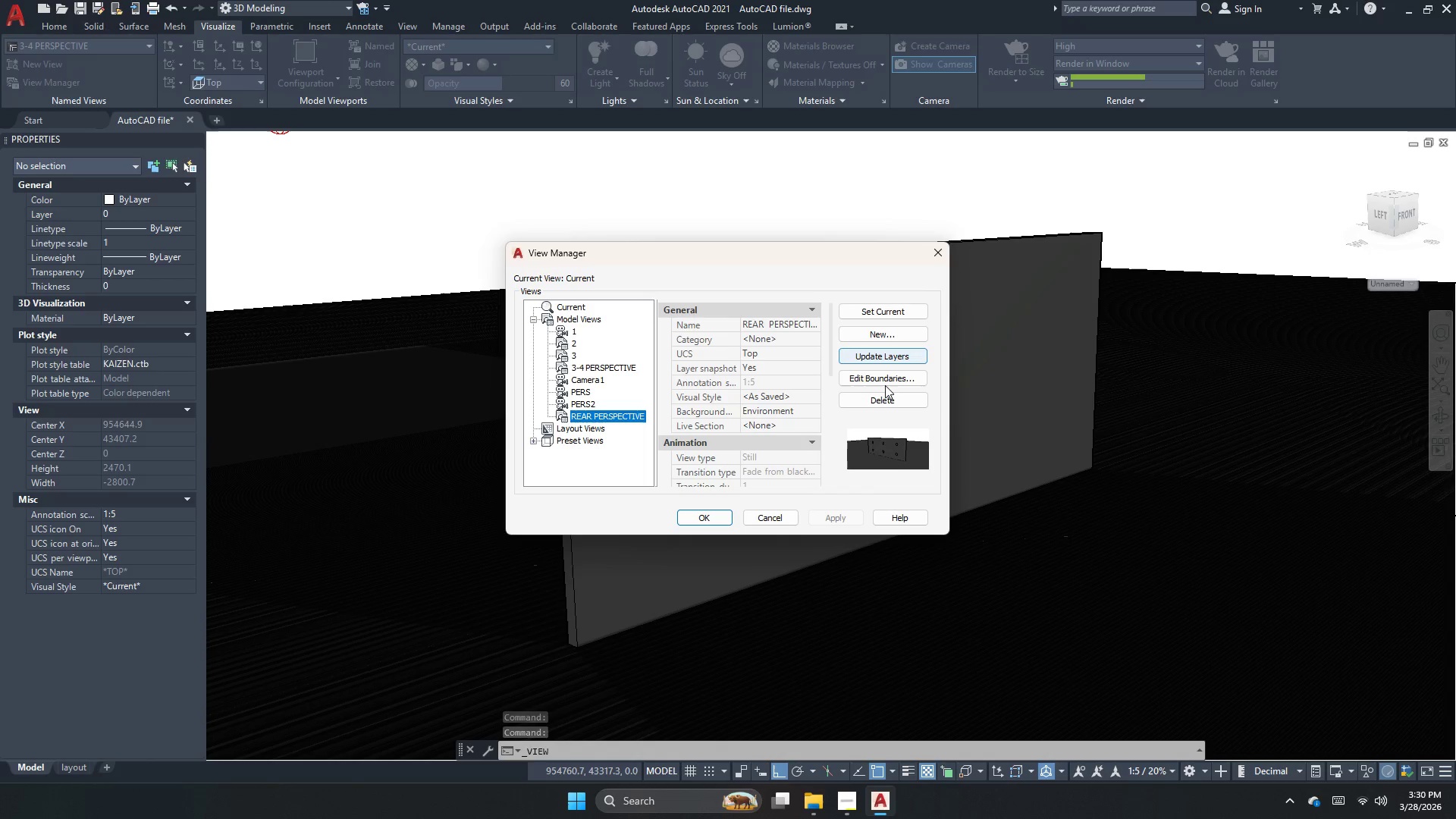 
left_click([894, 380])
 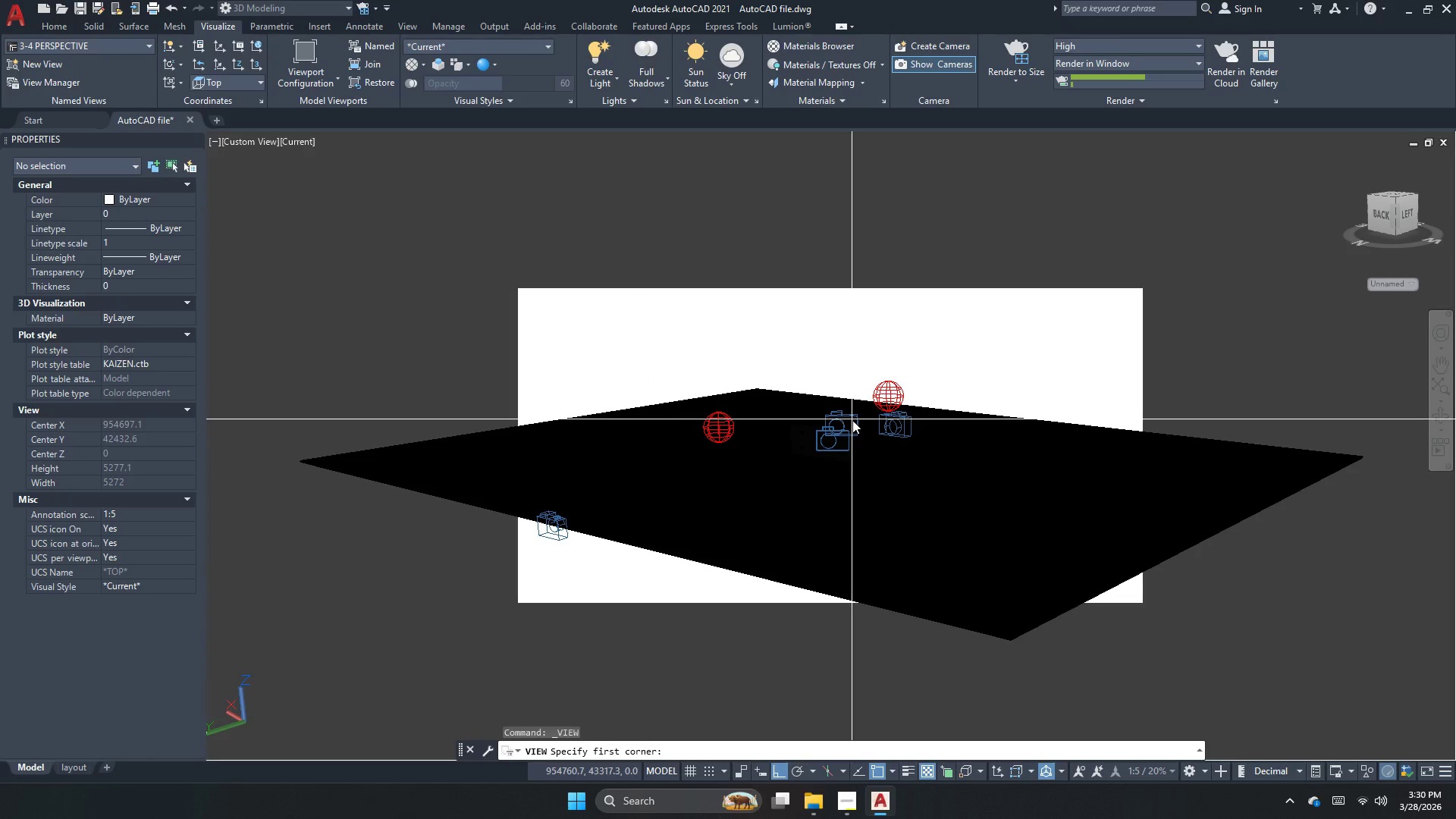 
key(Escape)
 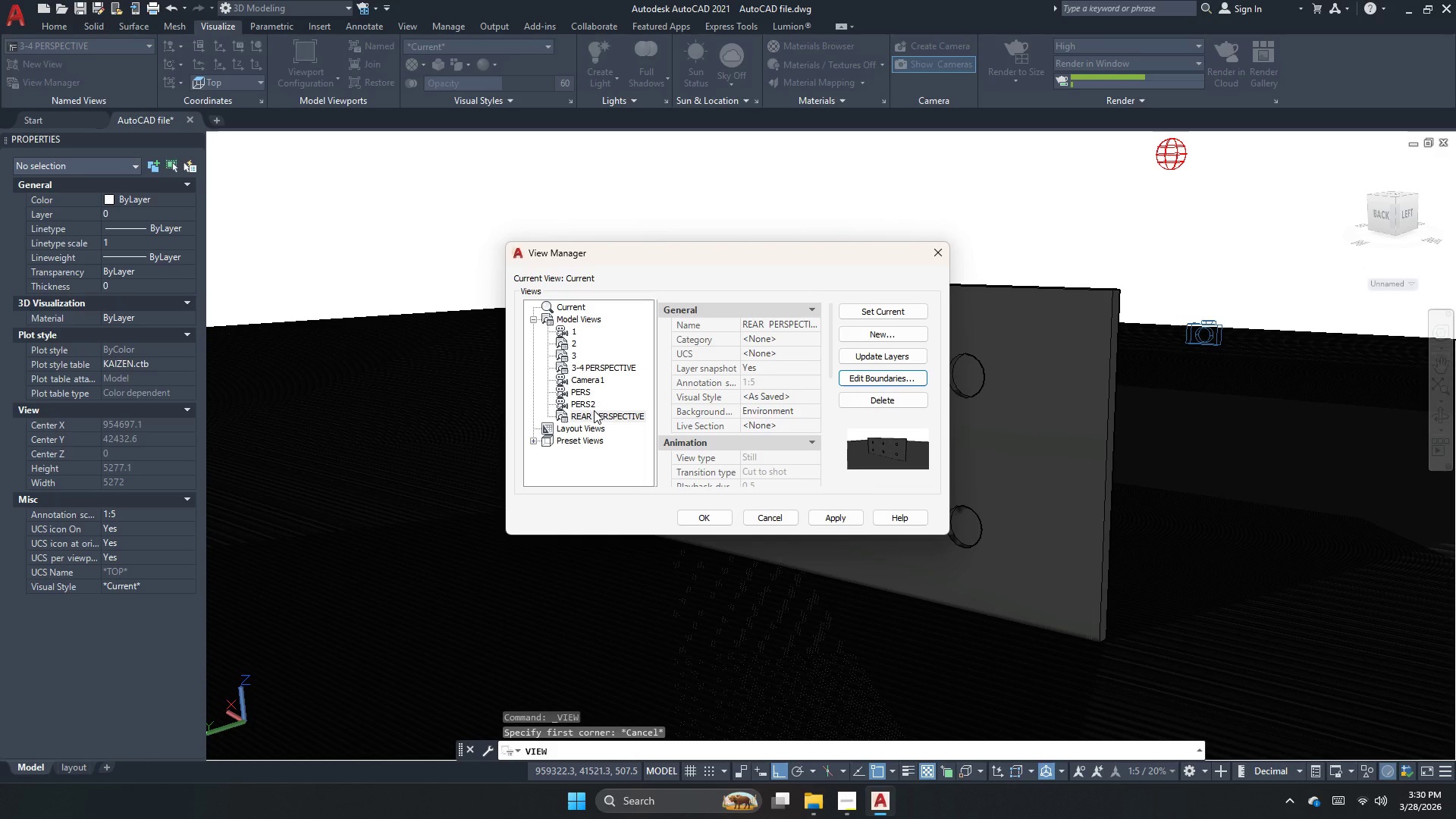 
left_click([592, 417])
 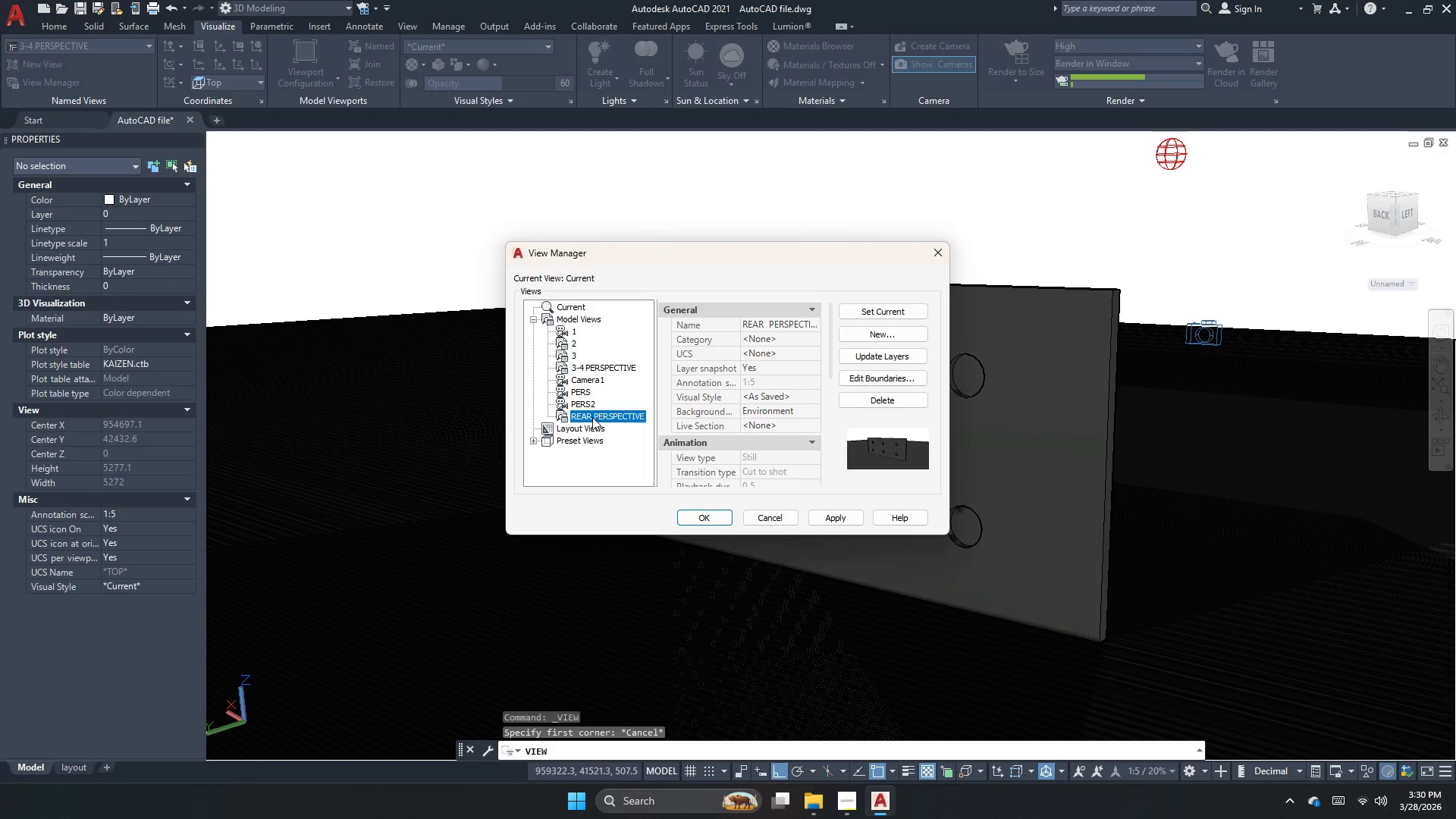 
double_click([592, 417])
 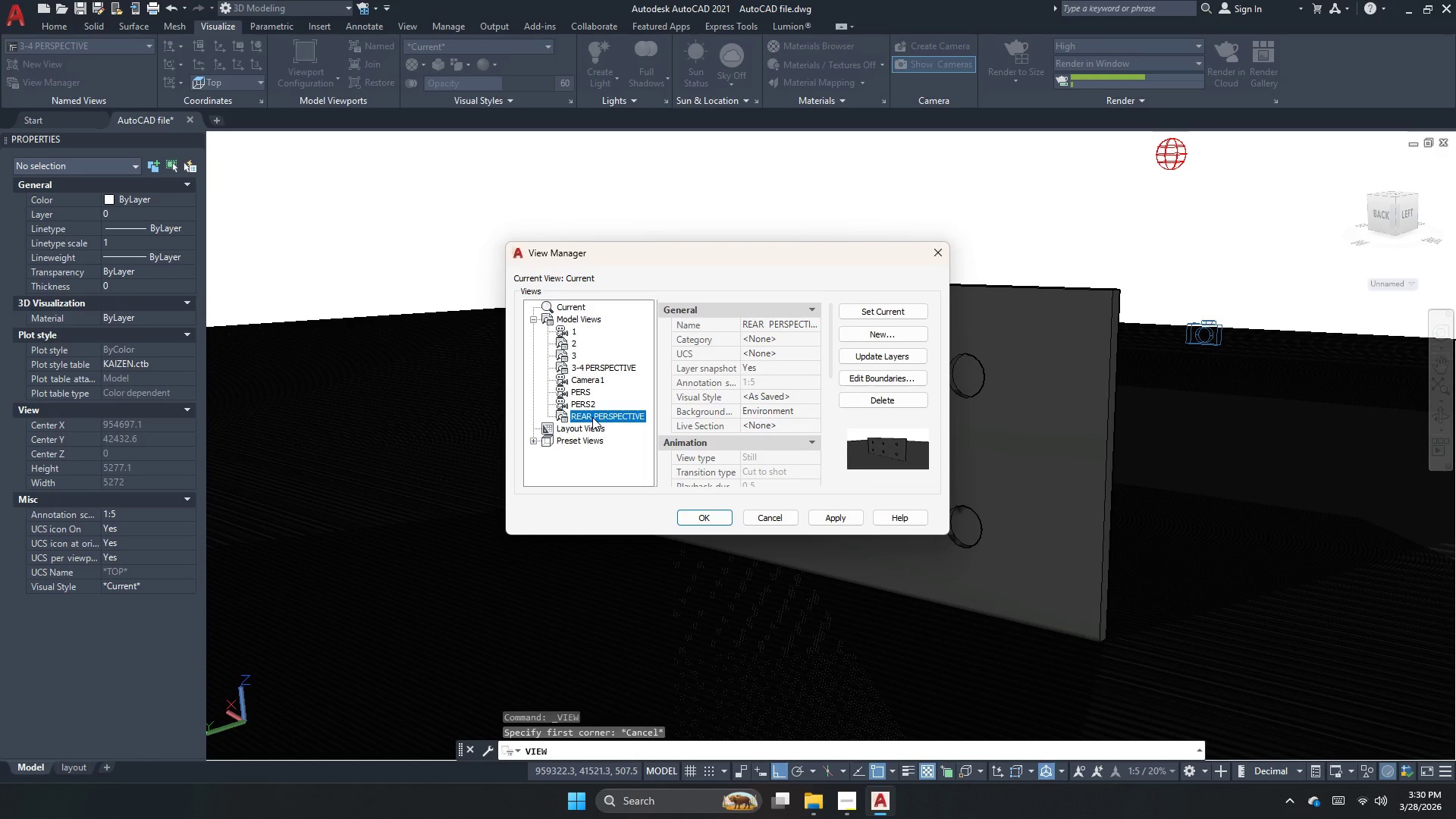 
triple_click([592, 417])
 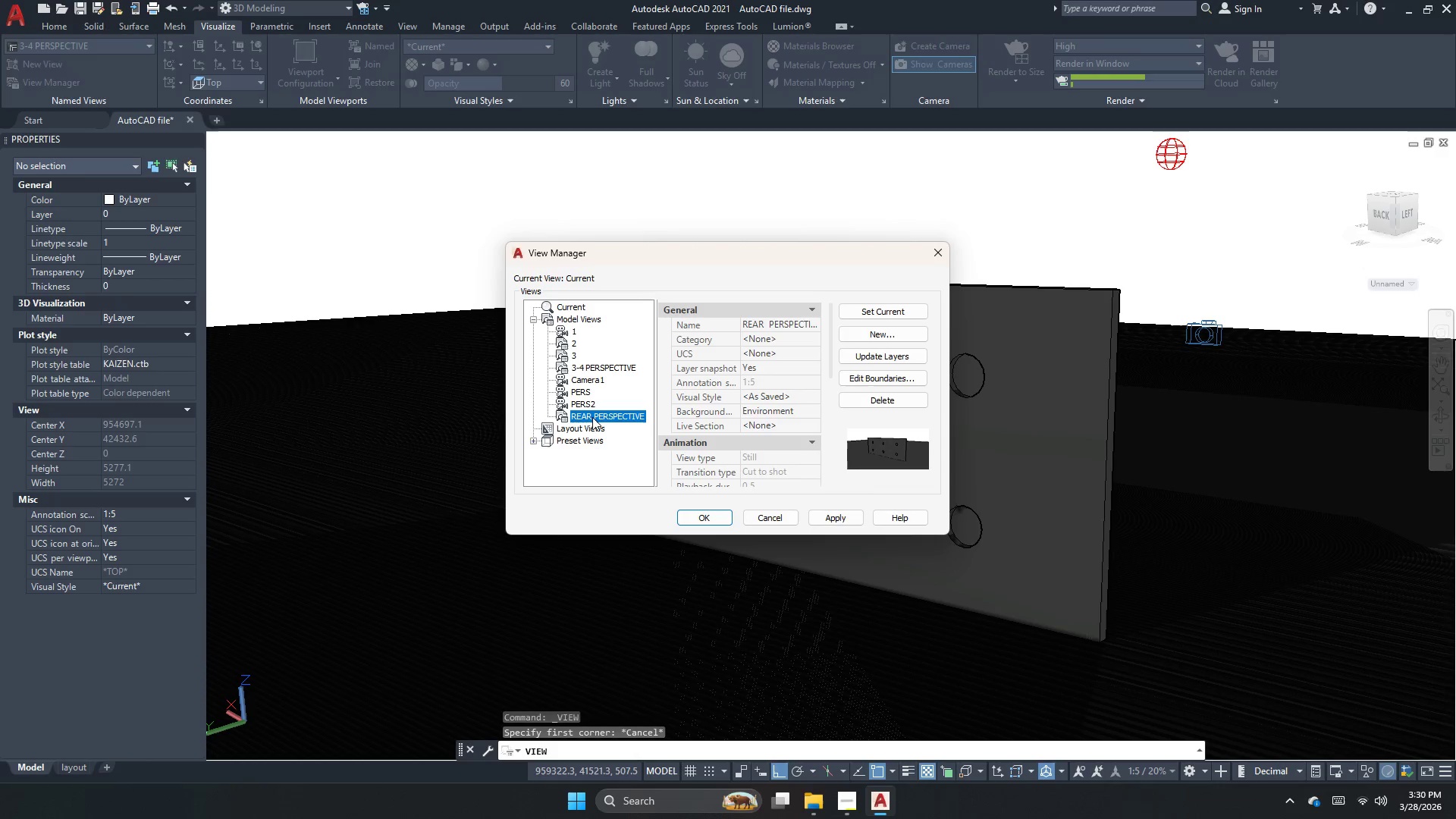 
triple_click([592, 417])
 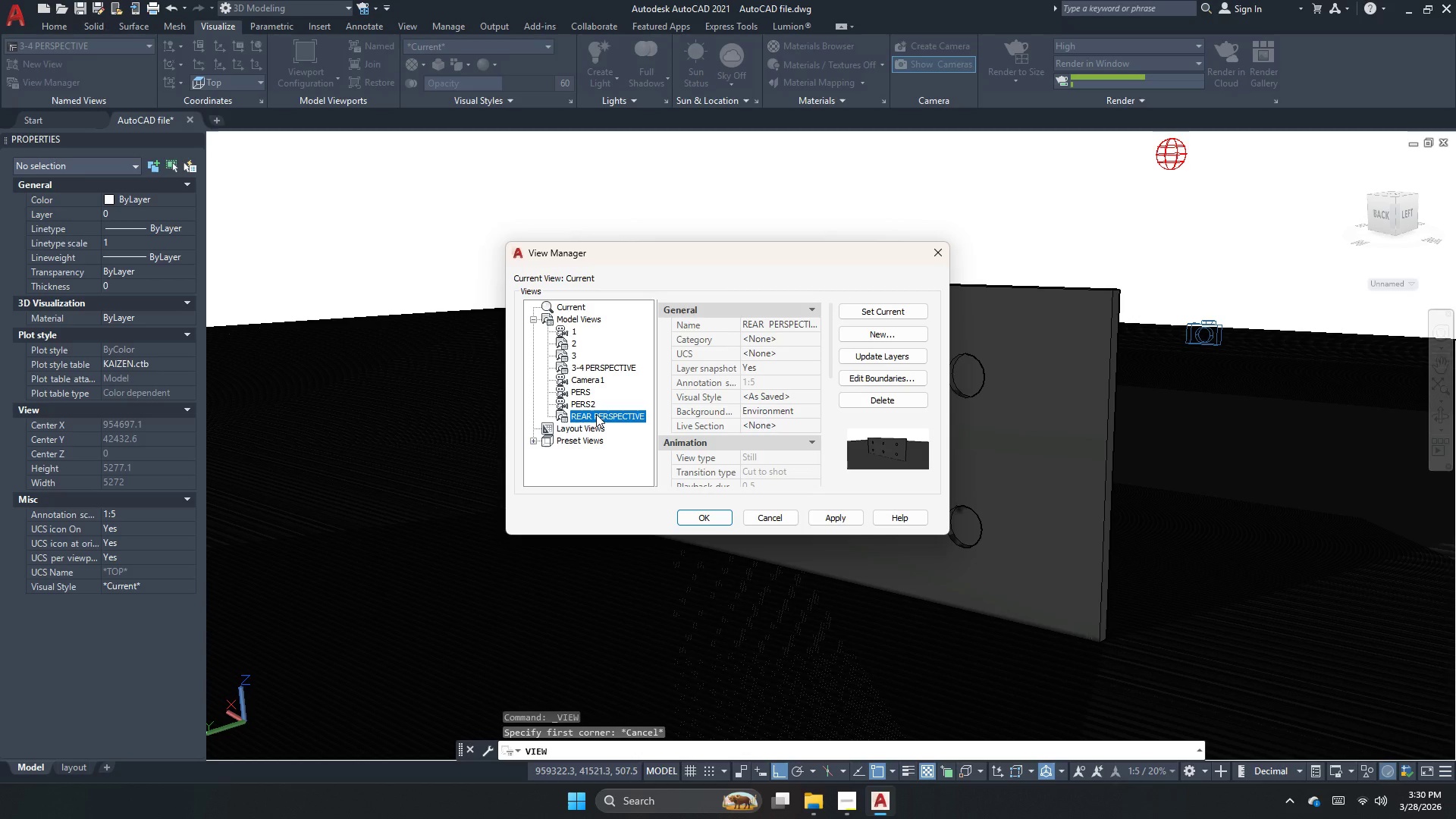 
triple_click([596, 414])
 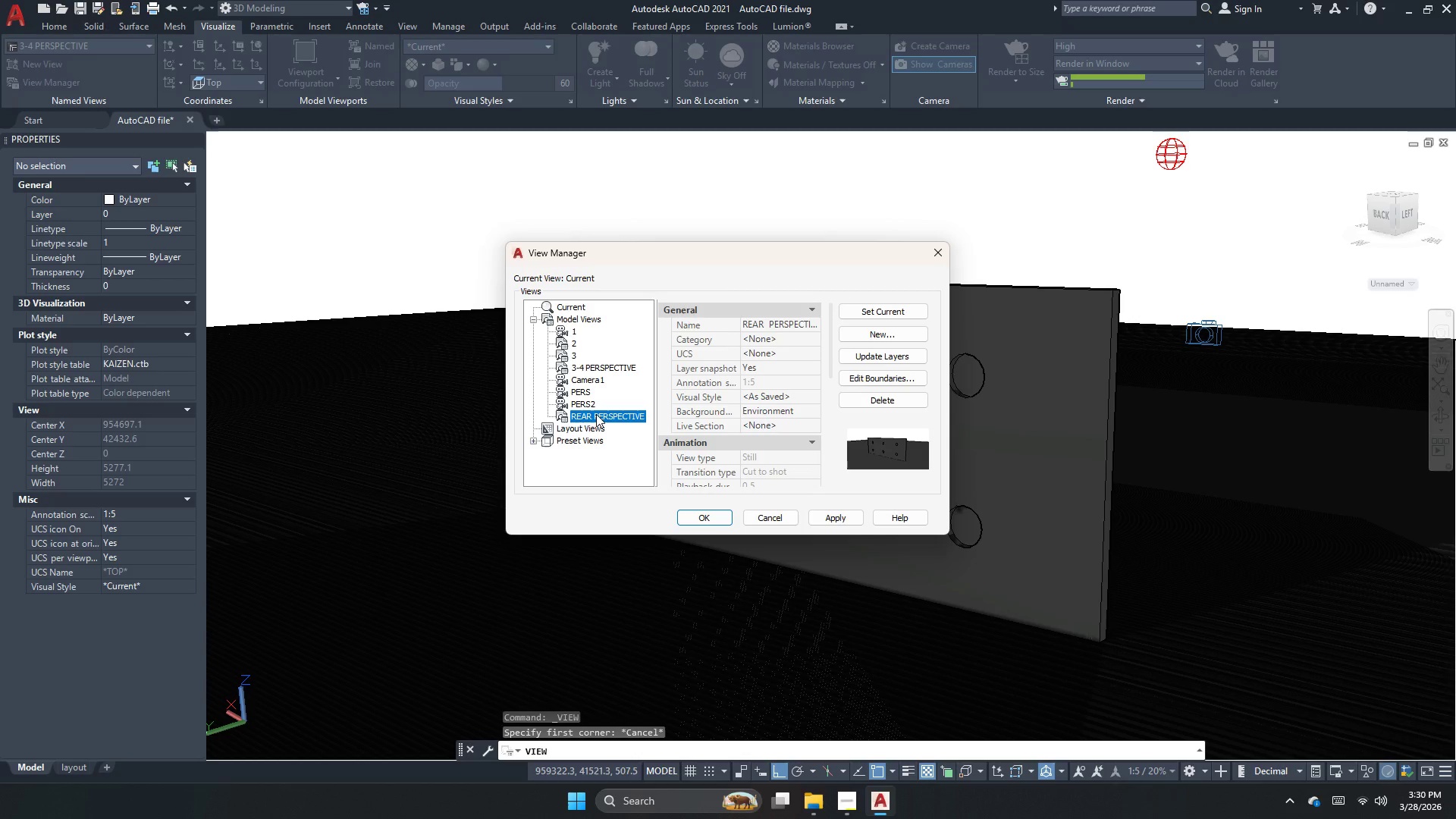 
triple_click([596, 414])
 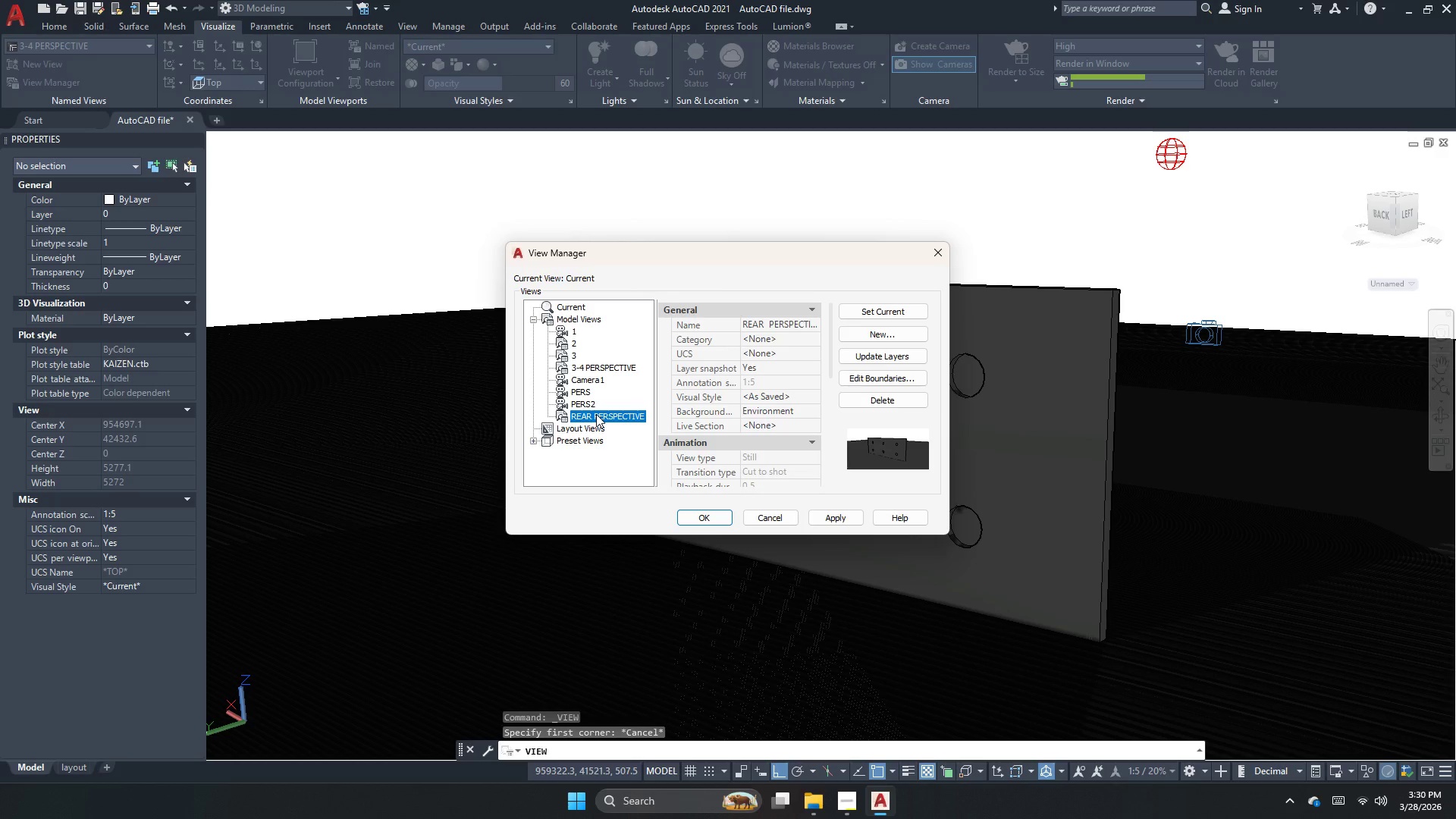 
key(F2)
 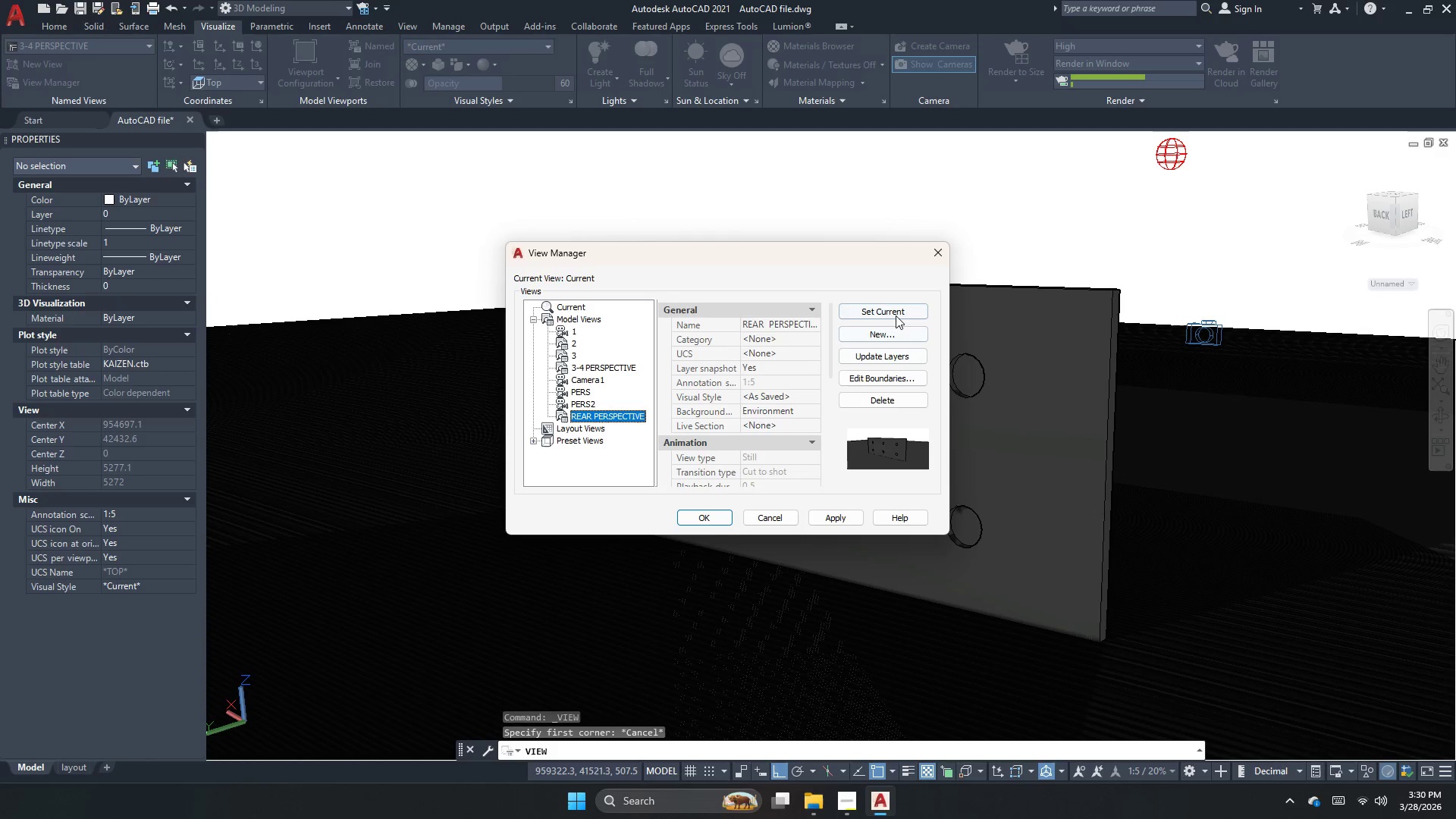 
mouse_move([896, 378])
 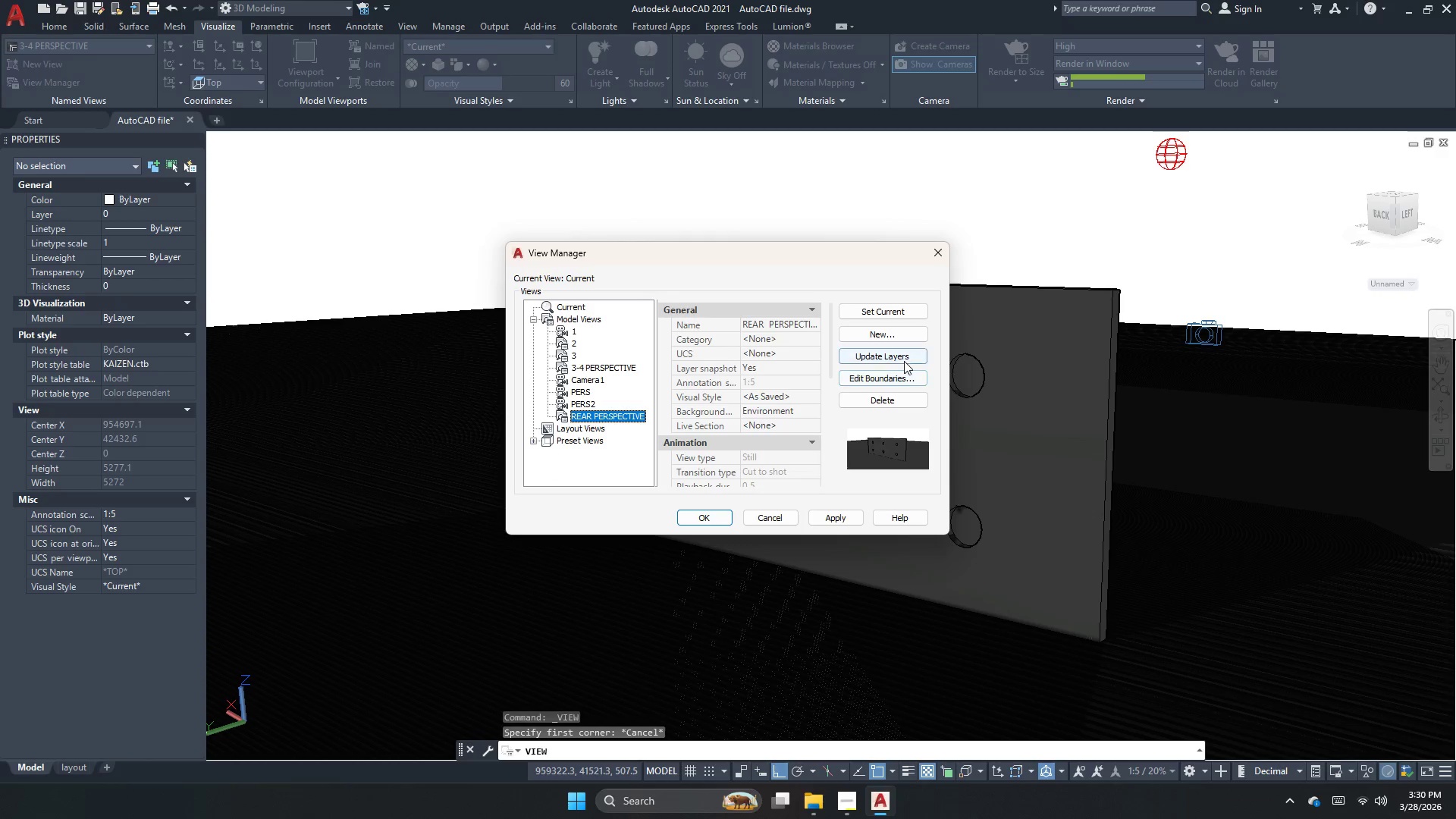 
left_click([904, 359])
 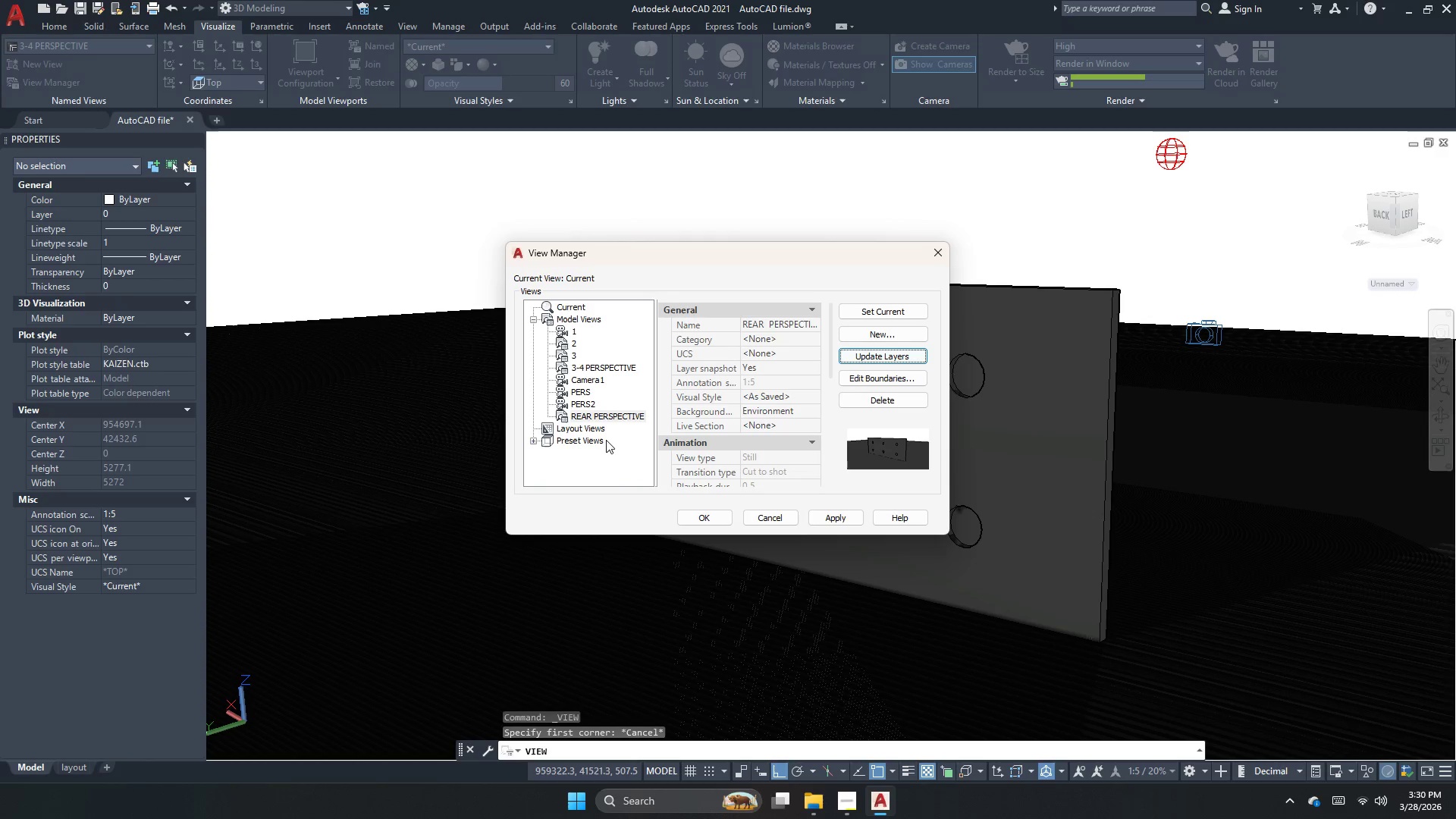 
left_click([606, 413])
 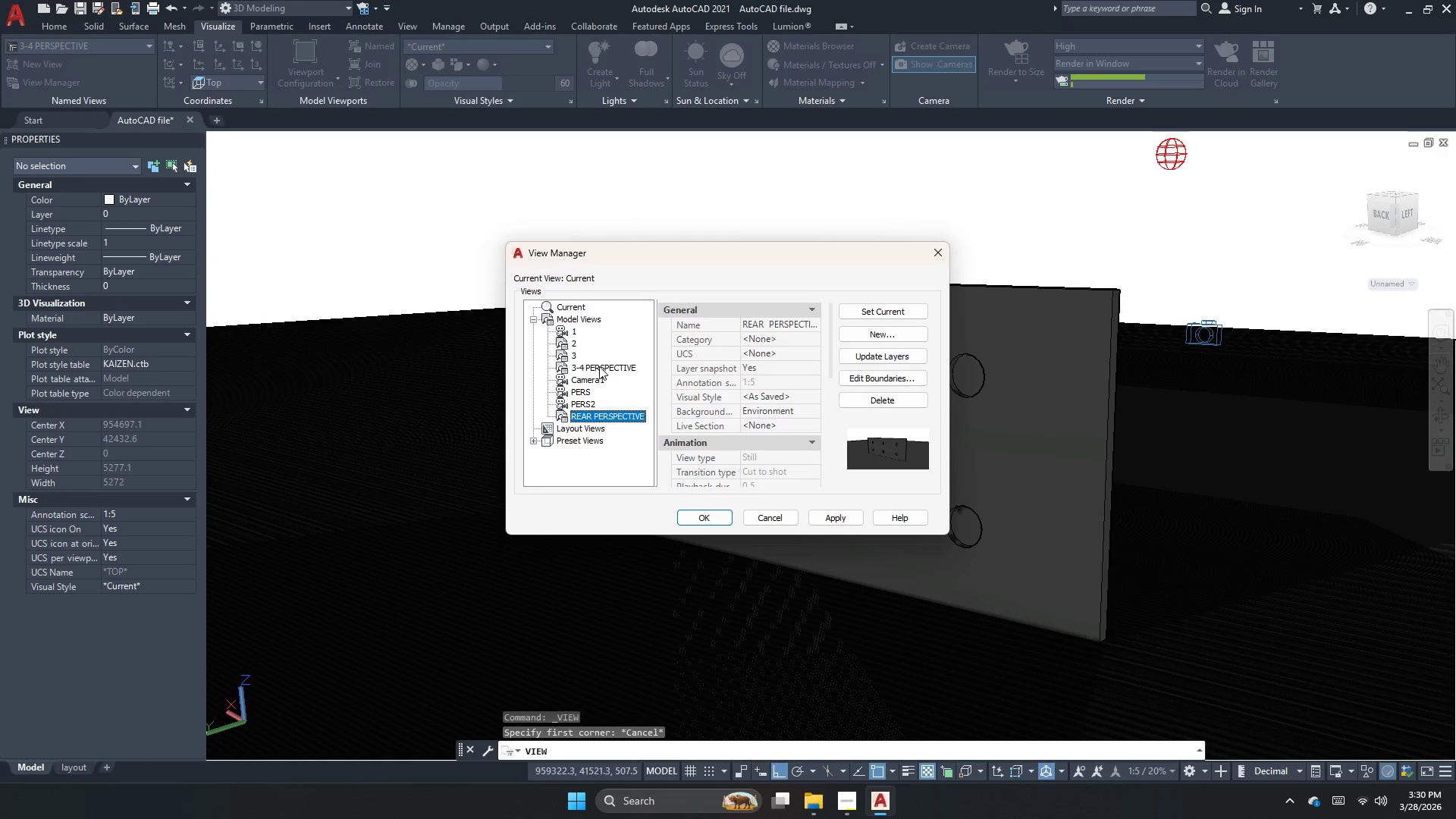 
double_click([599, 366])
 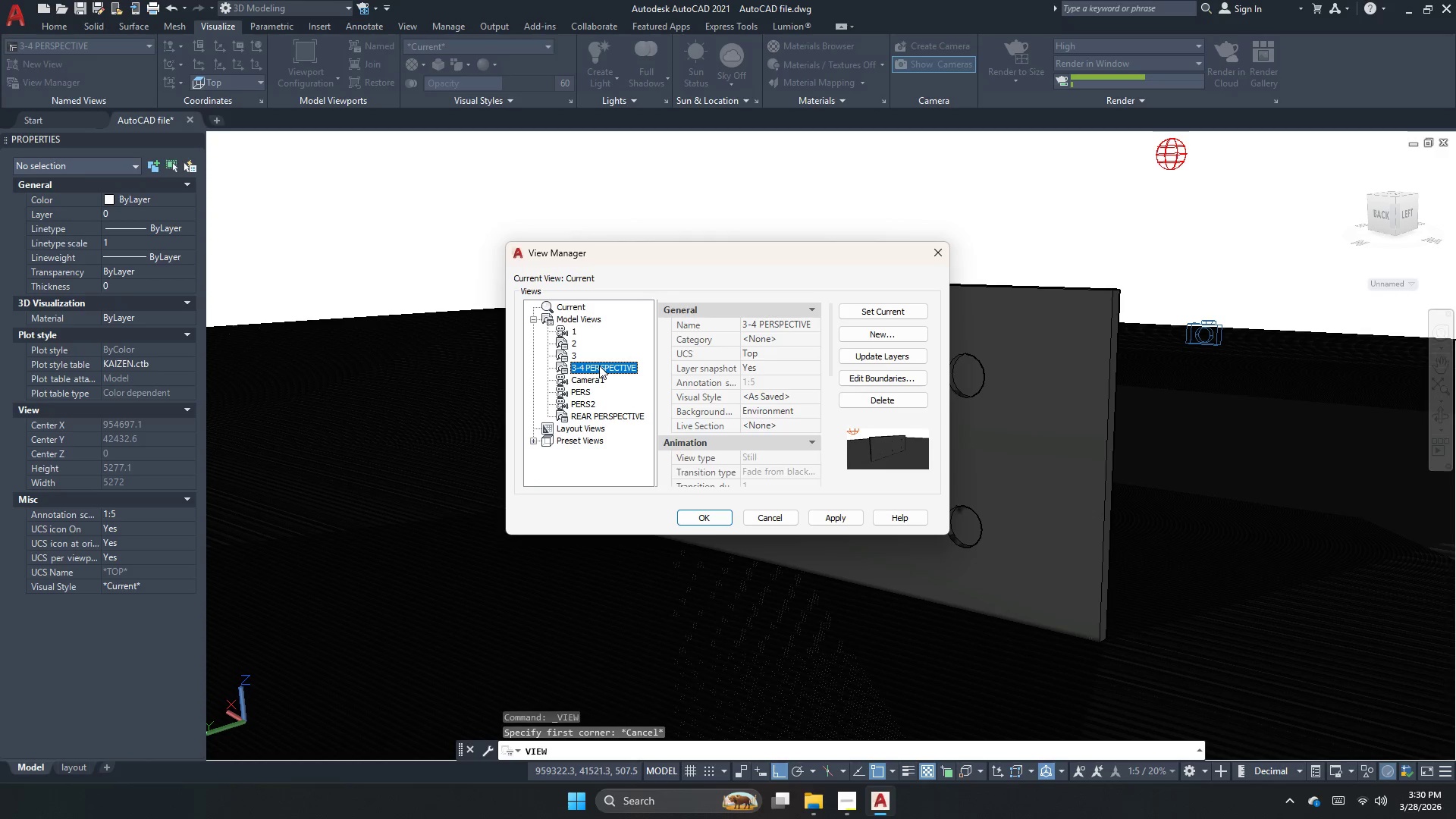 
triple_click([599, 366])
 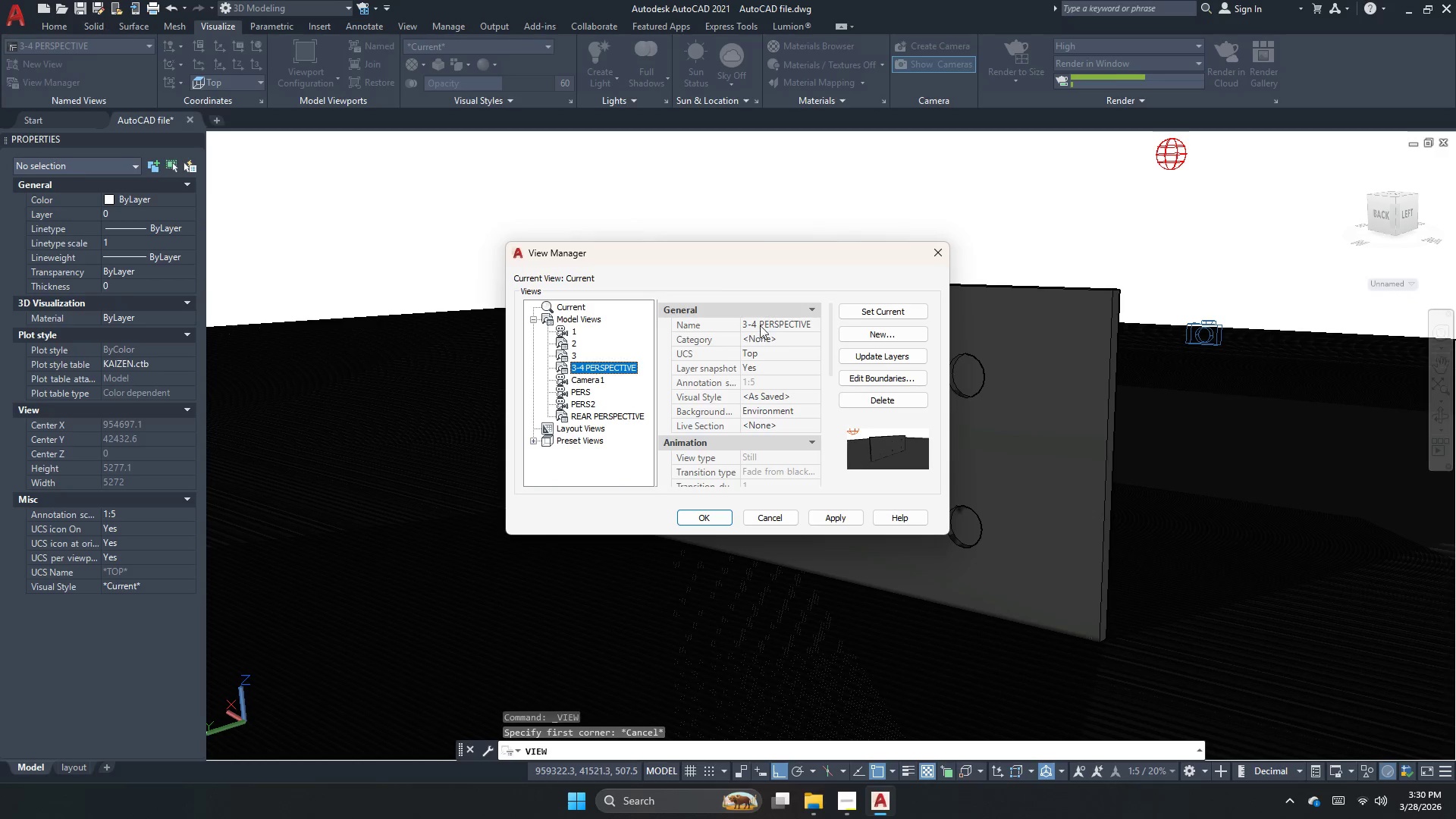 
double_click([760, 325])
 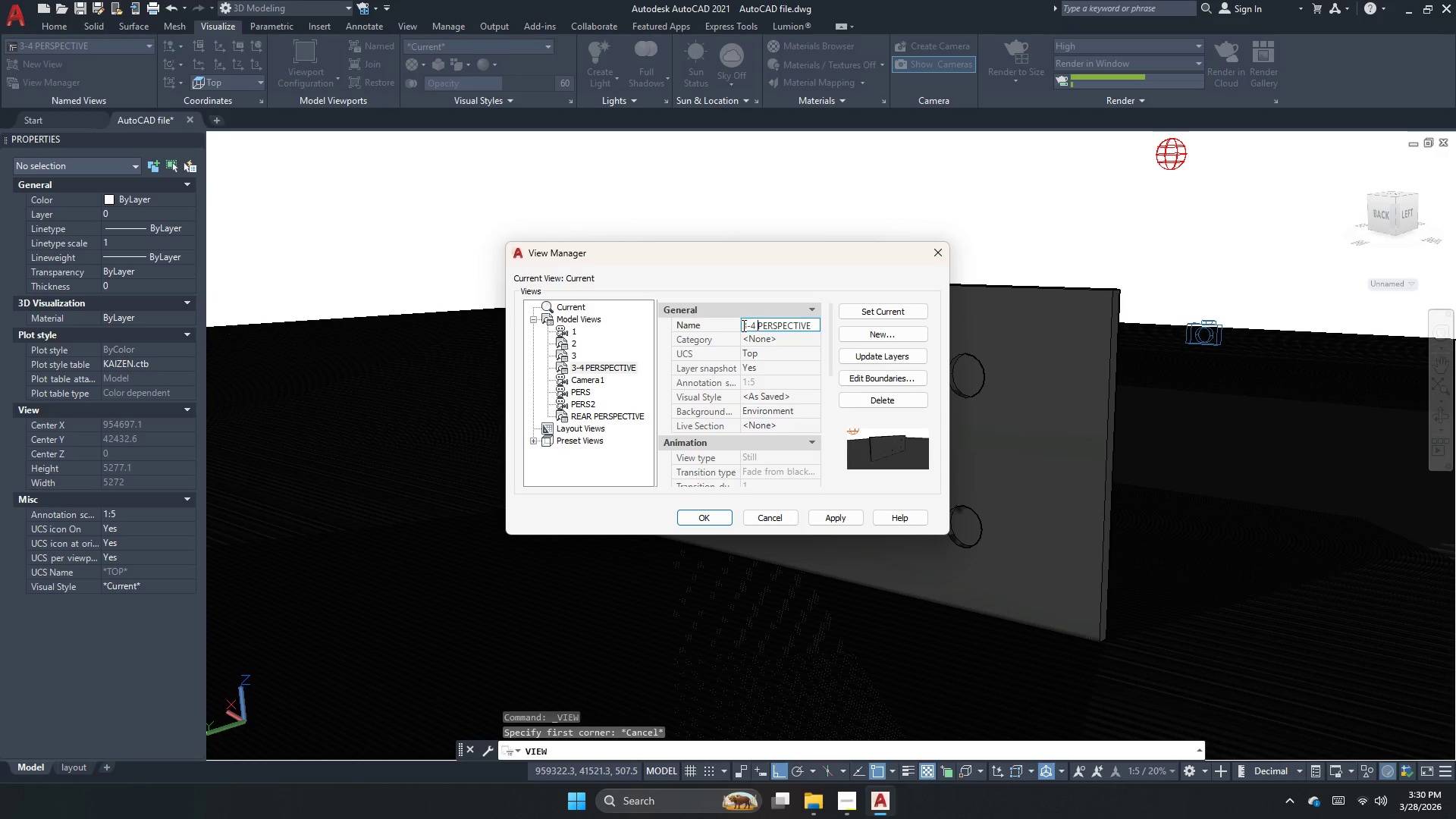 
left_click([753, 328])
 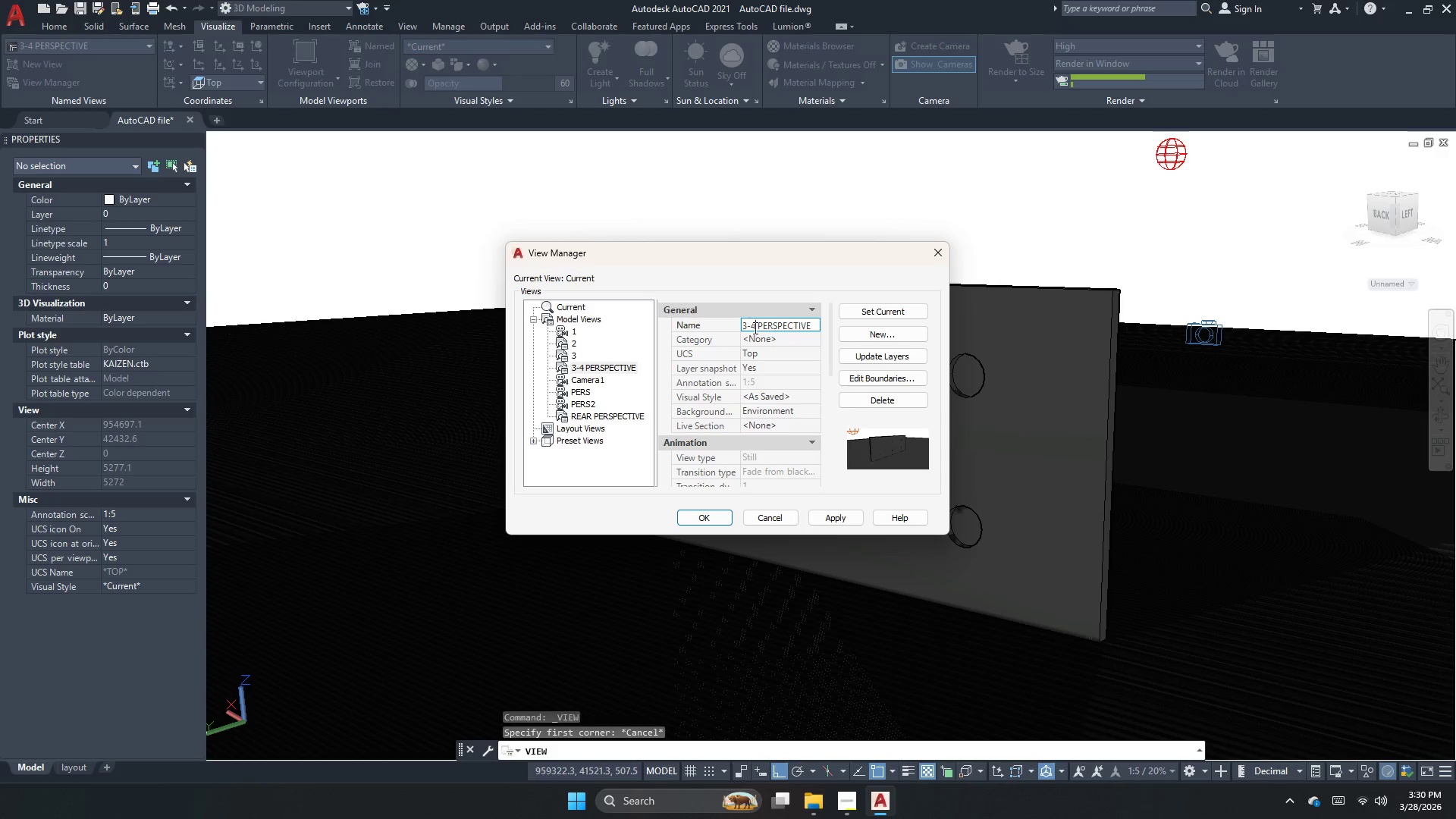 
left_click_drag(start_coordinate=[754, 328], to_coordinate=[733, 329])
 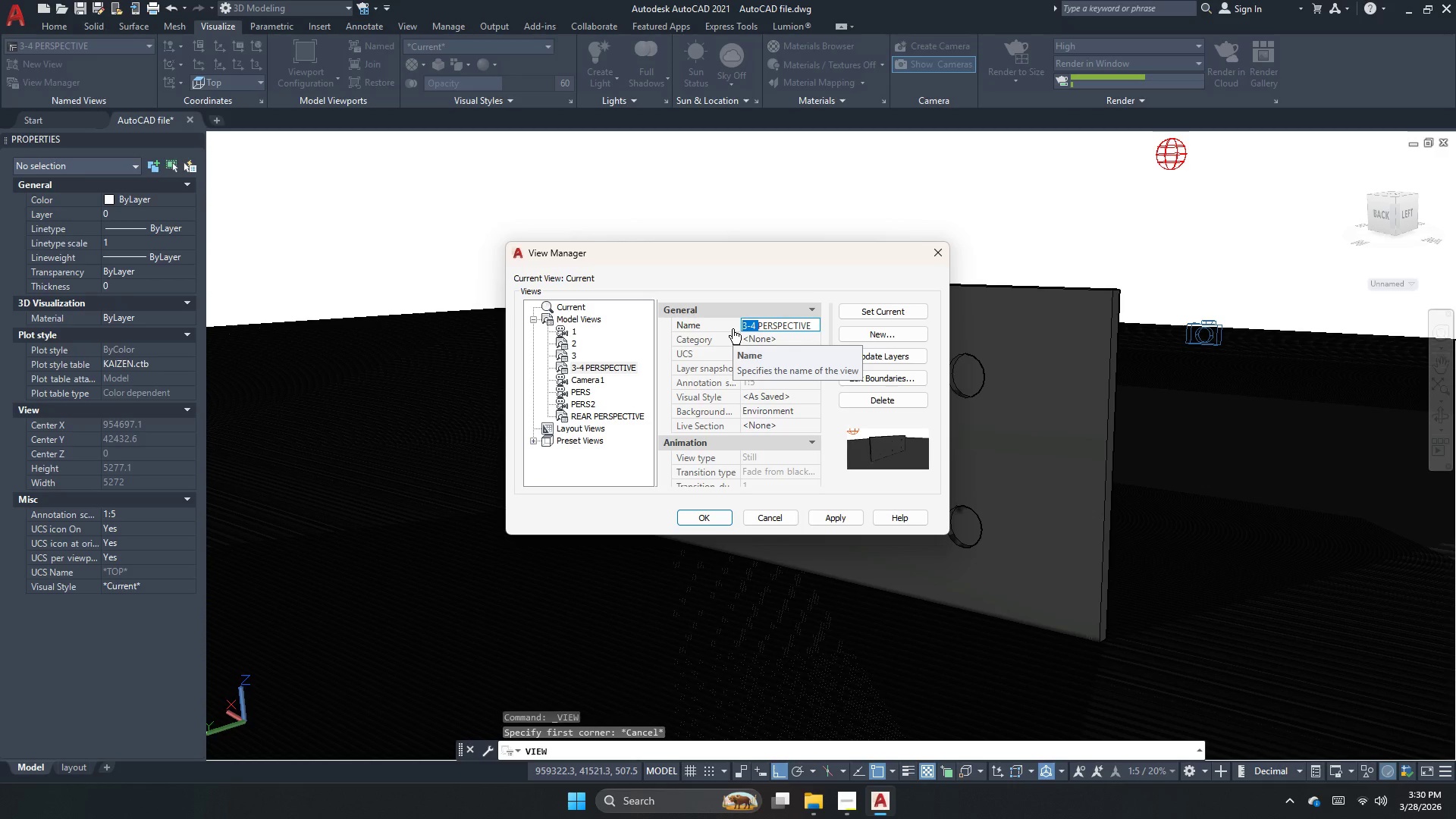 
key(3)
 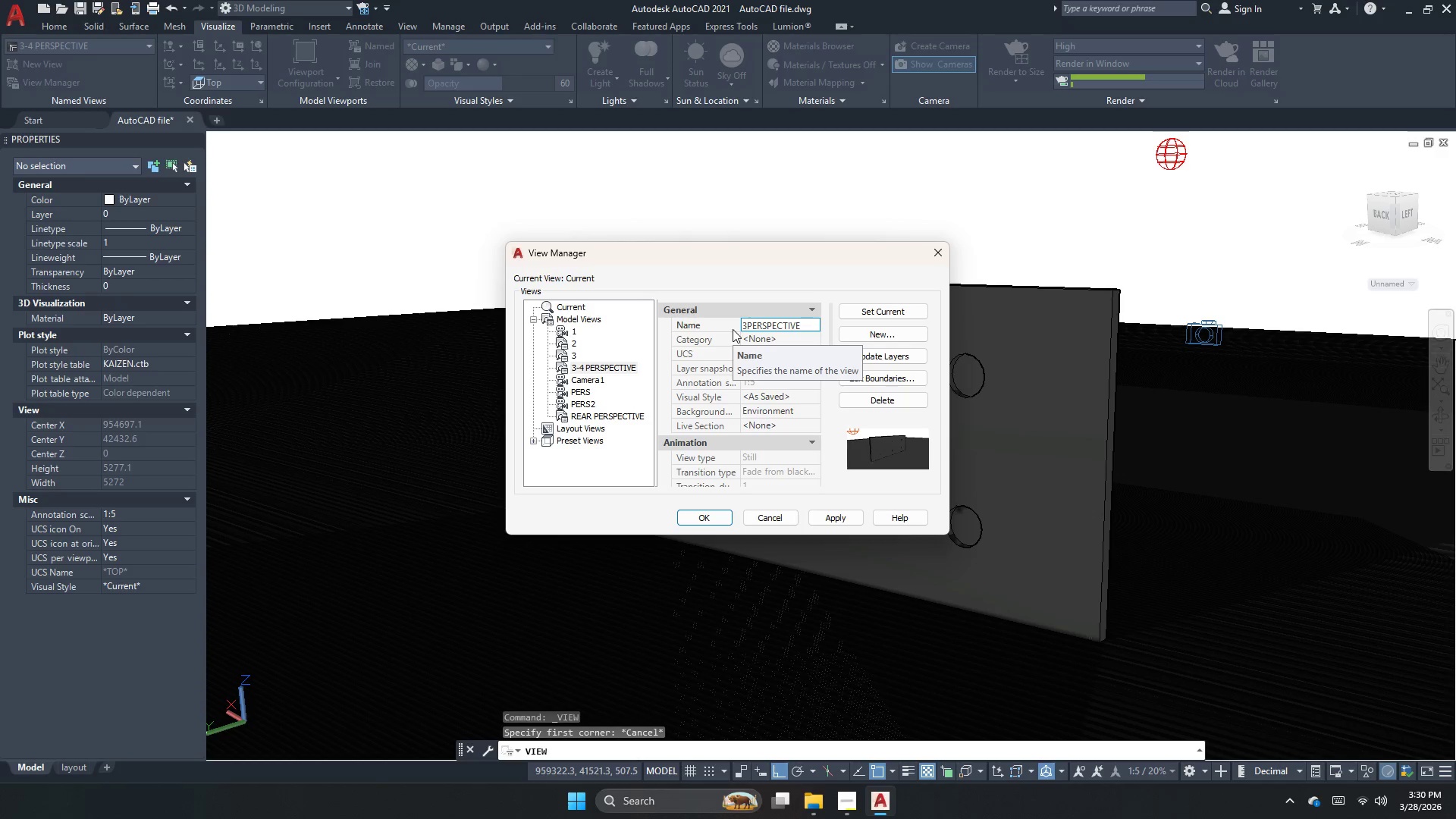 
key(Slash)
 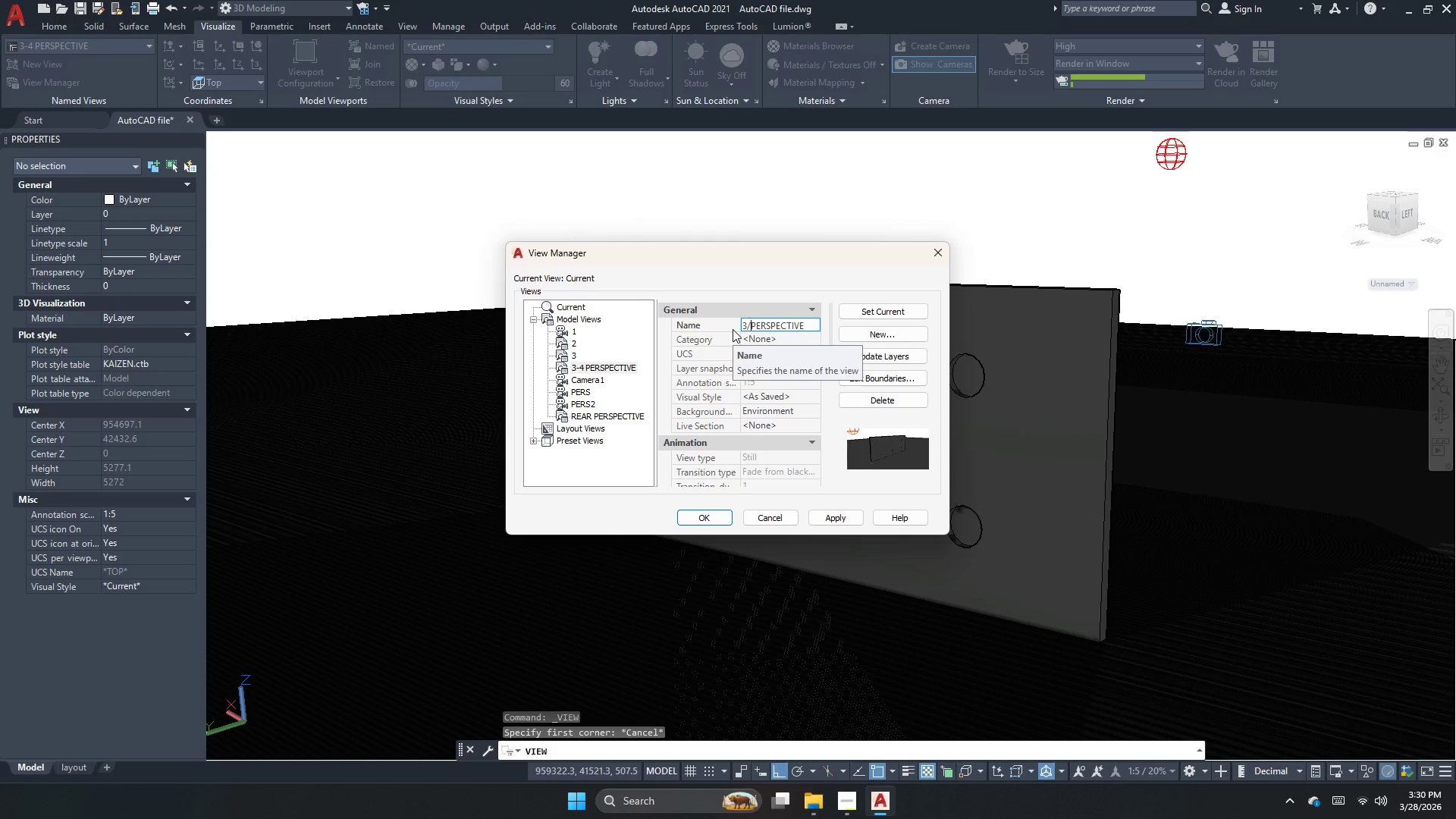 
key(4)
 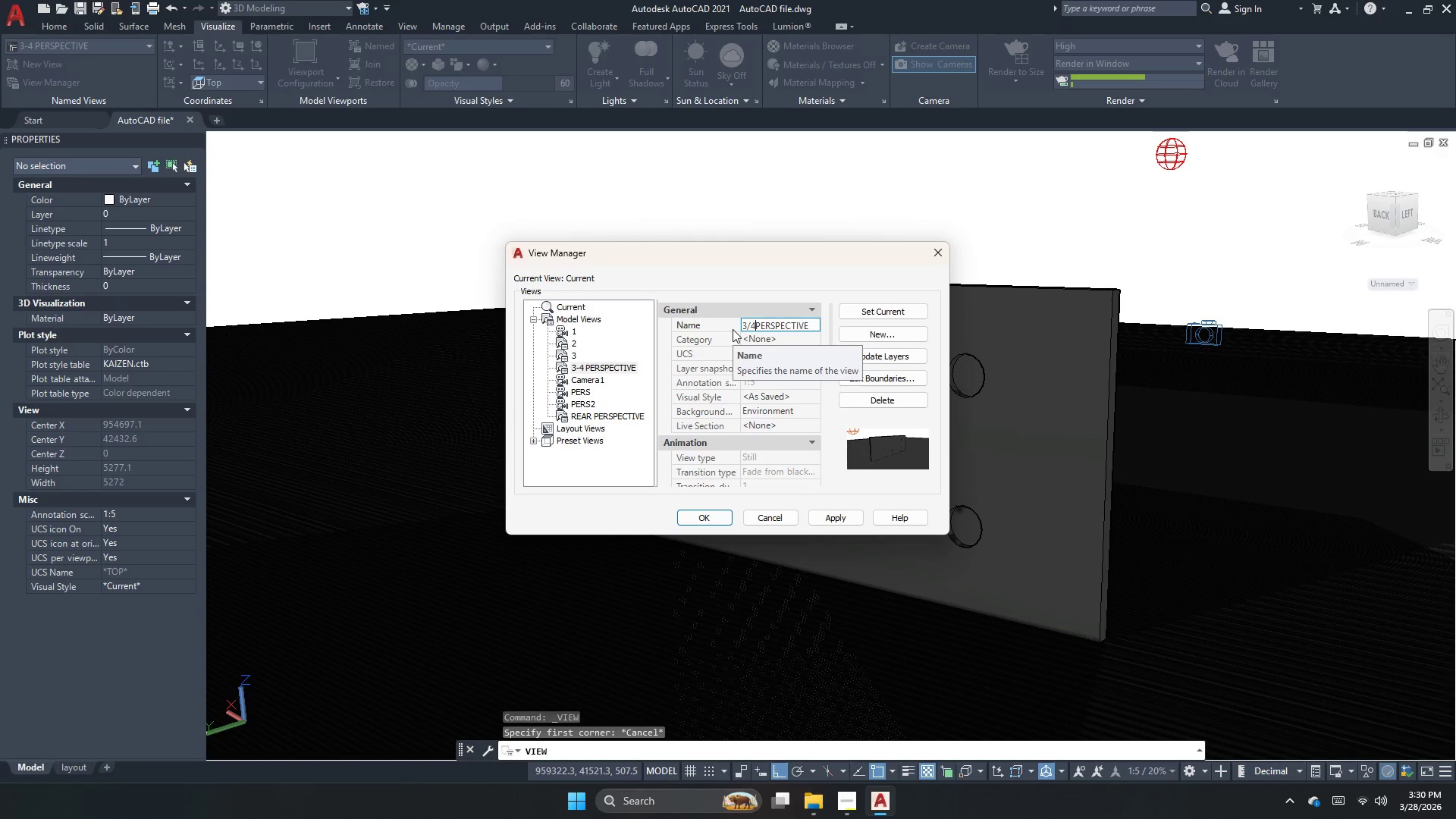 
key(Space)
 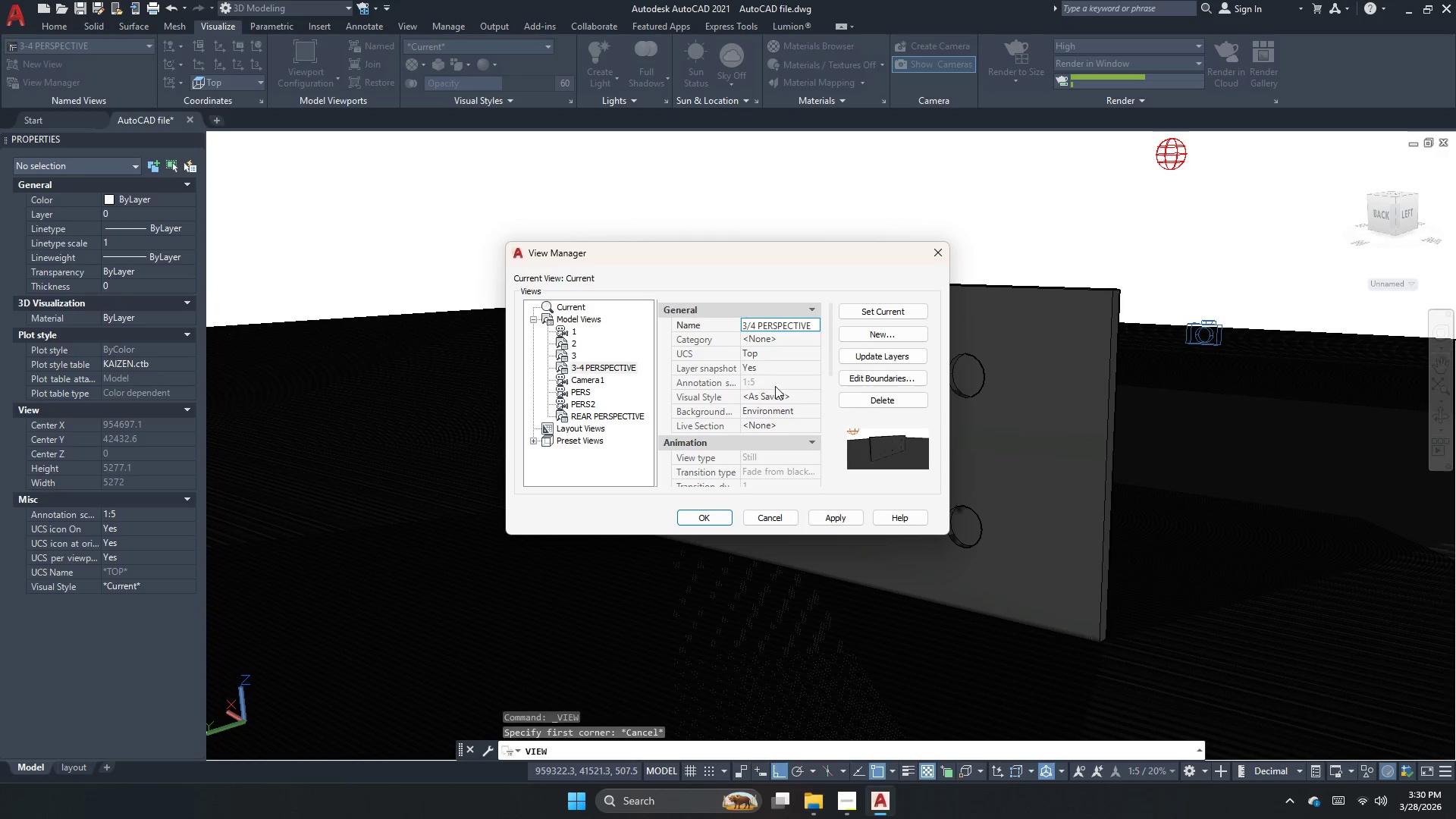 
left_click([793, 373])
 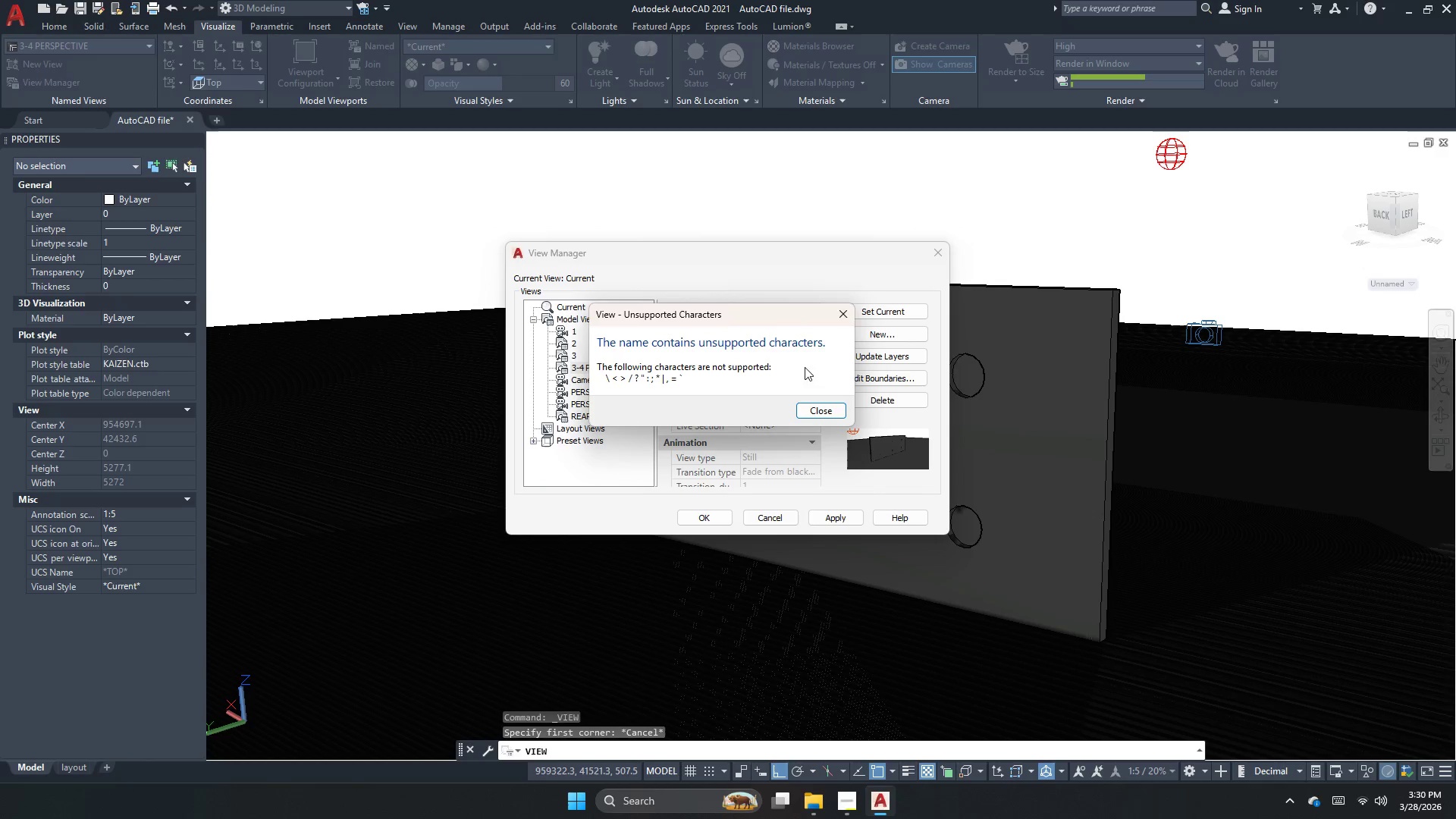 
key(Escape)
 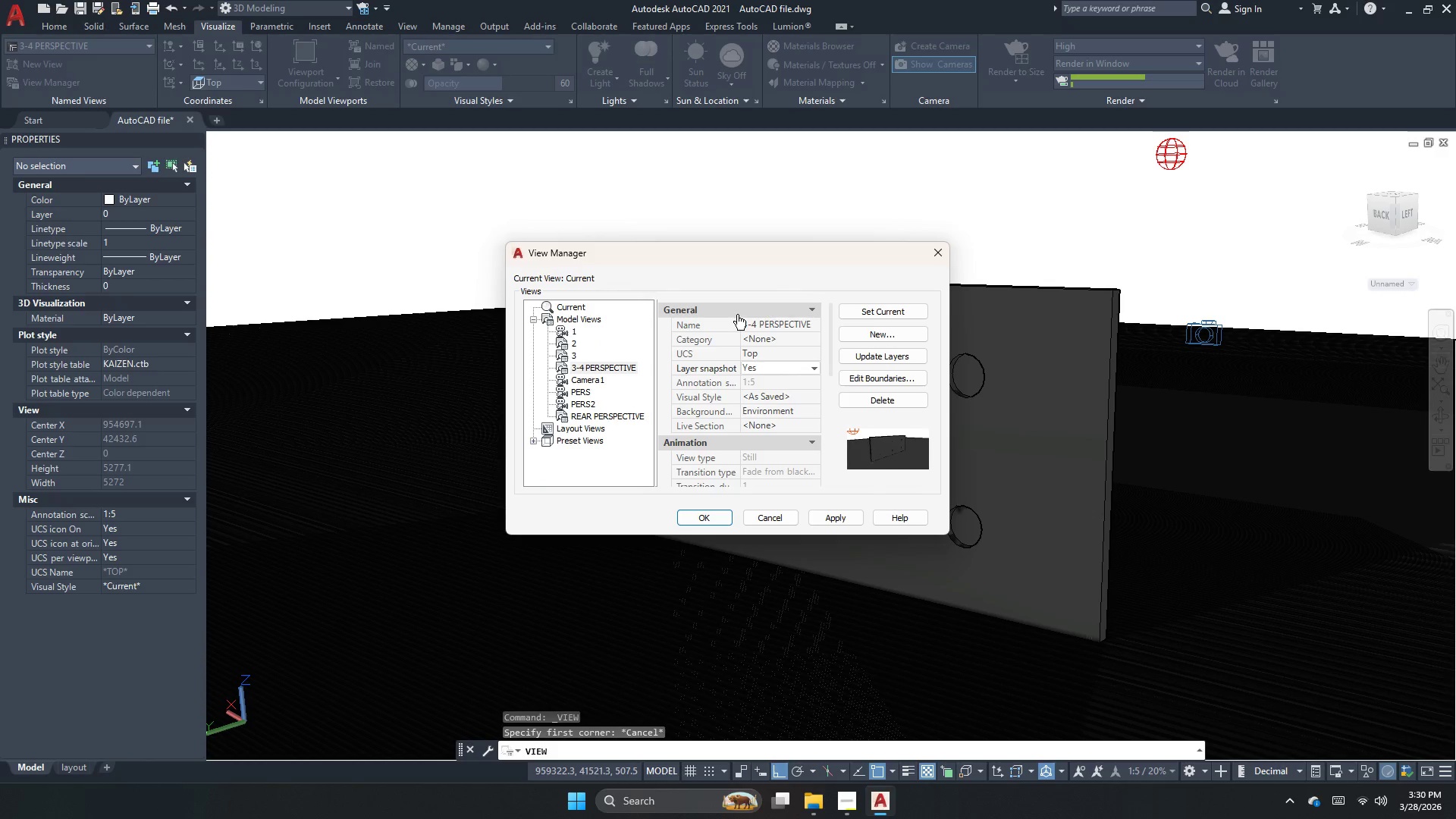 
left_click([759, 321])
 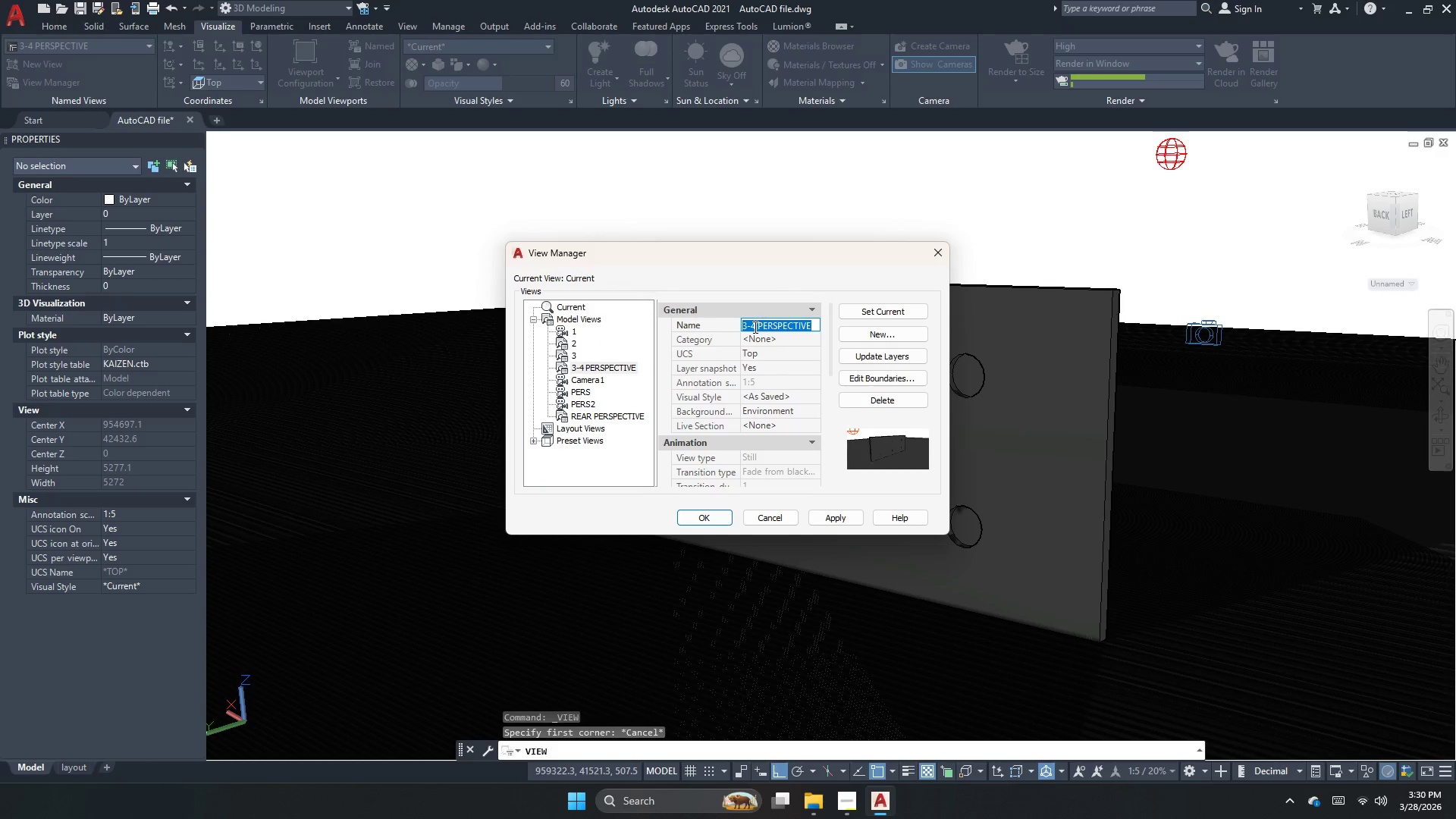 
left_click([754, 327])
 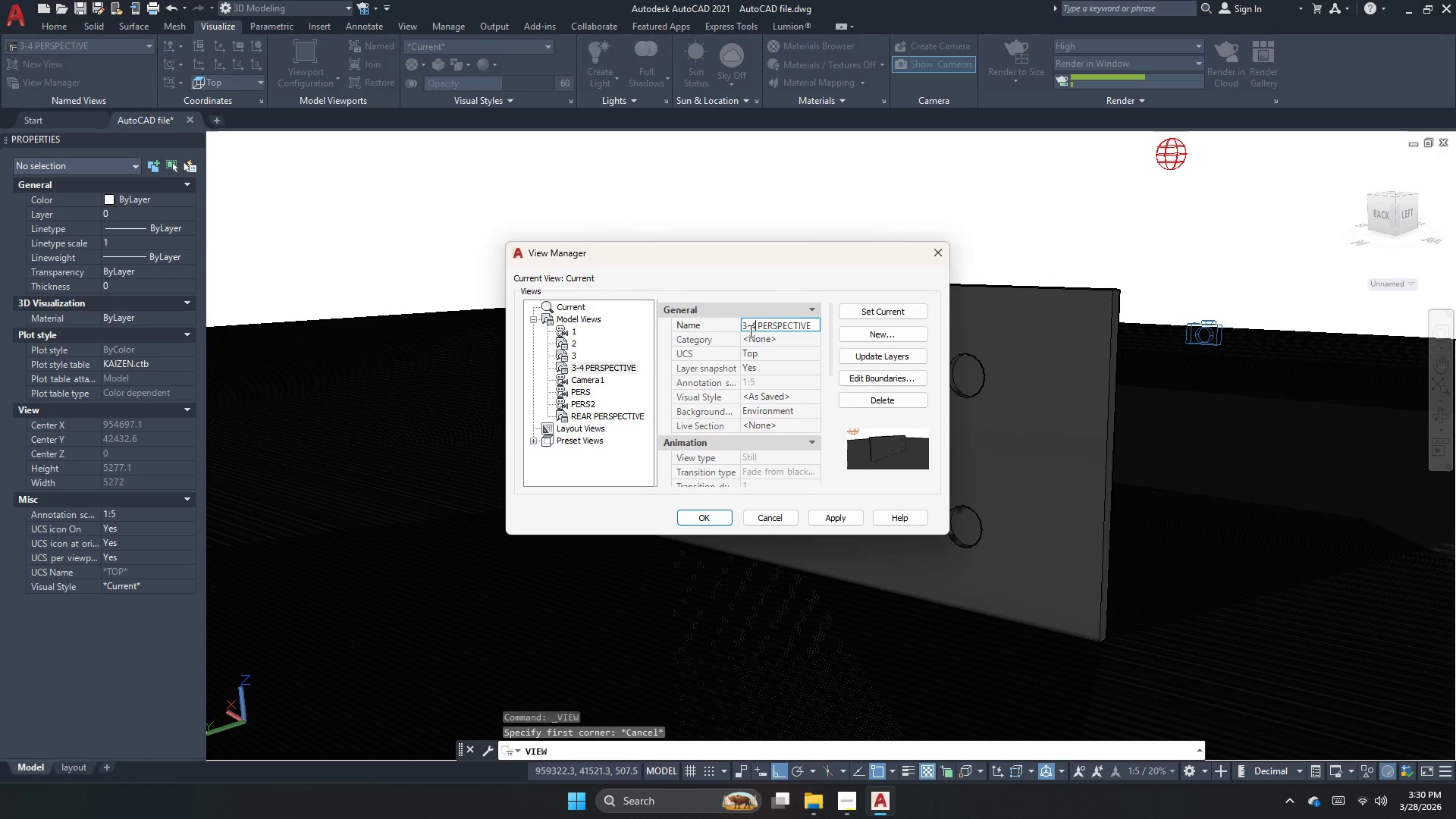 
left_click([750, 325])
 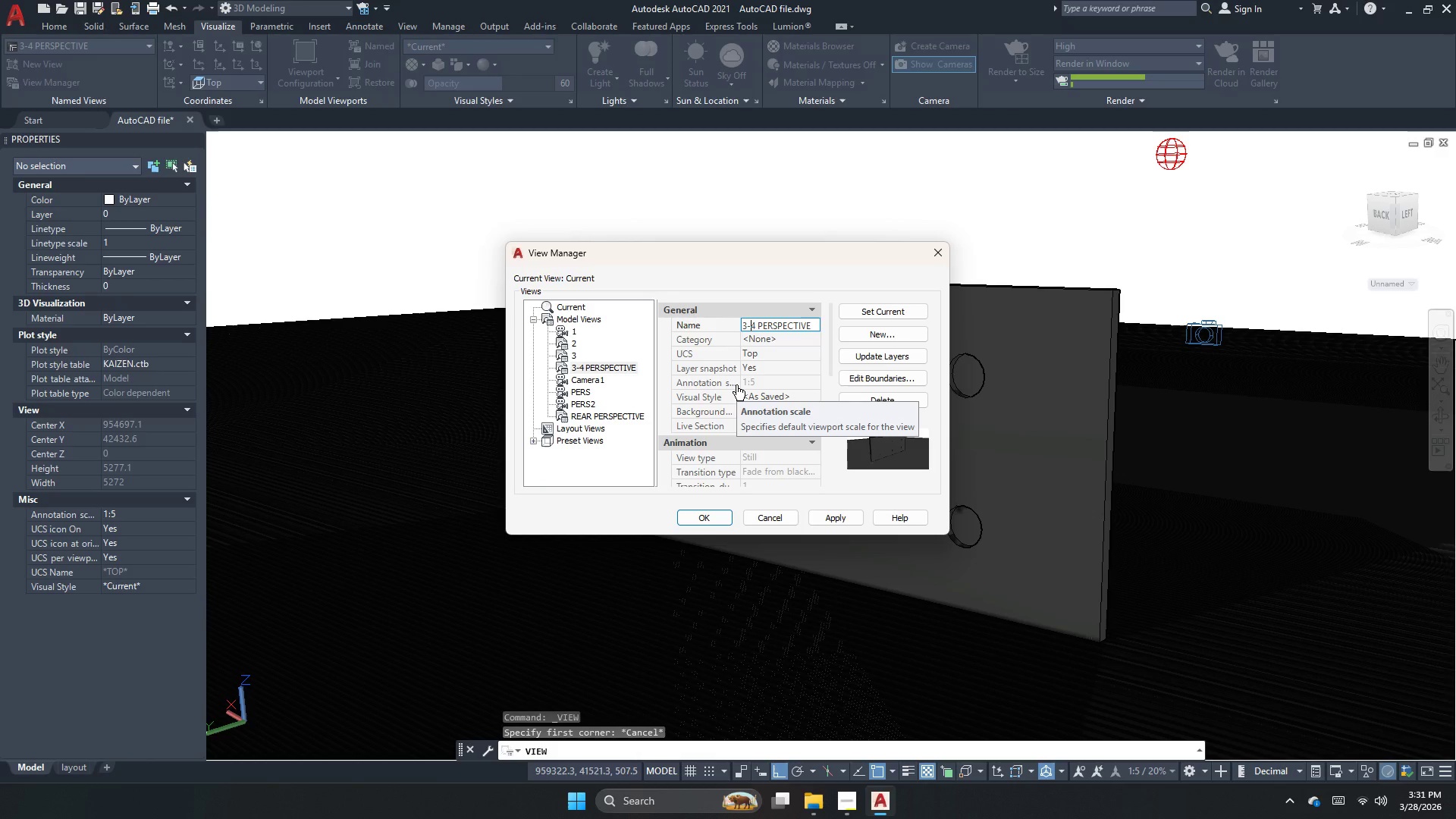 
wait(15.61)
 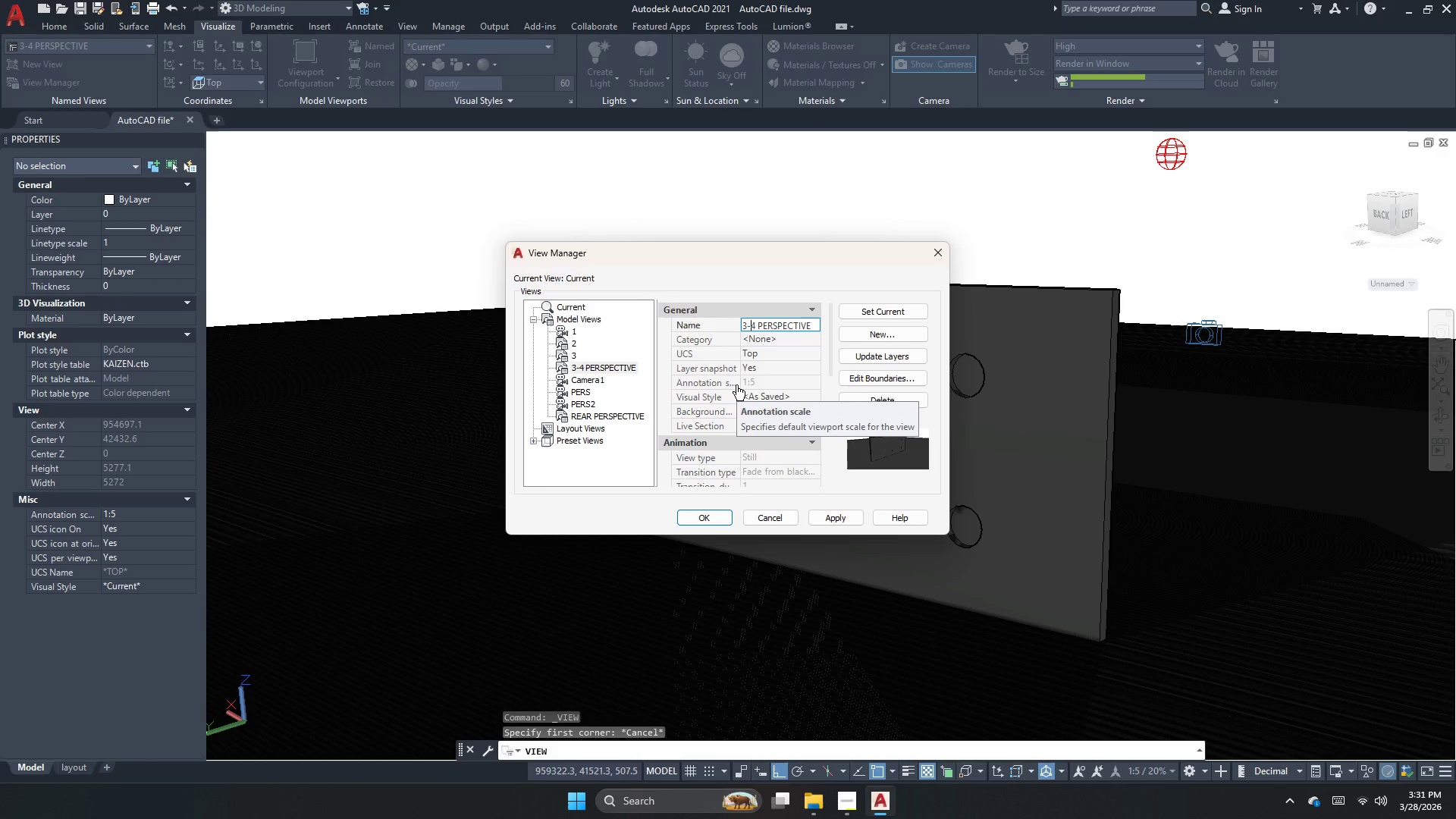 
left_click_drag(start_coordinate=[757, 329], to_coordinate=[718, 337])
 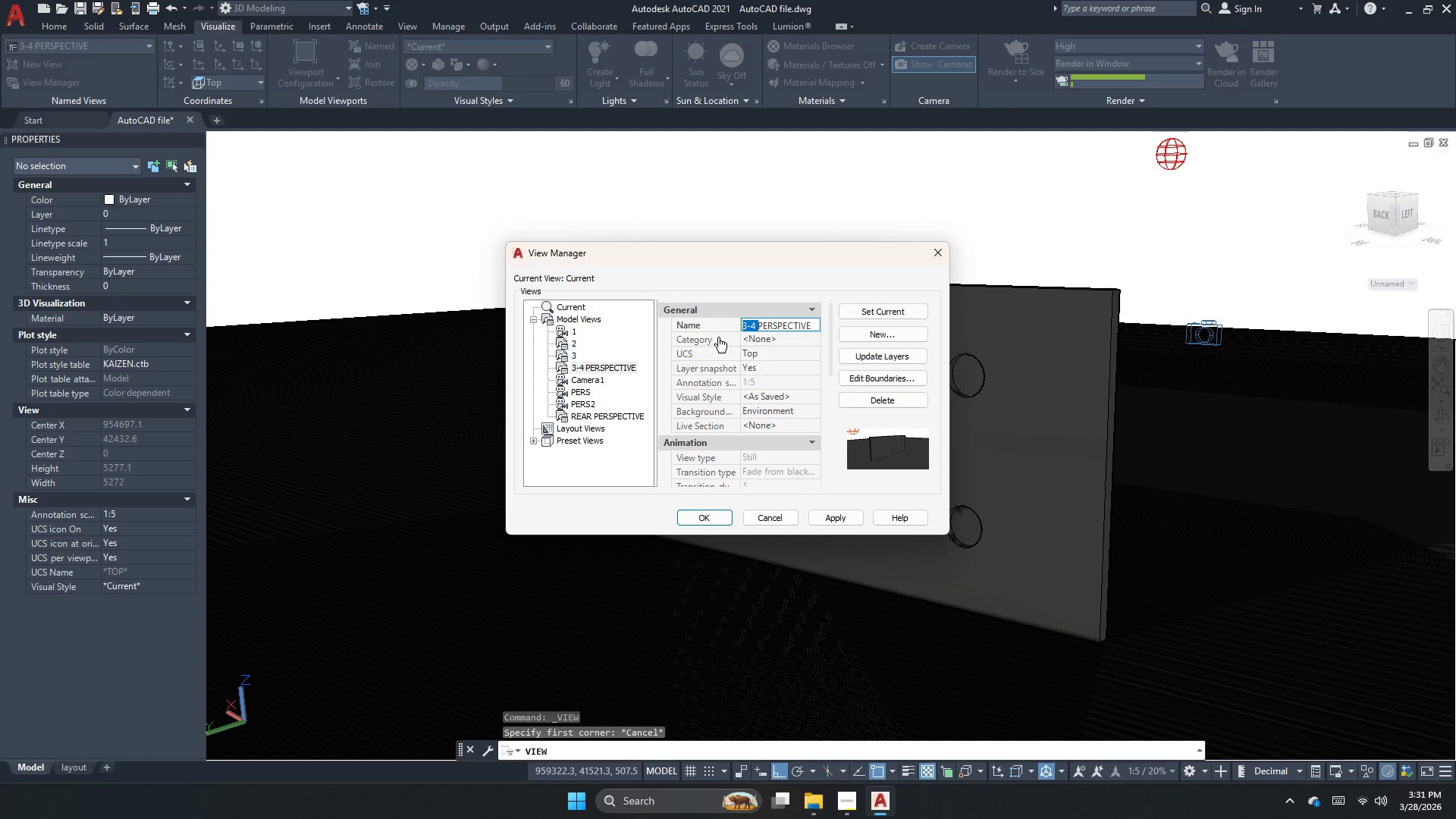 
type(tree )
 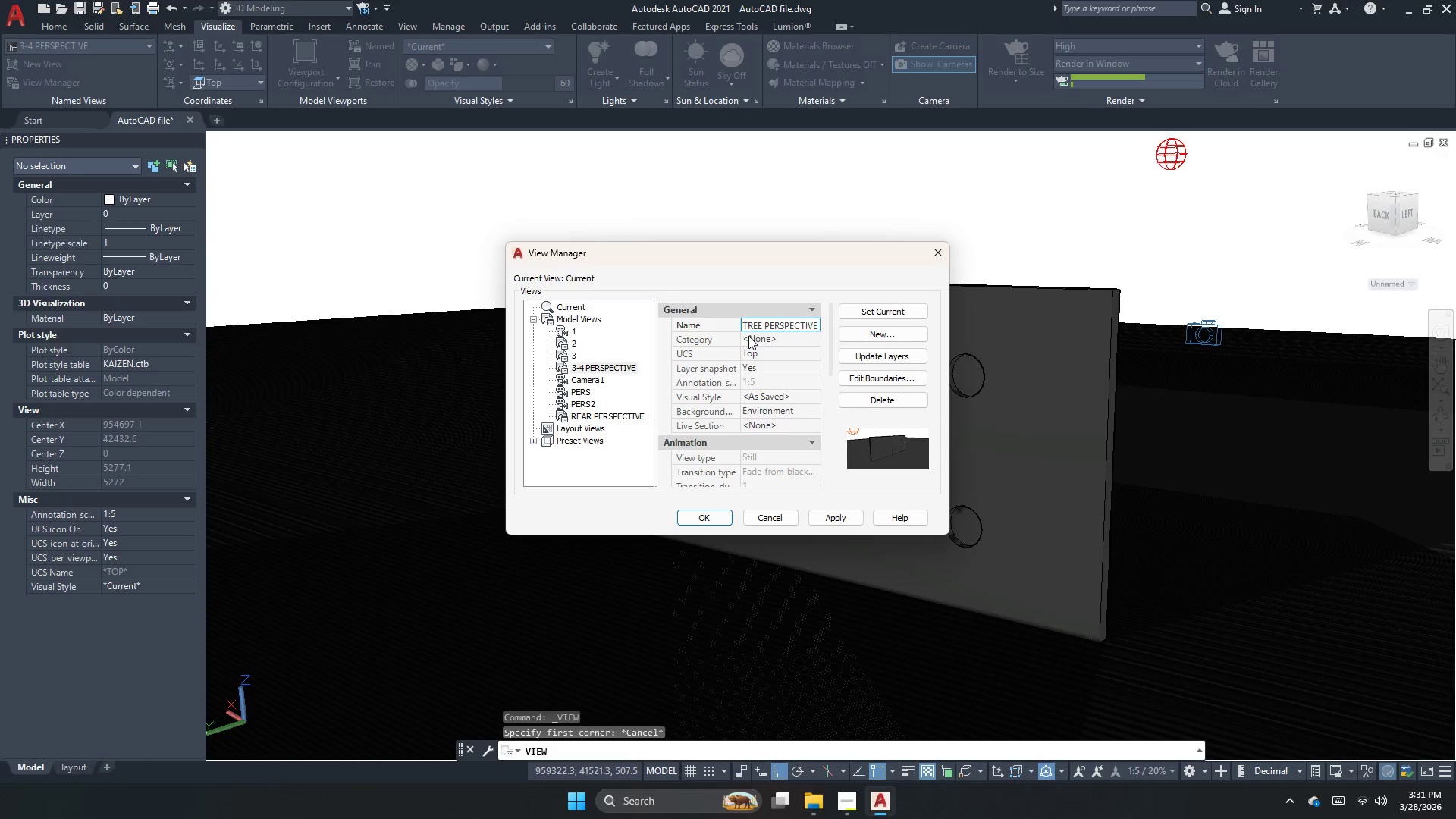 
left_click([747, 328])
 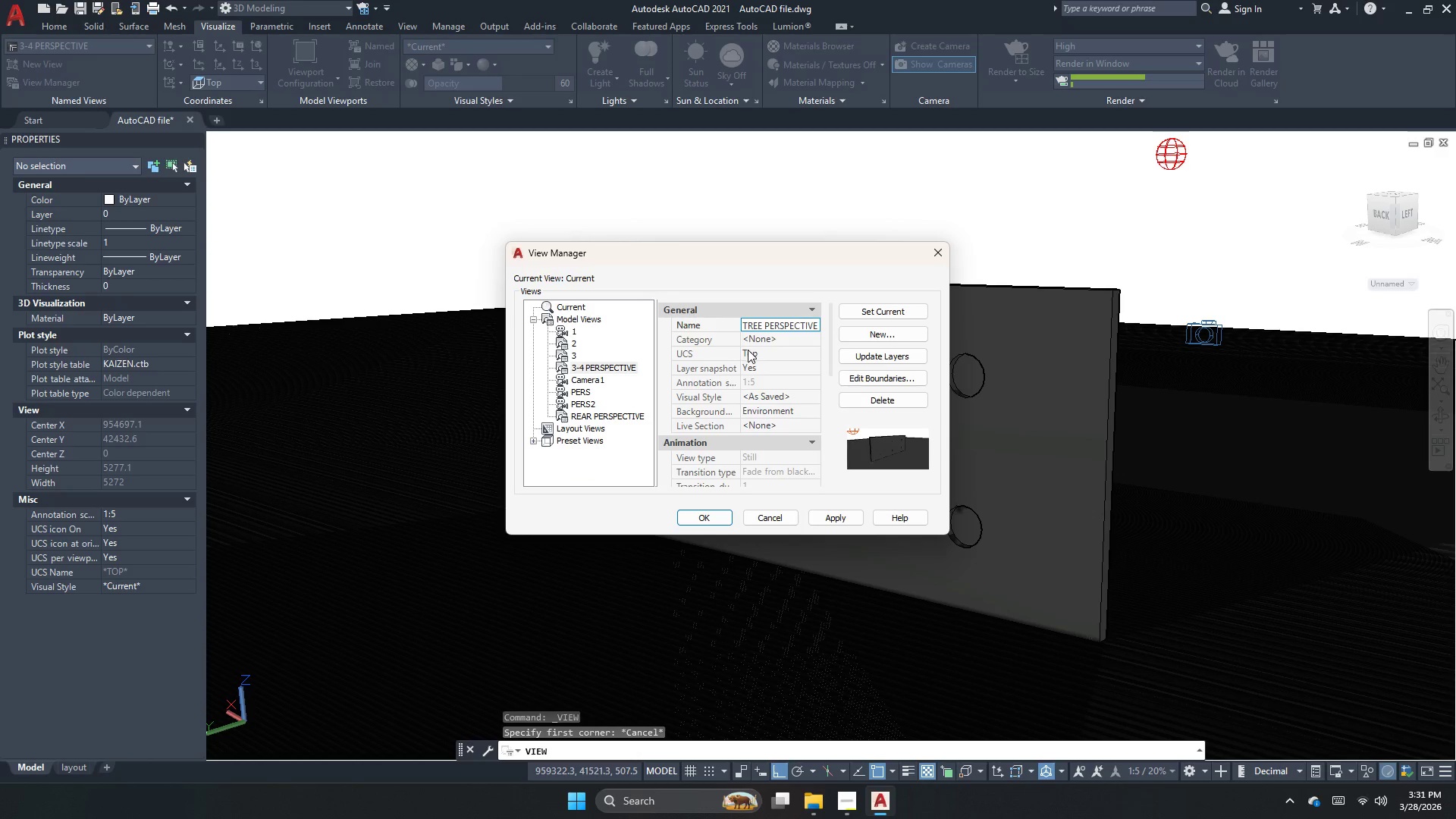 
key(H)
 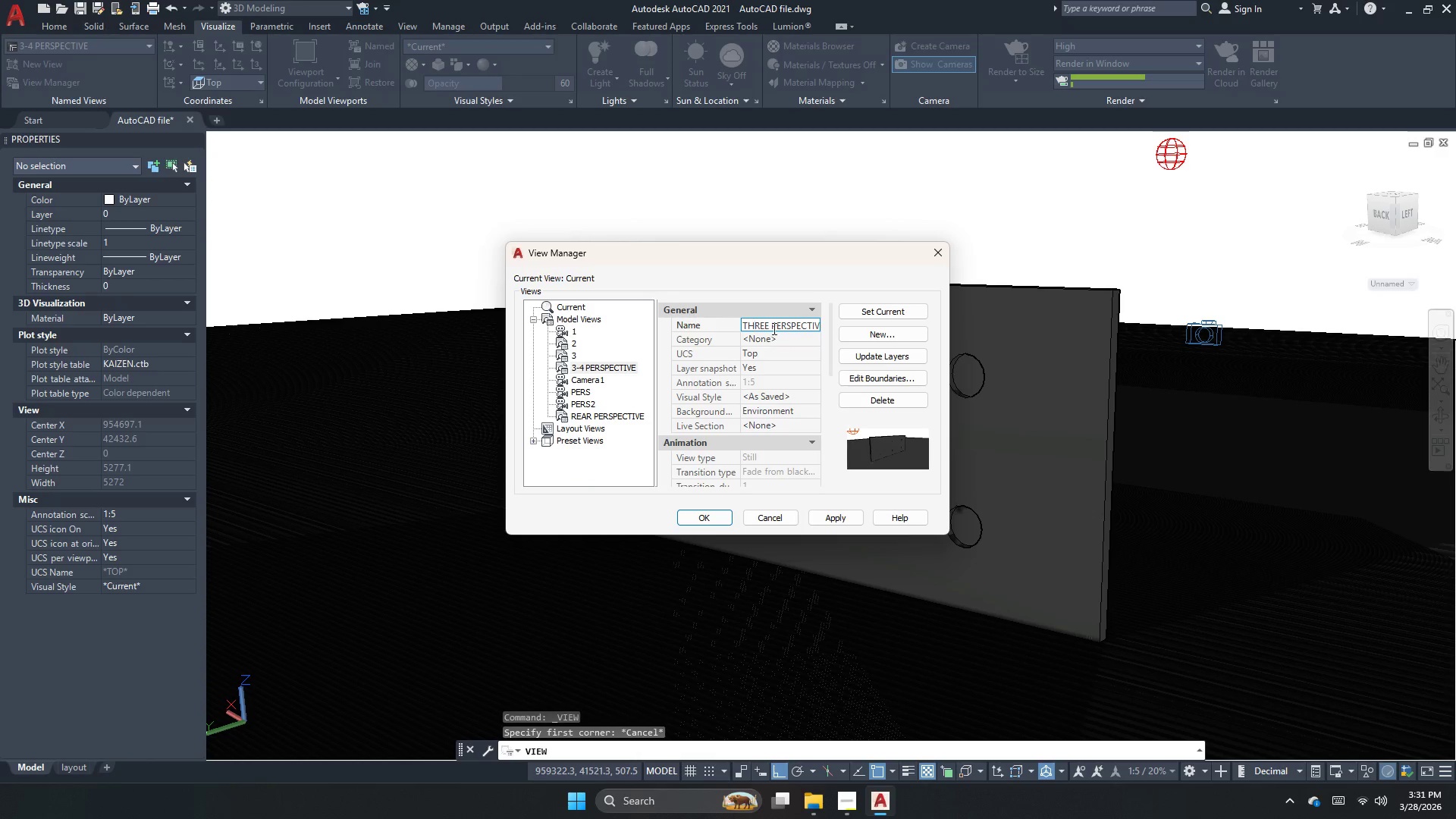 
left_click([772, 328])
 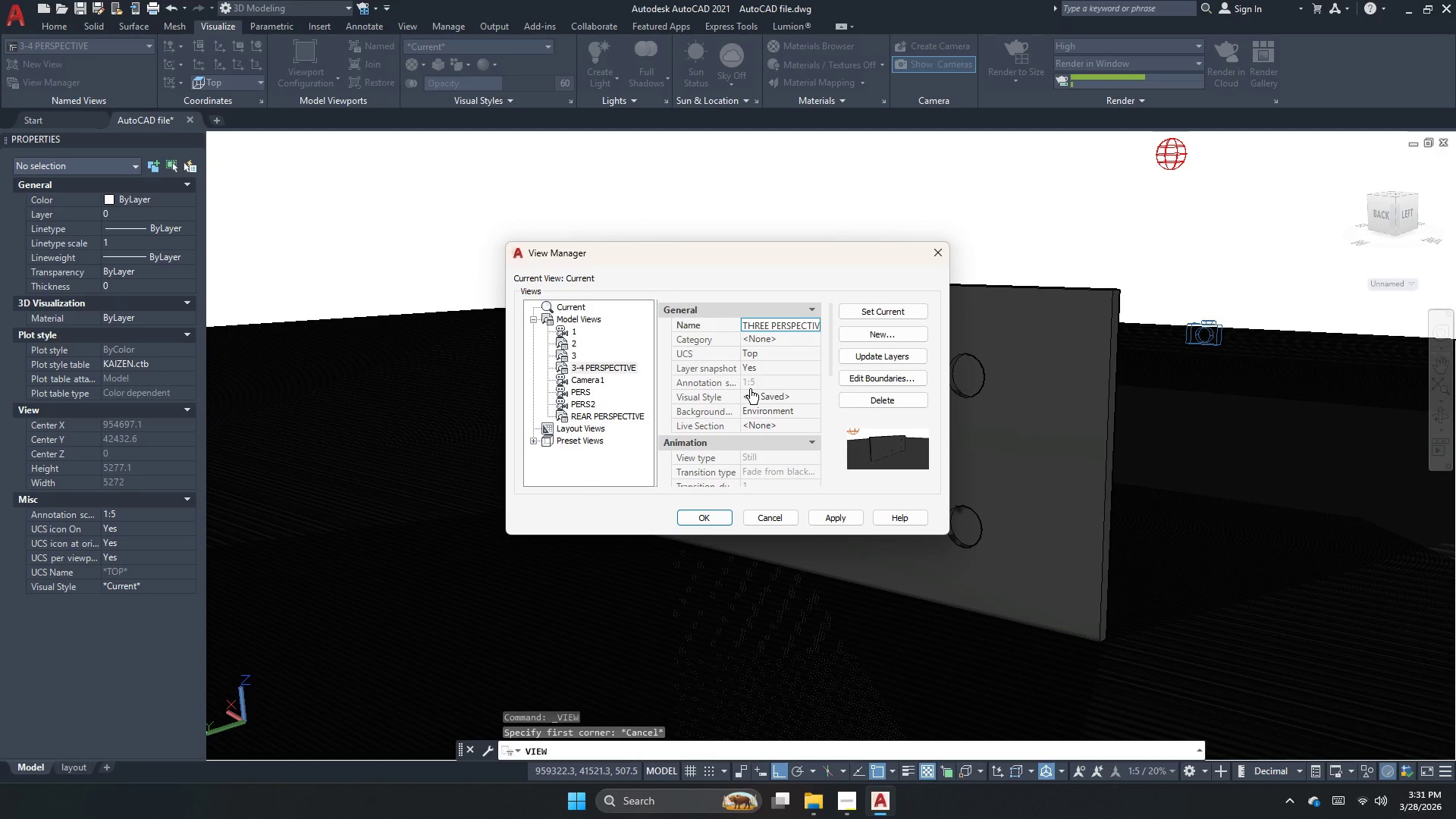 
type(quarter )
 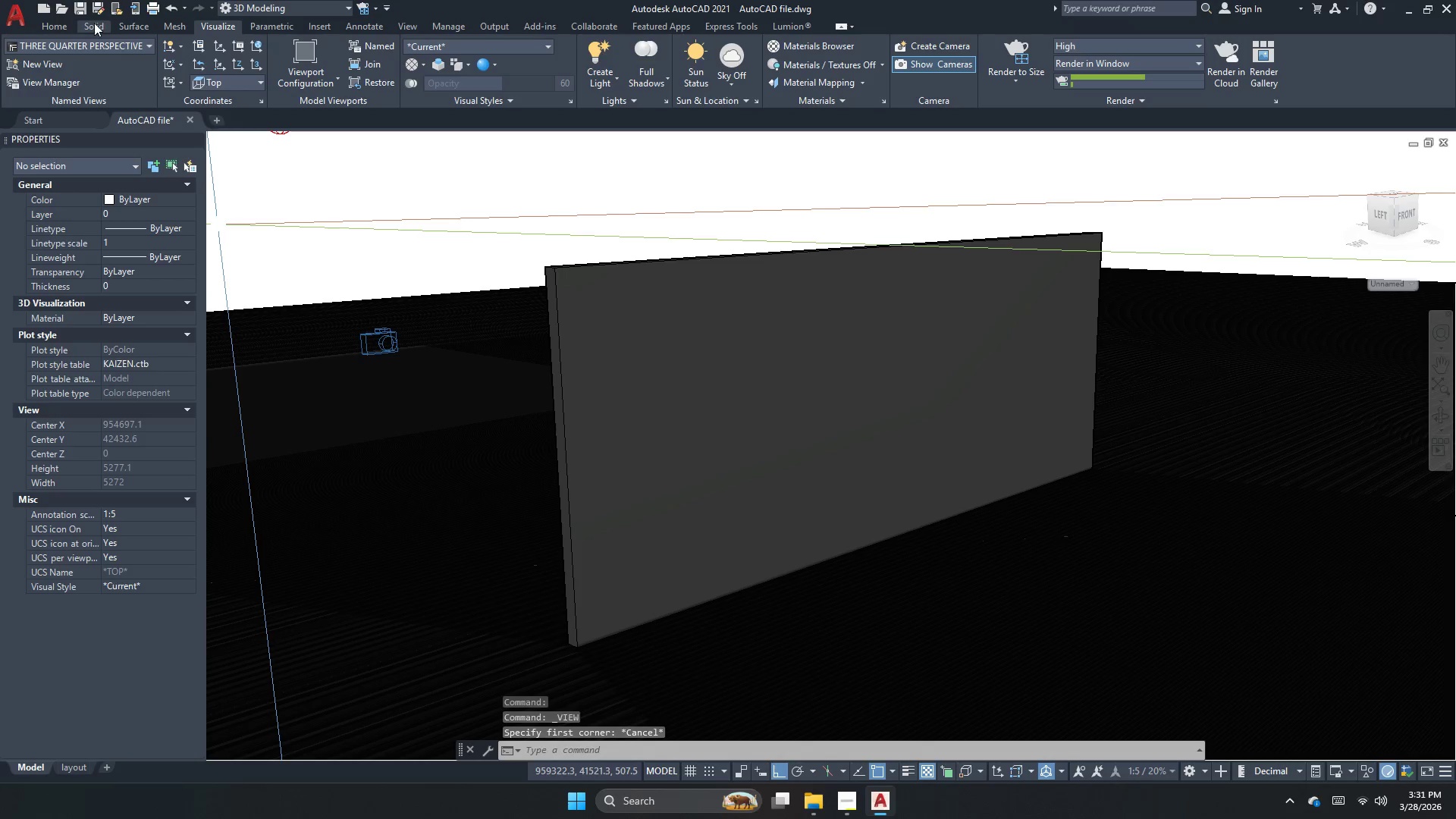 
wait(5.05)
 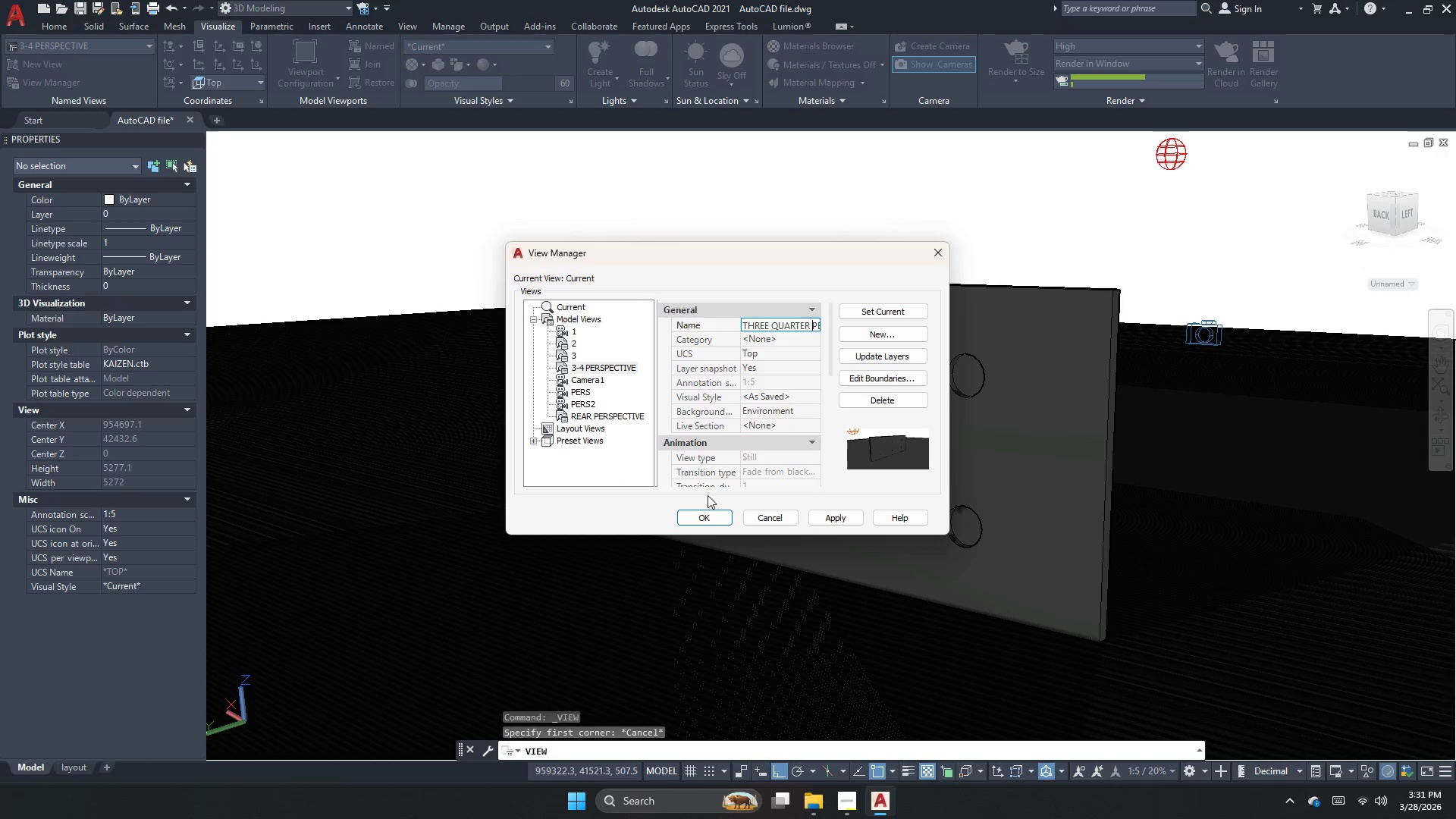 
double_click([101, 46])
 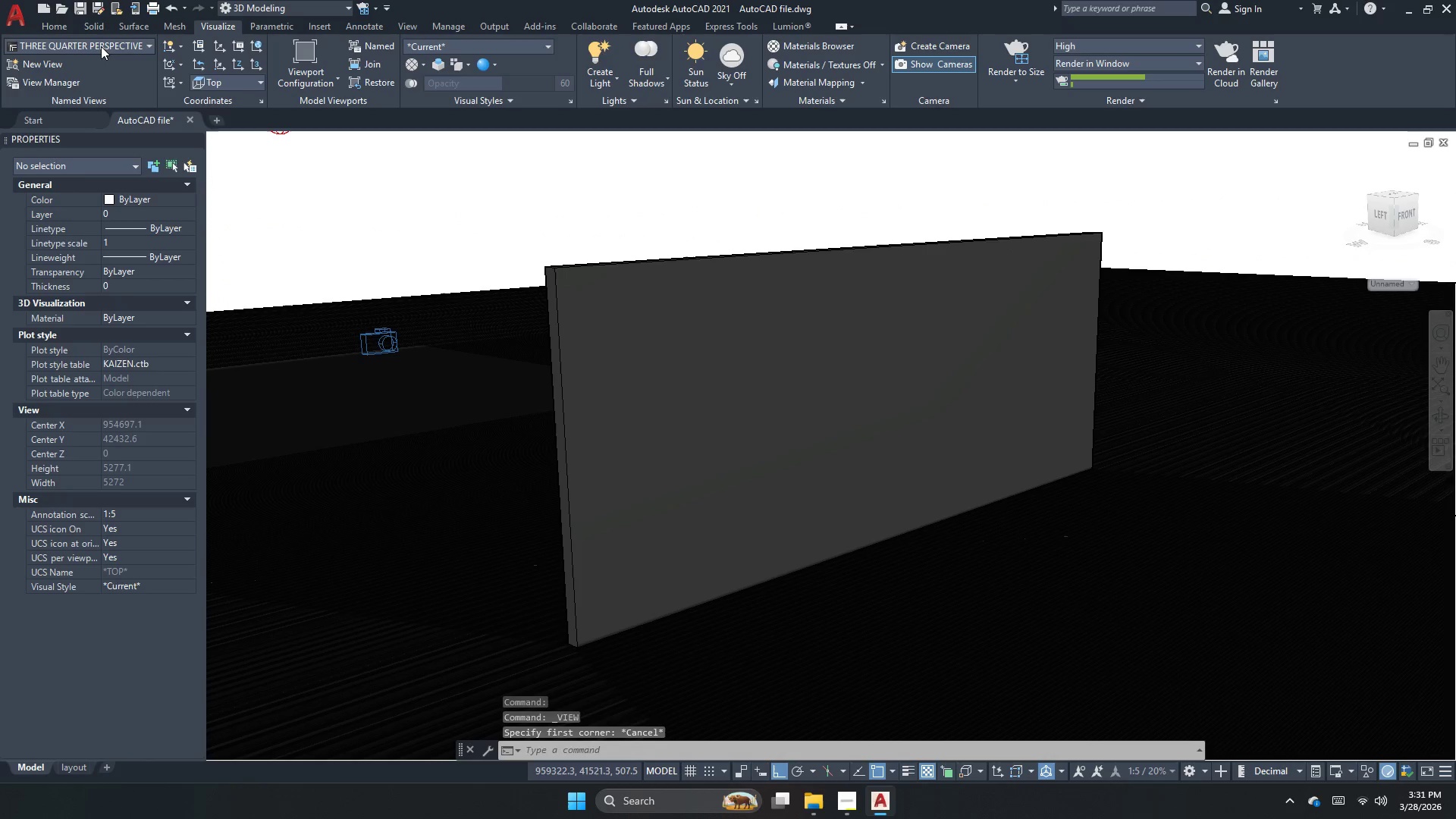 
triple_click([101, 46])
 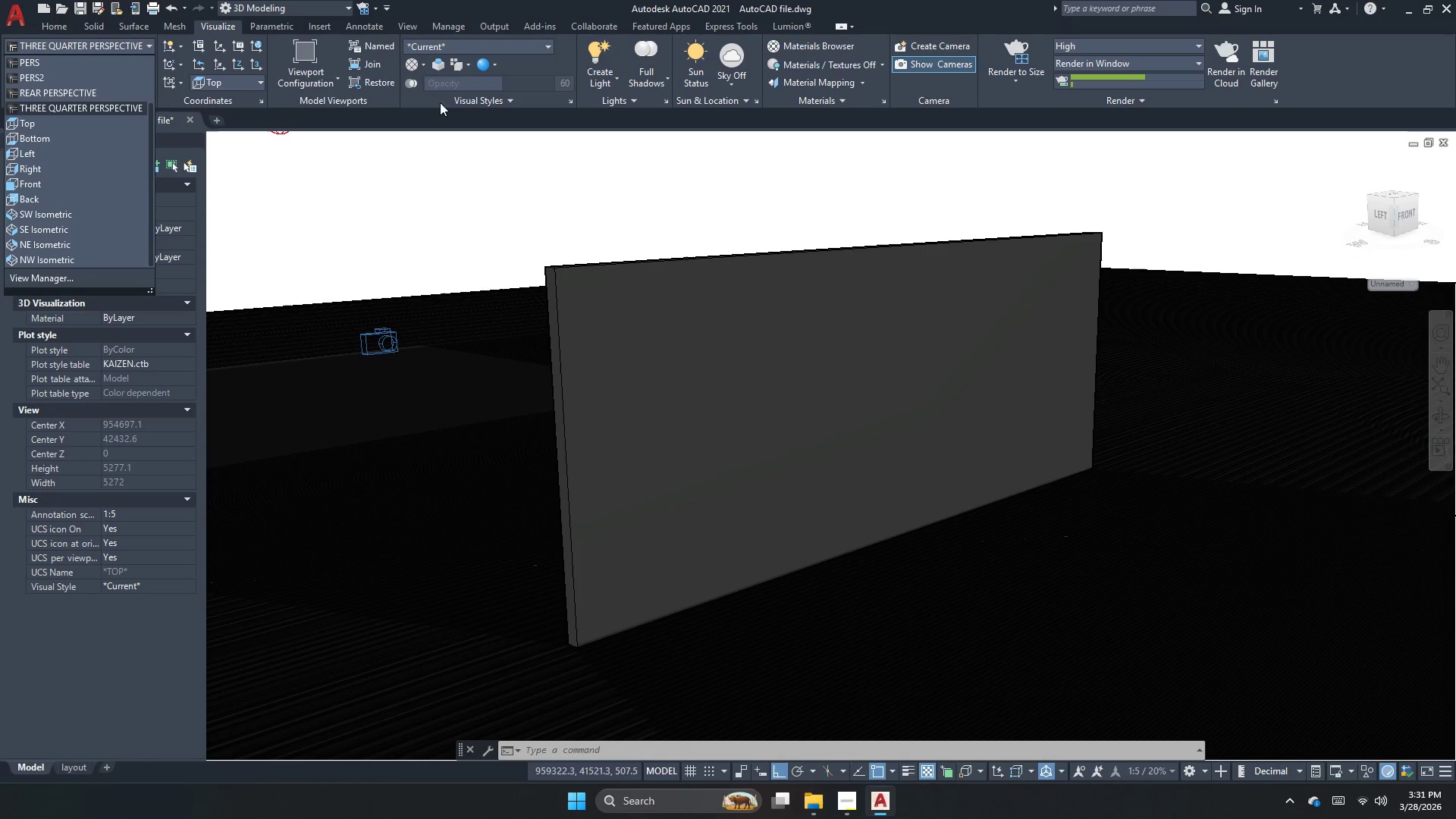 
wait(6.77)
 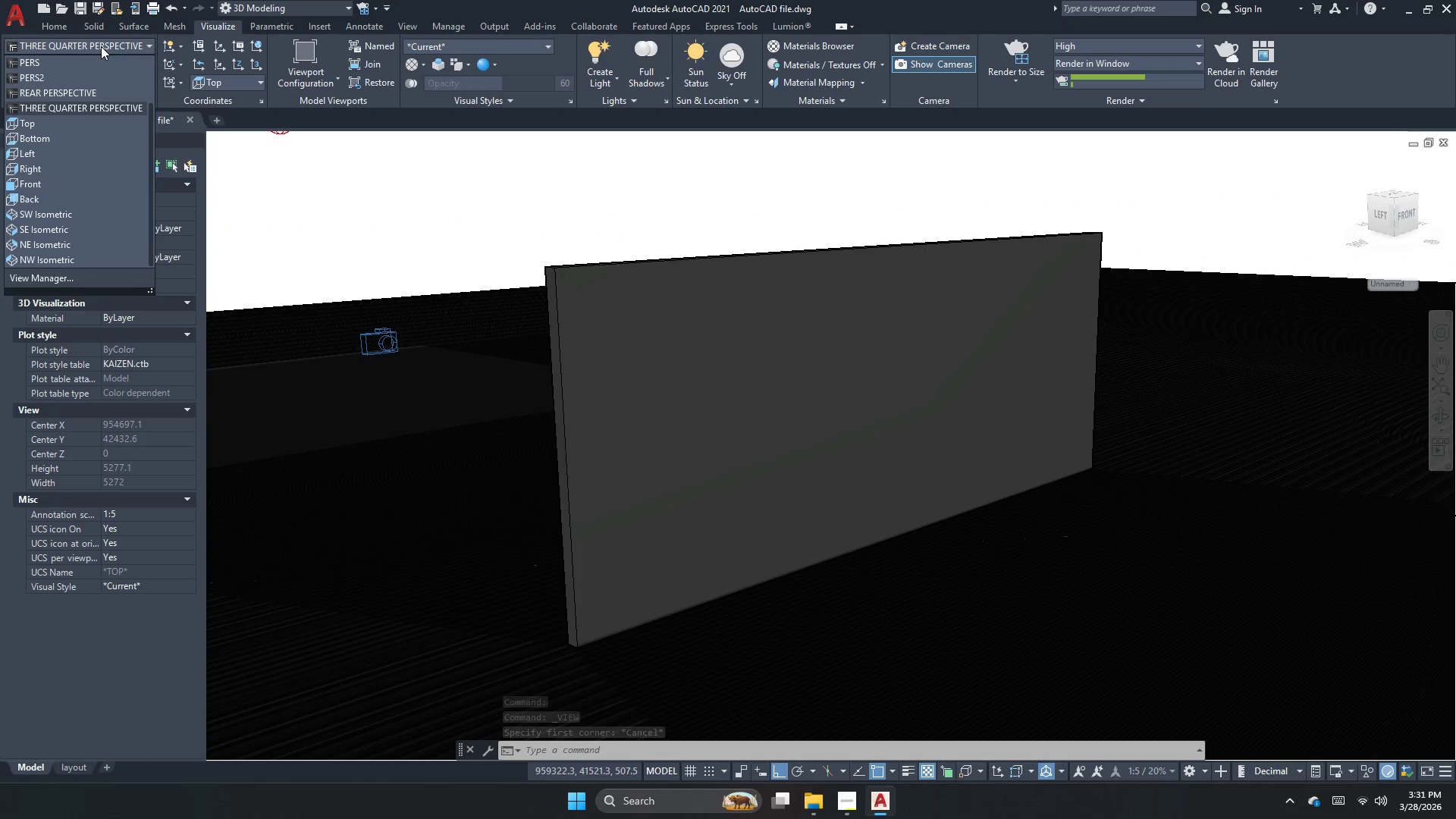 
left_click([911, 313])
 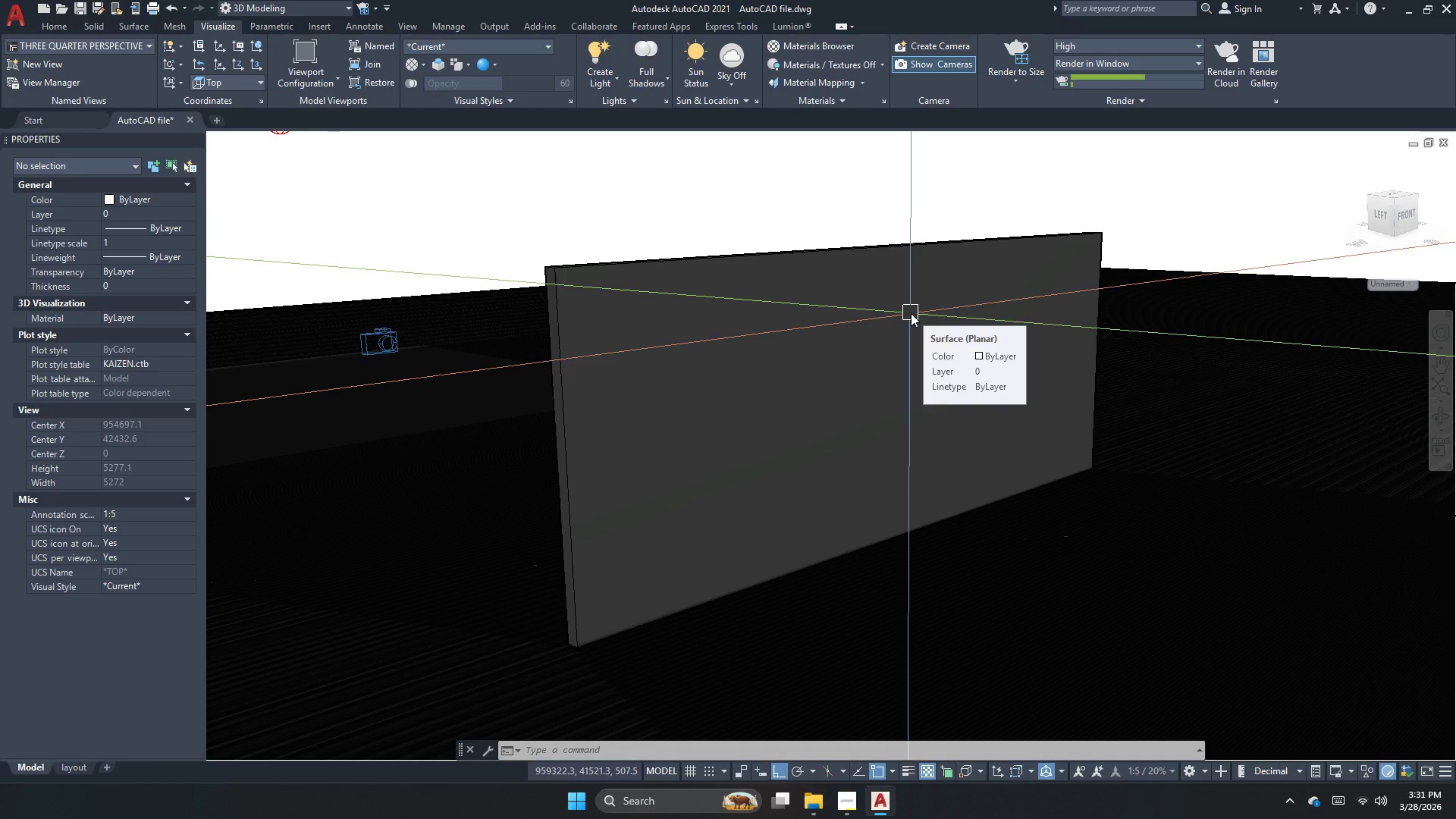 
key(Control+ControlLeft)
 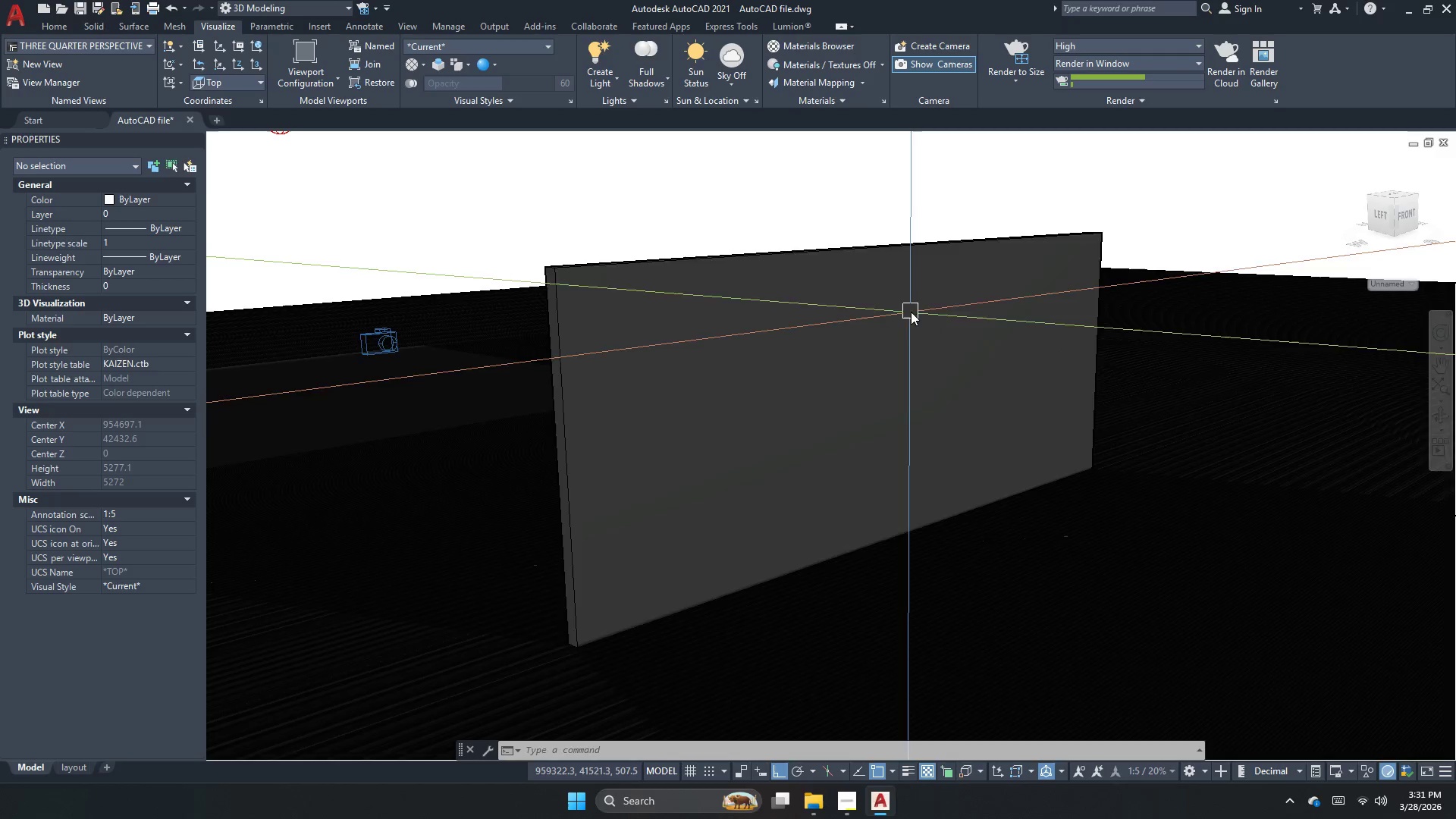 
key(Control+S)
 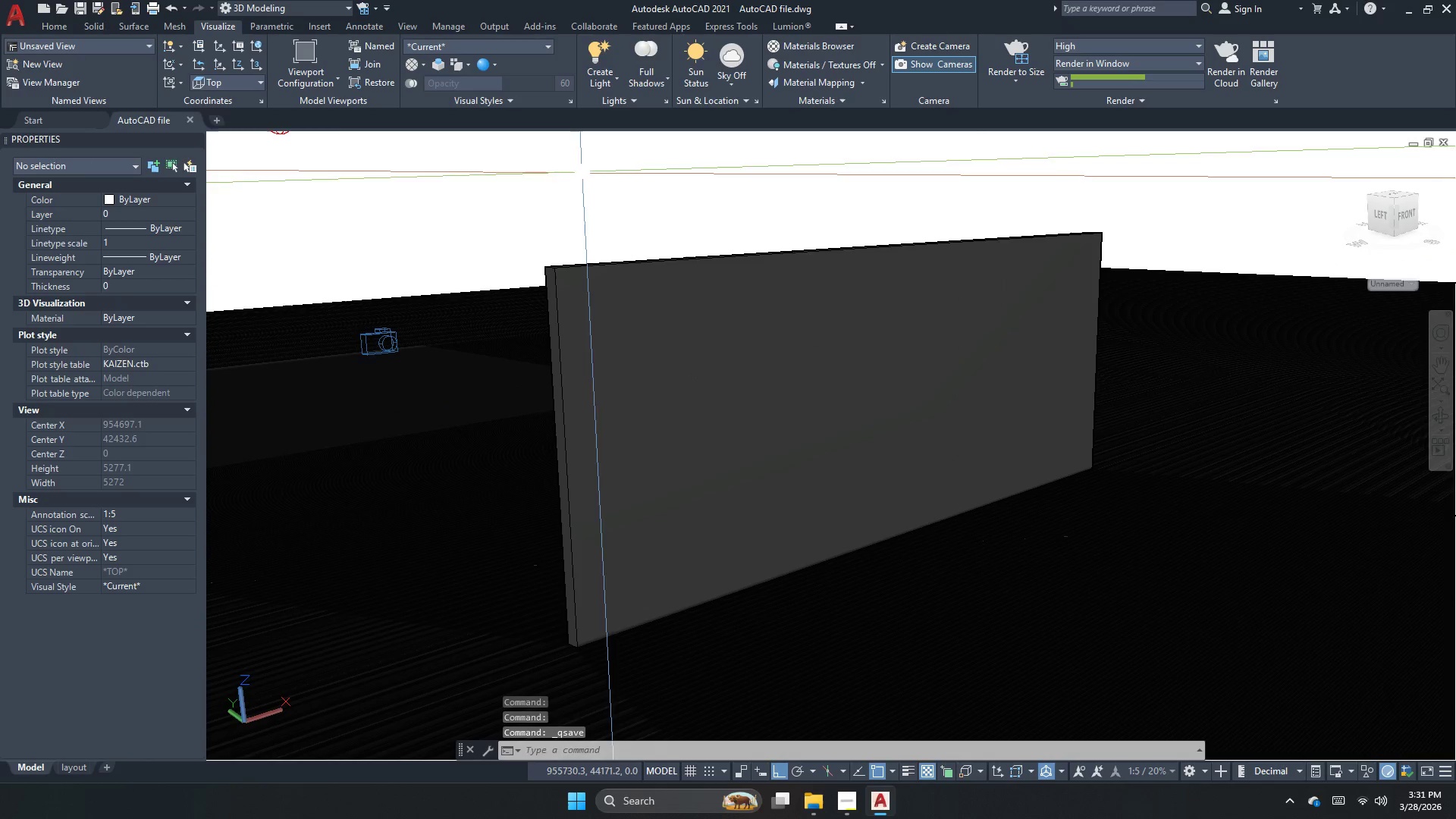 
left_click([105, 52])
 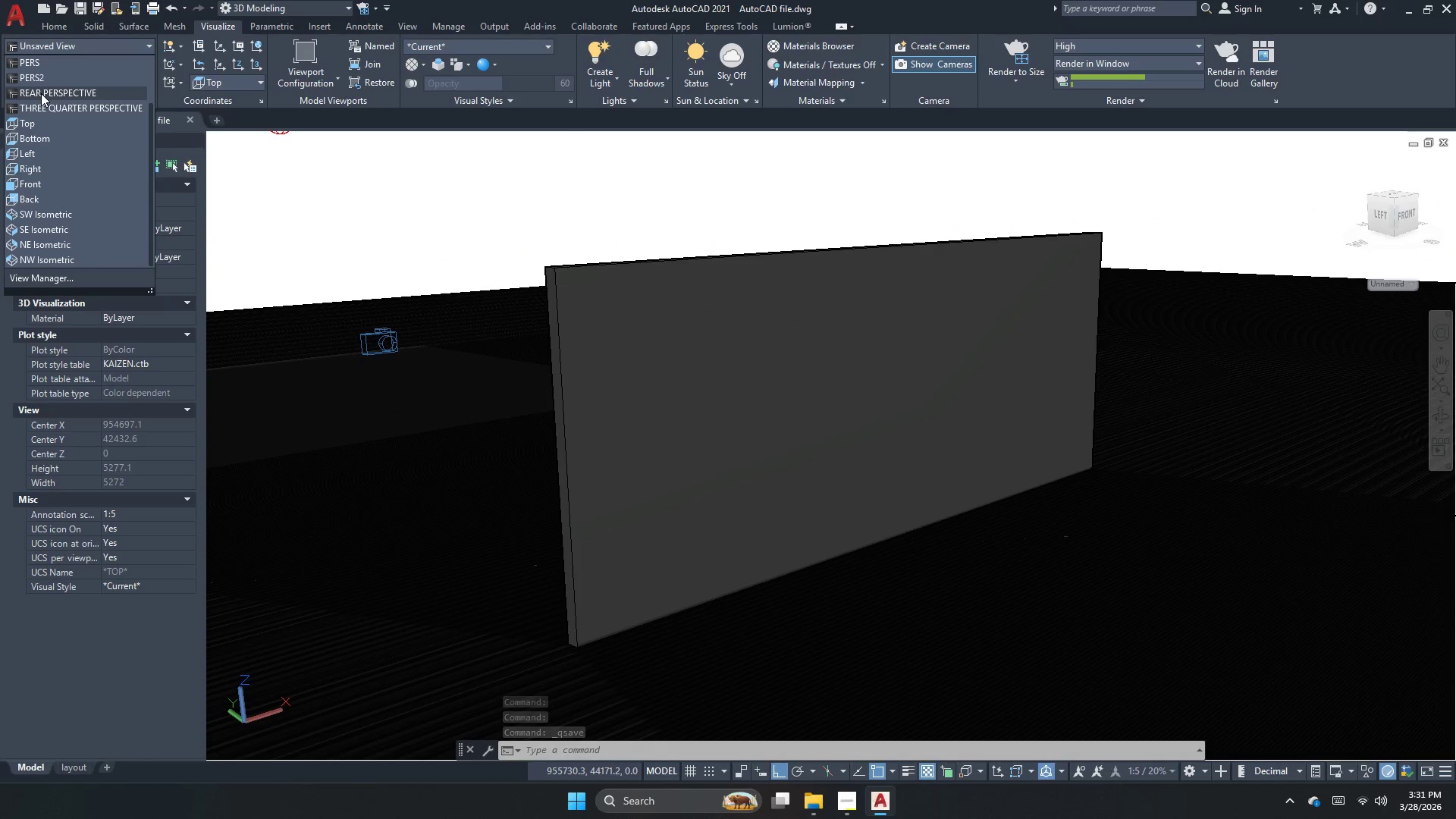 
scroll: coordinate [41, 93], scroll_direction: up, amount: 3.0
 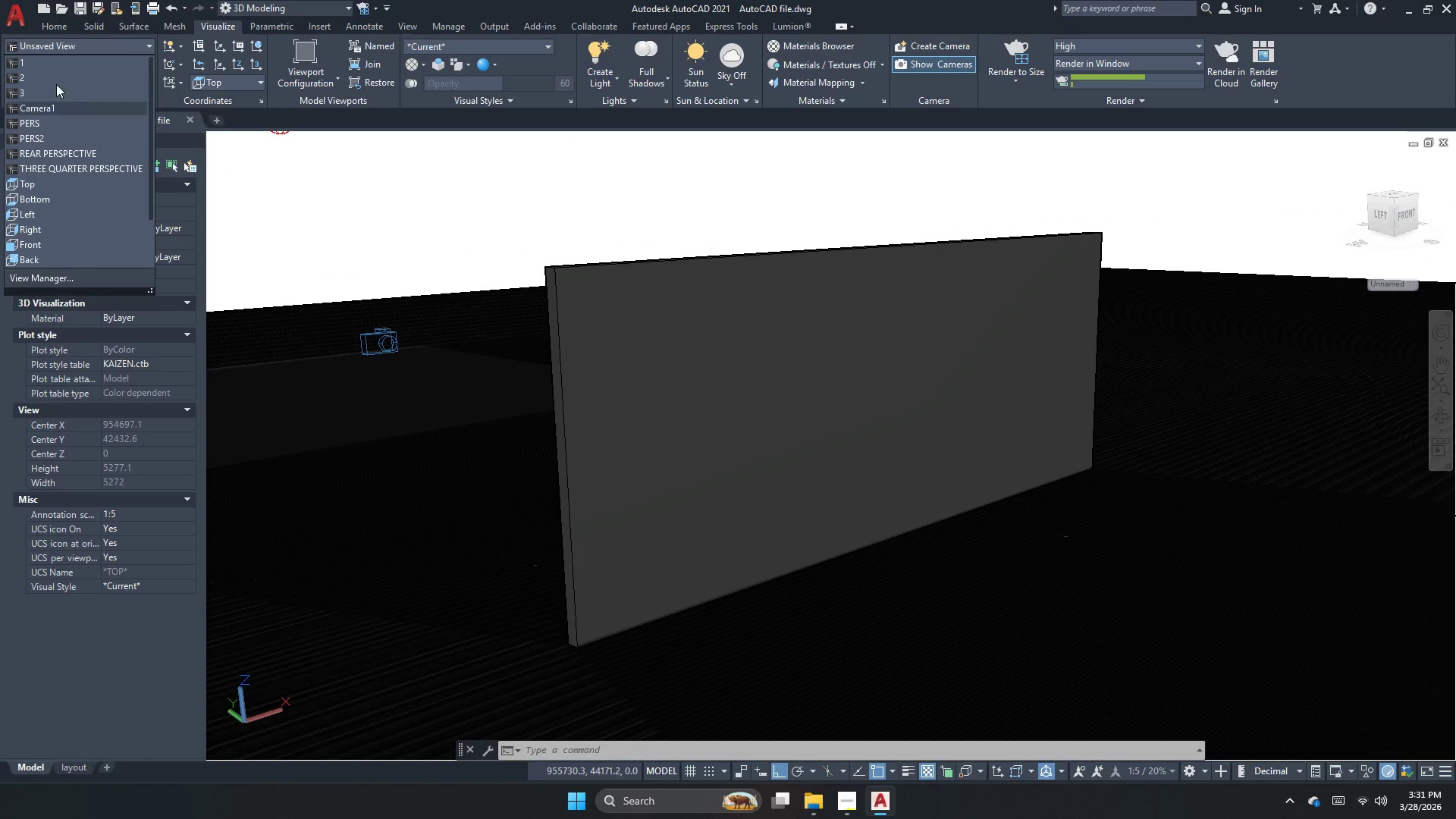 
mouse_move([48, 133])
 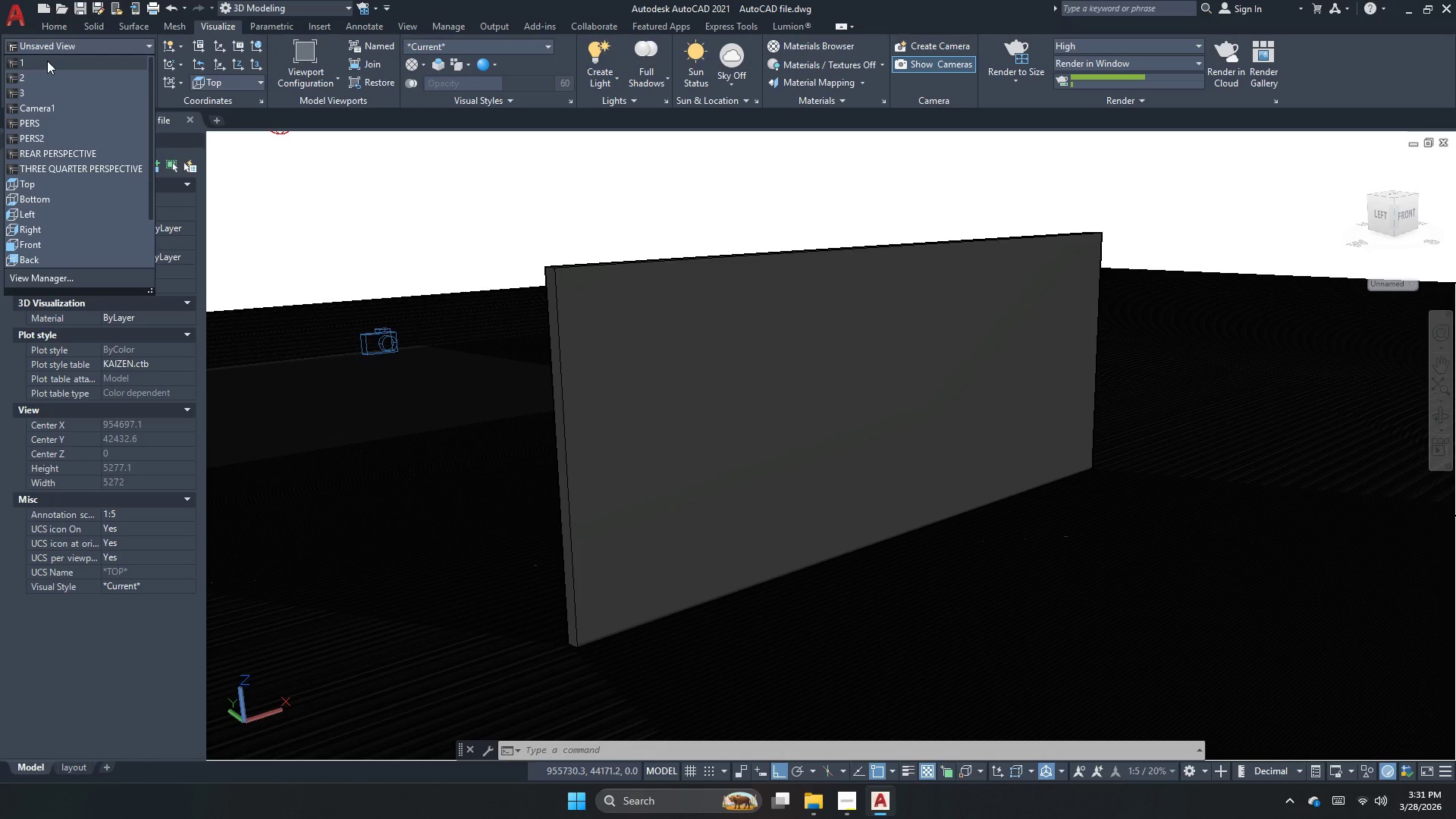 
left_click([47, 61])
 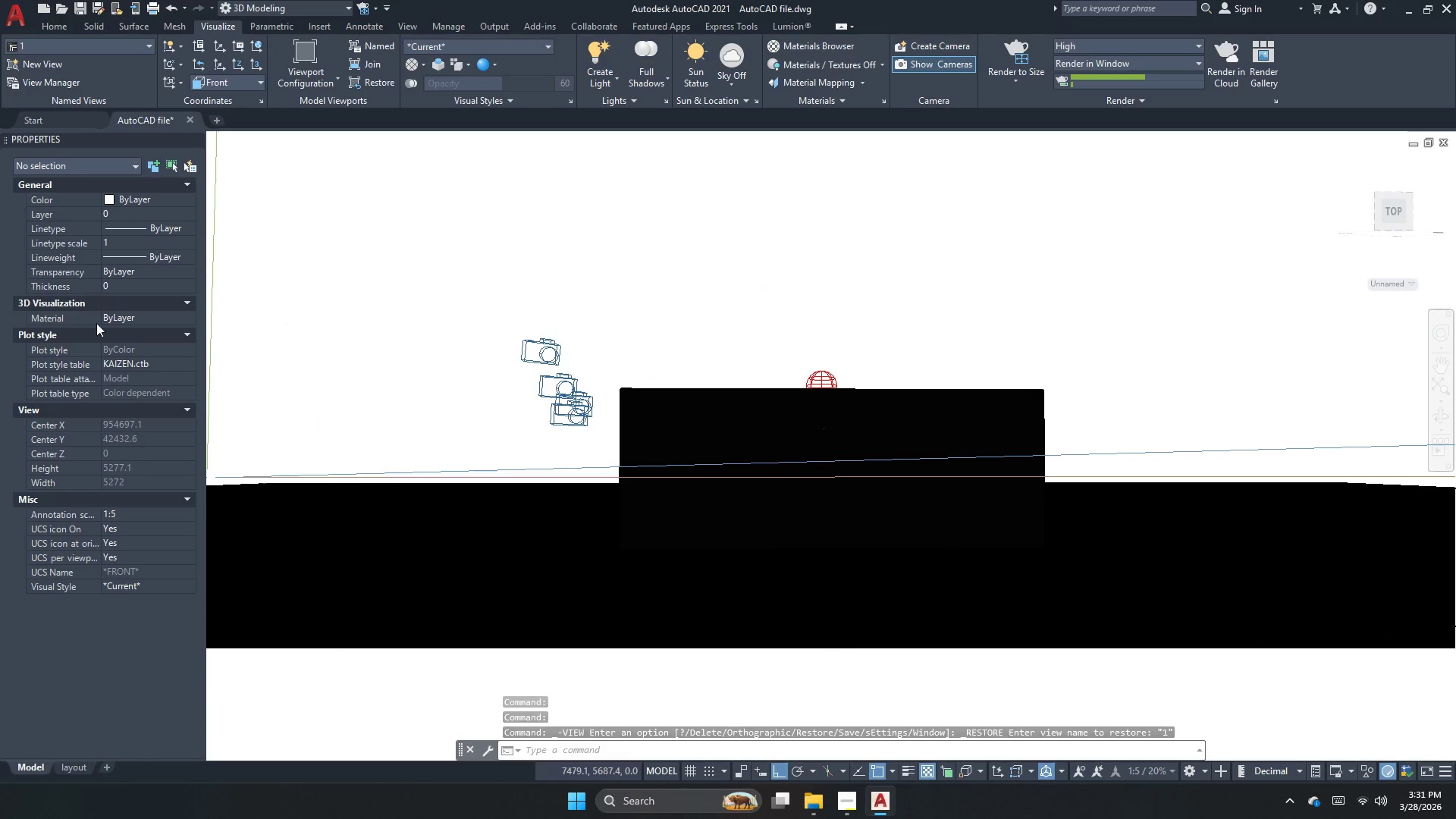 
wait(5.97)
 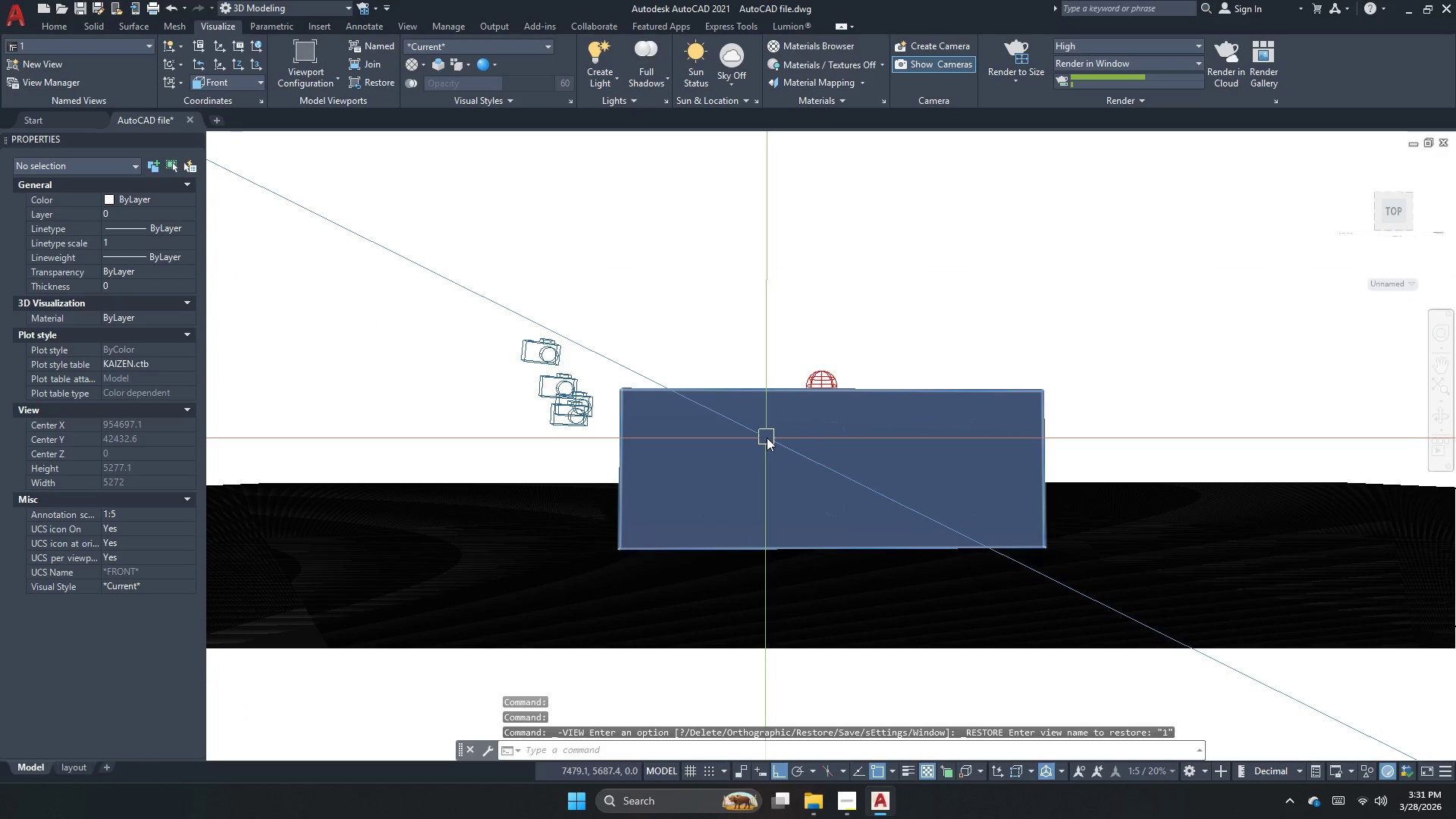 
double_click([59, 80])
 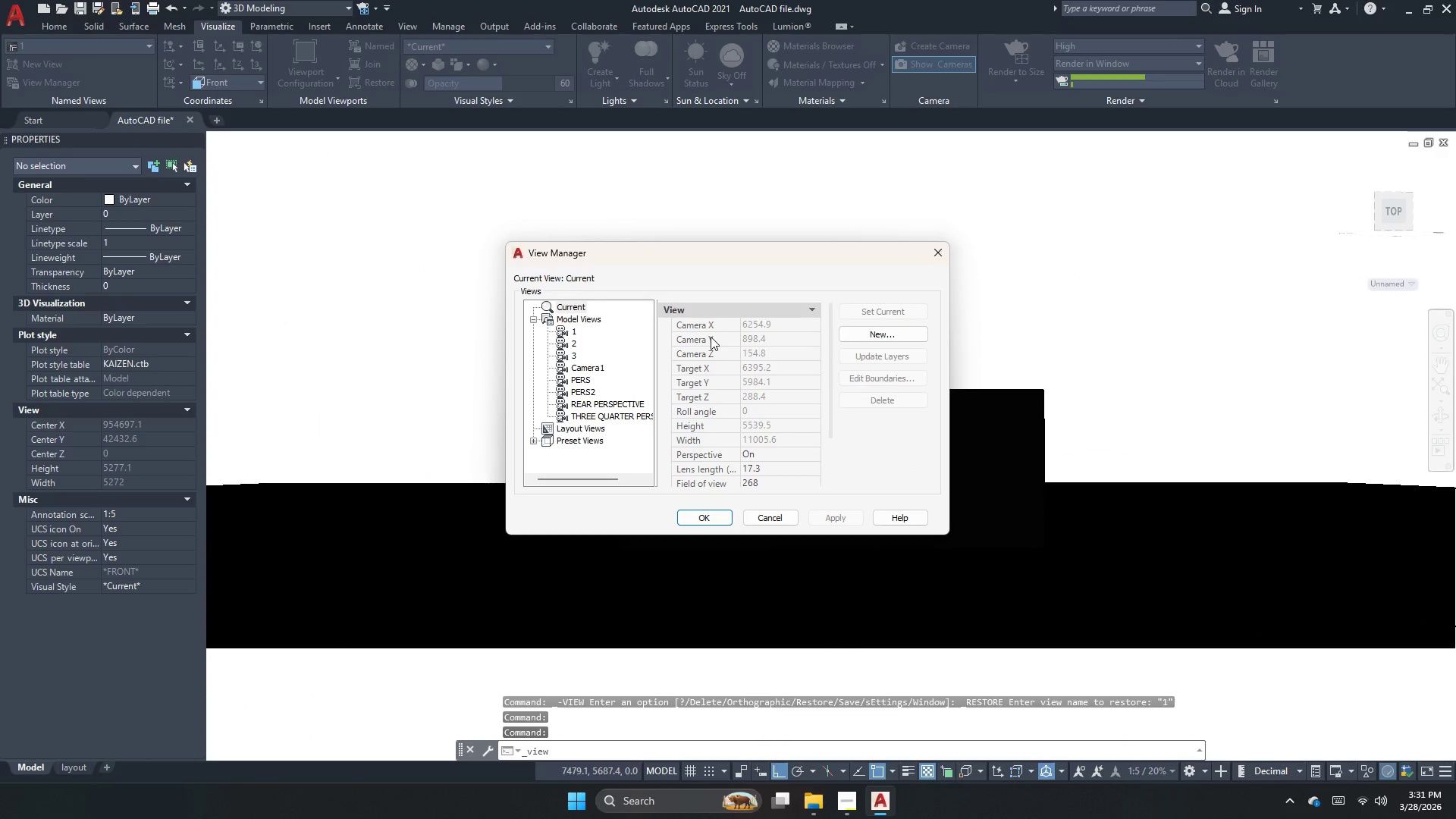 
left_click([565, 331])
 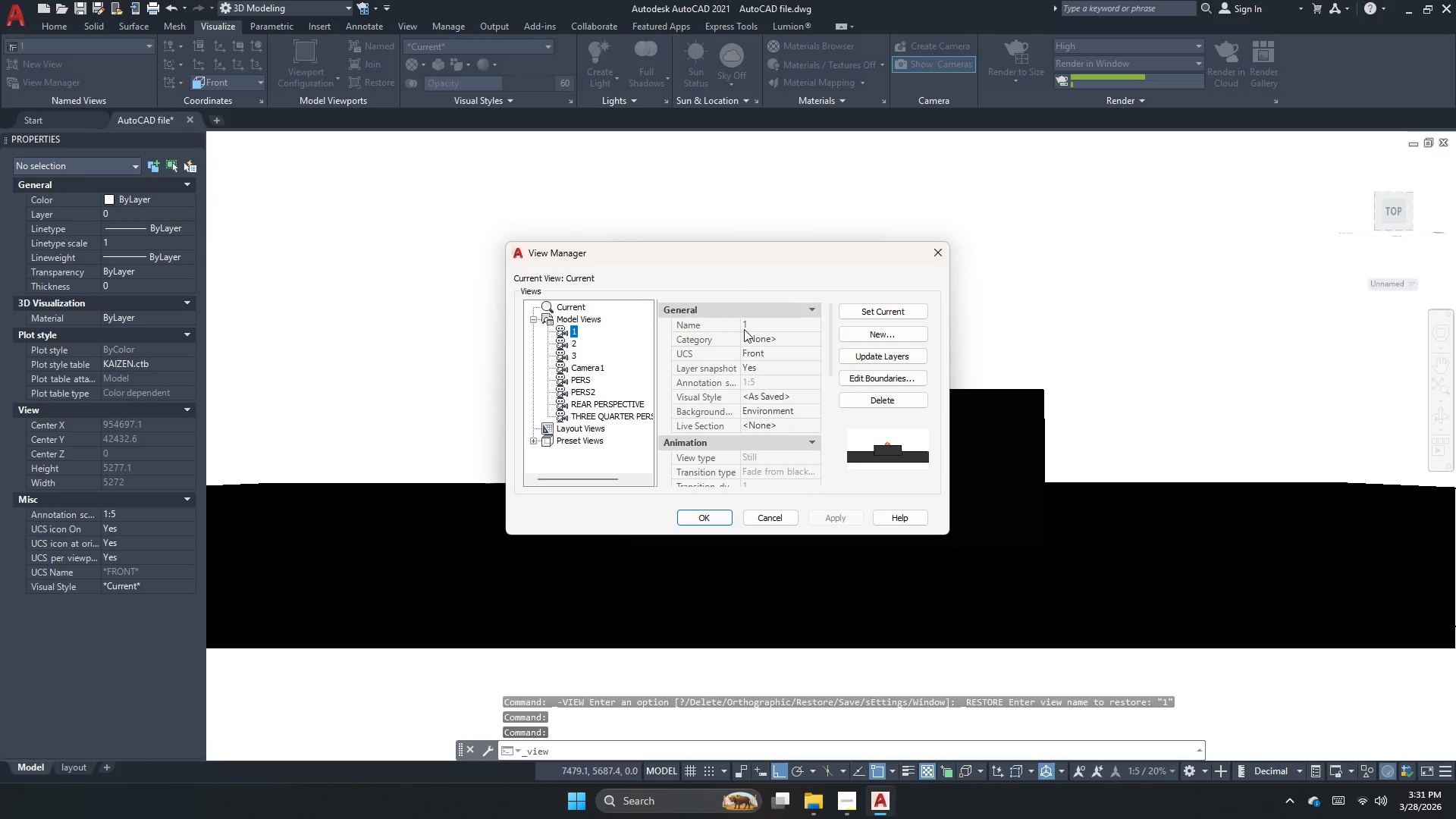 
double_click([761, 328])
 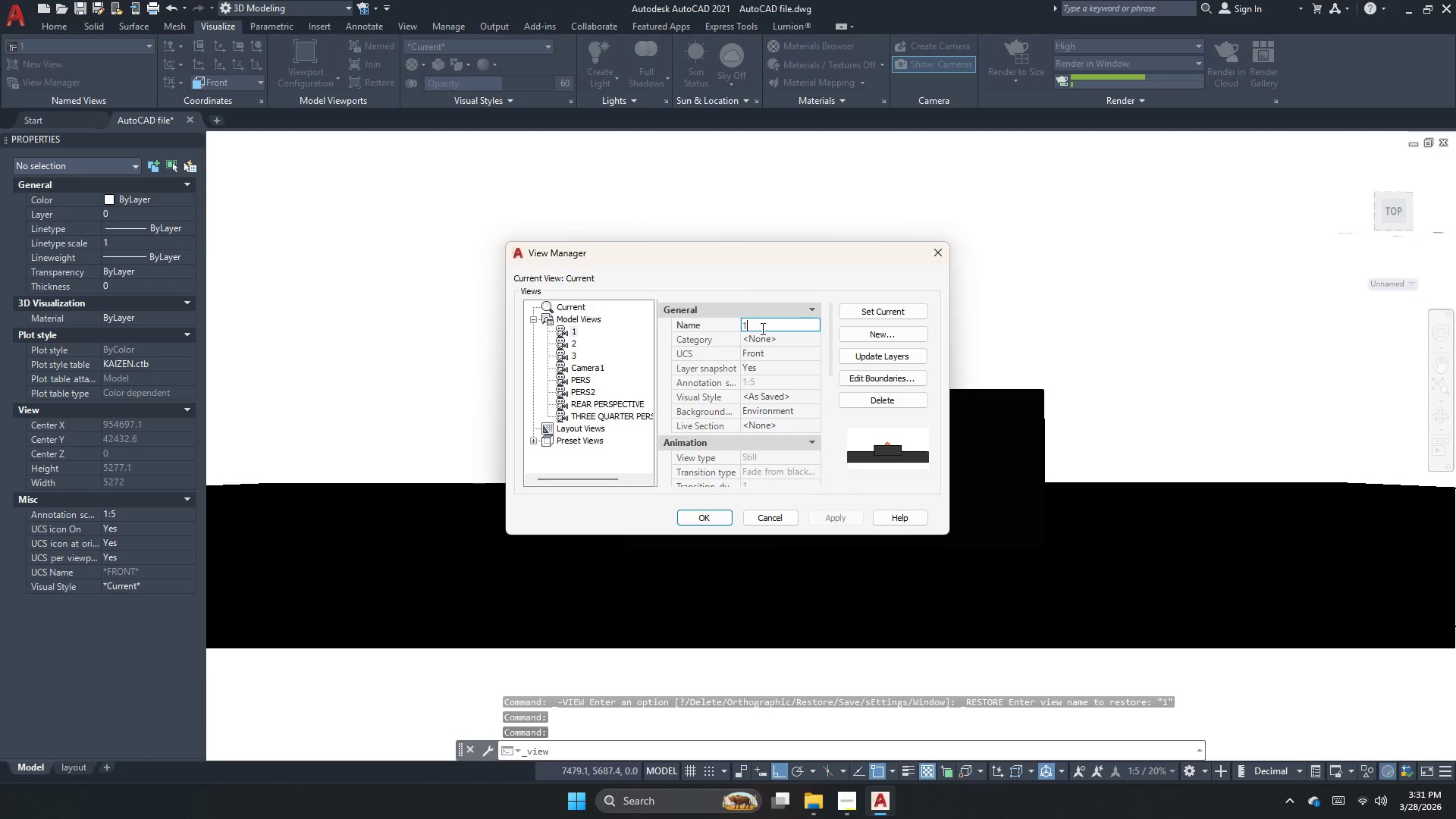 
triple_click([761, 328])
 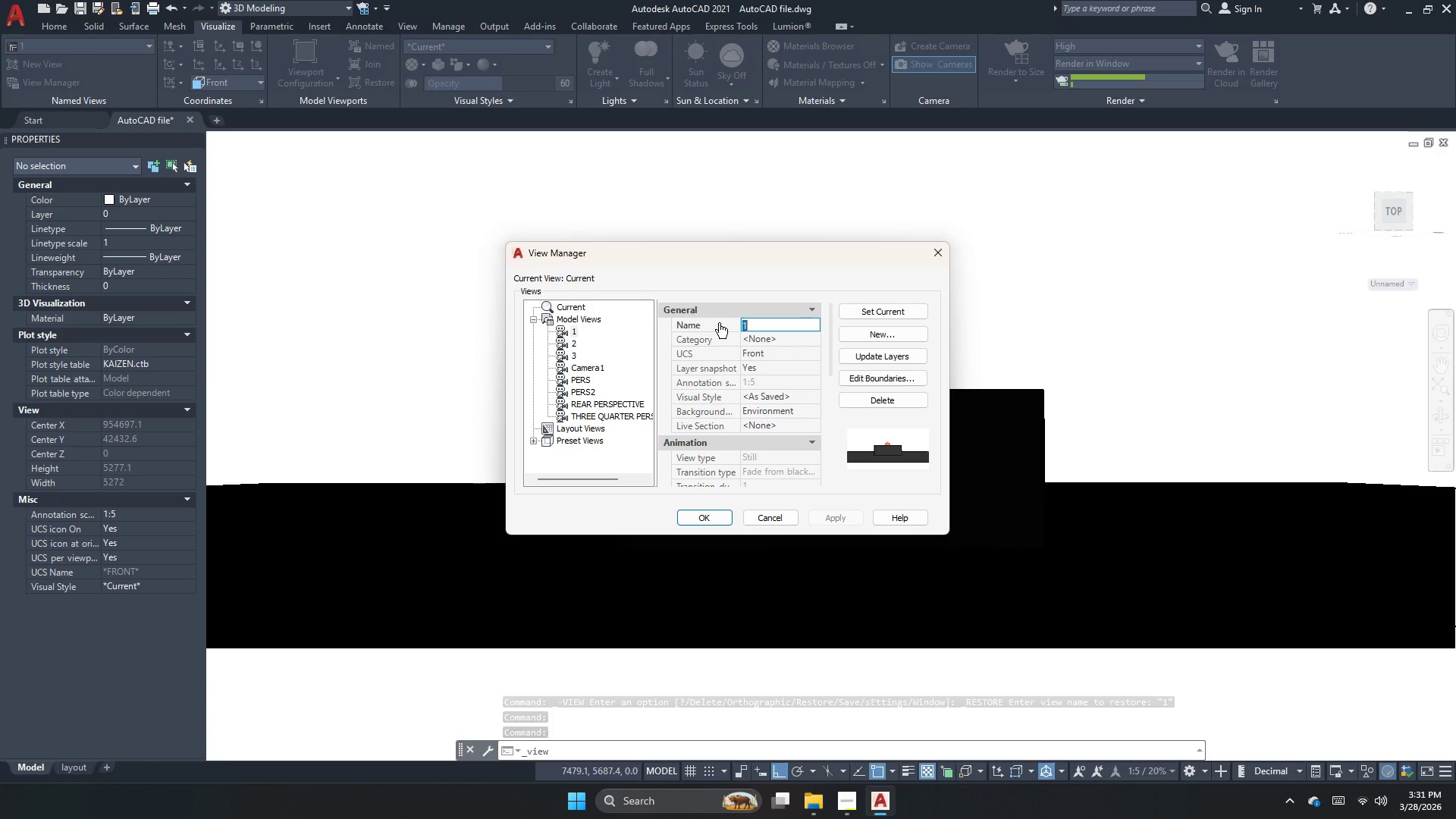 
type(front view)
 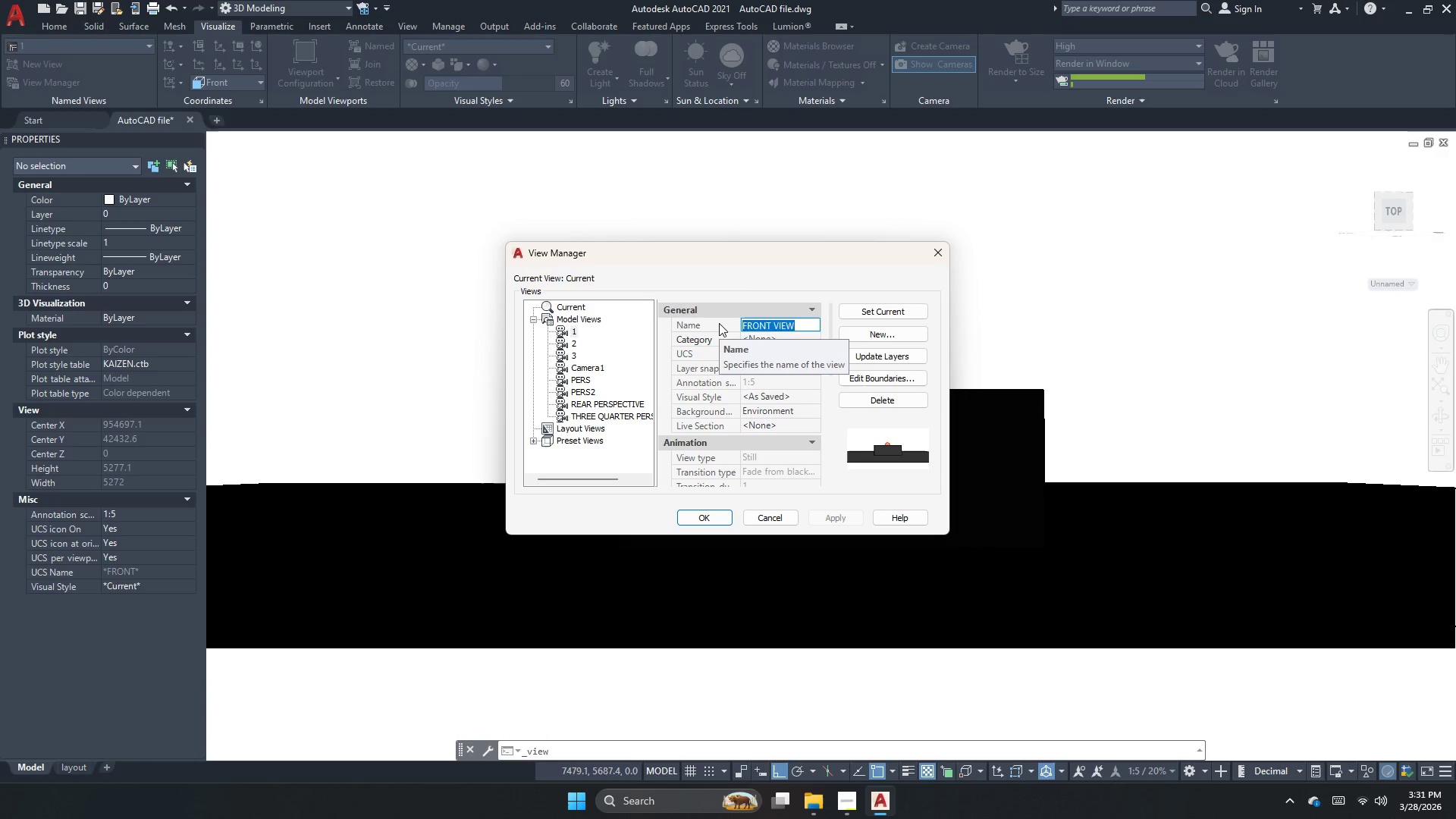 
key(Enter)
 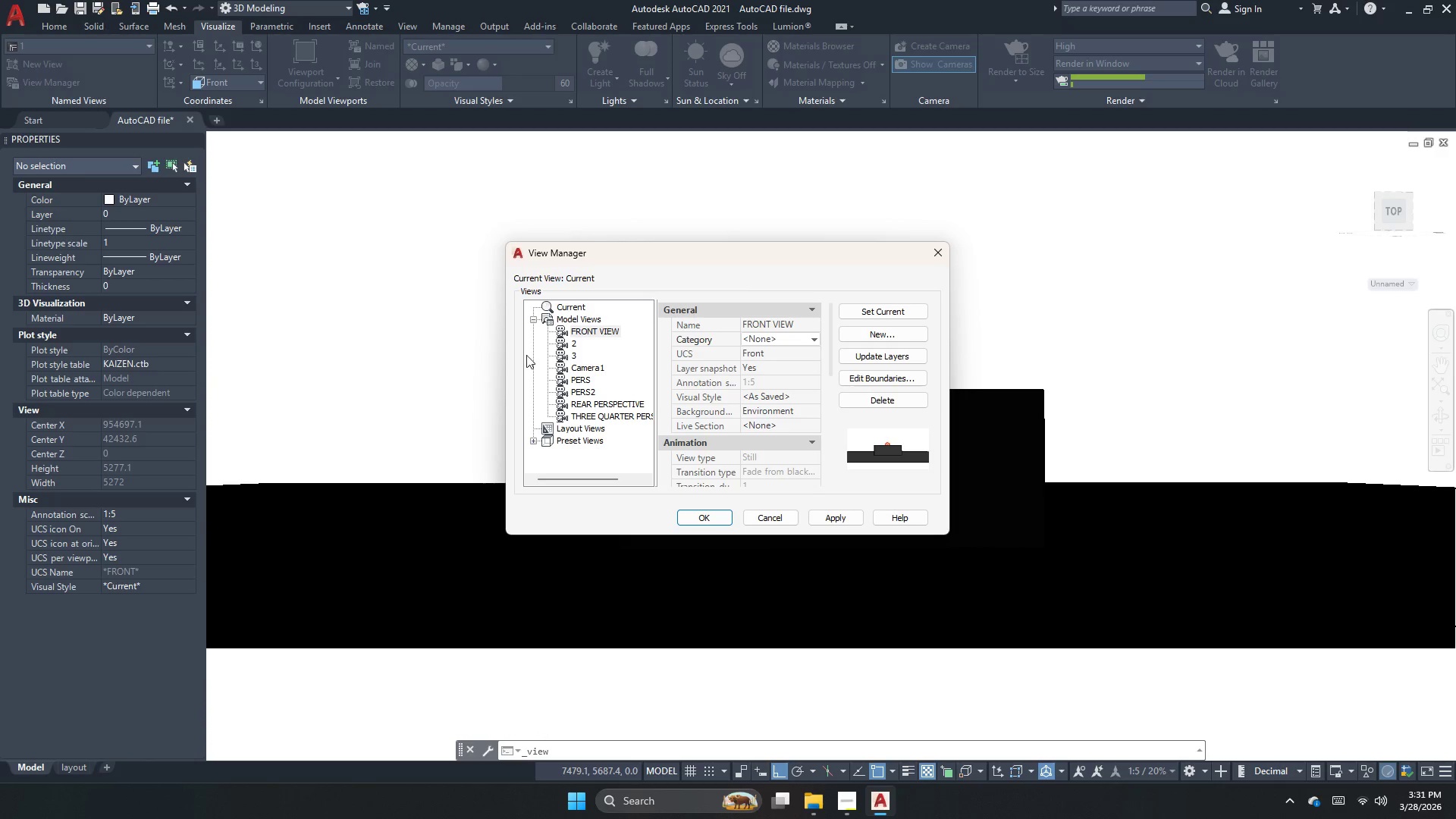 
left_click([588, 343])
 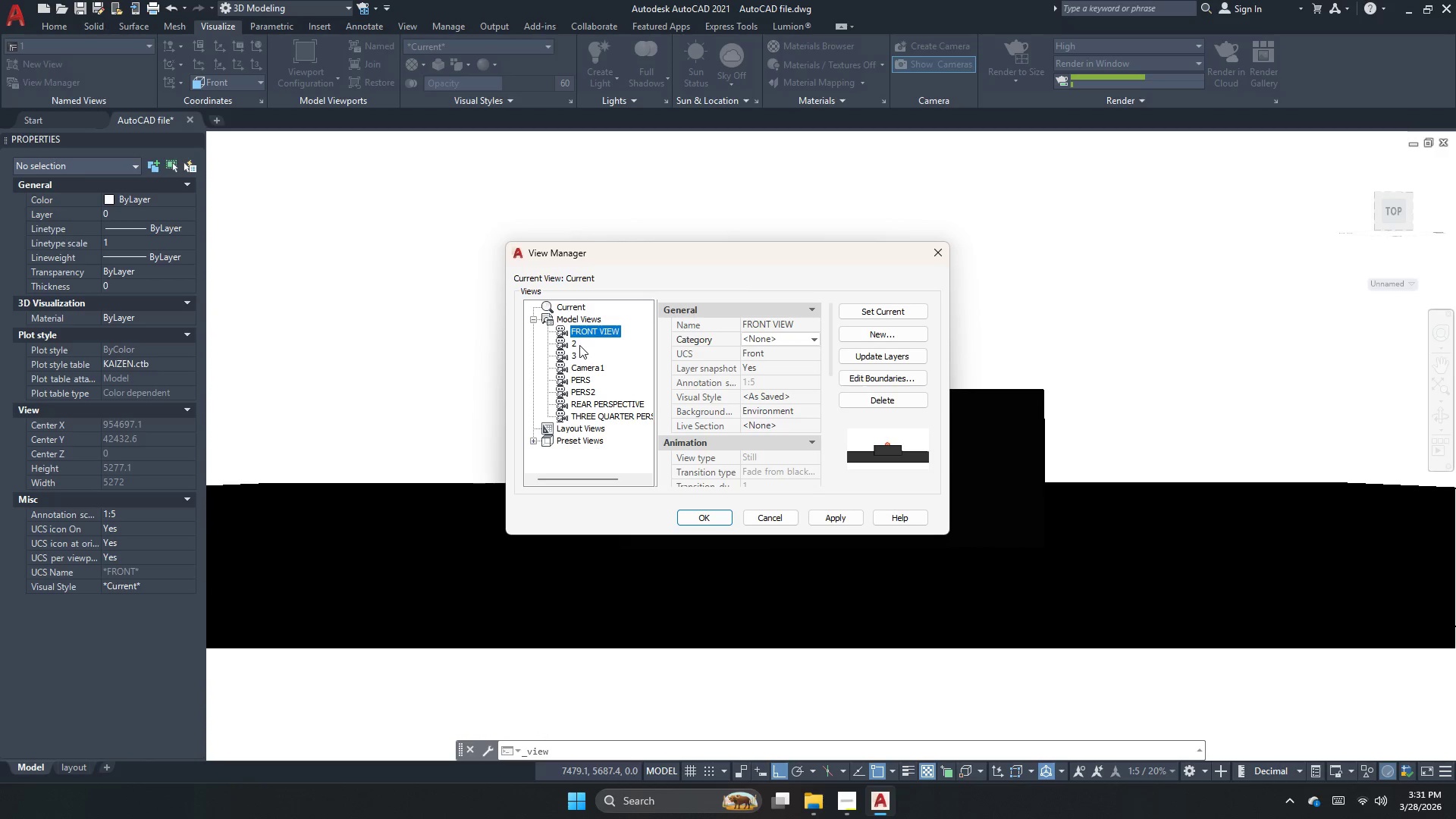 
left_click([578, 345])
 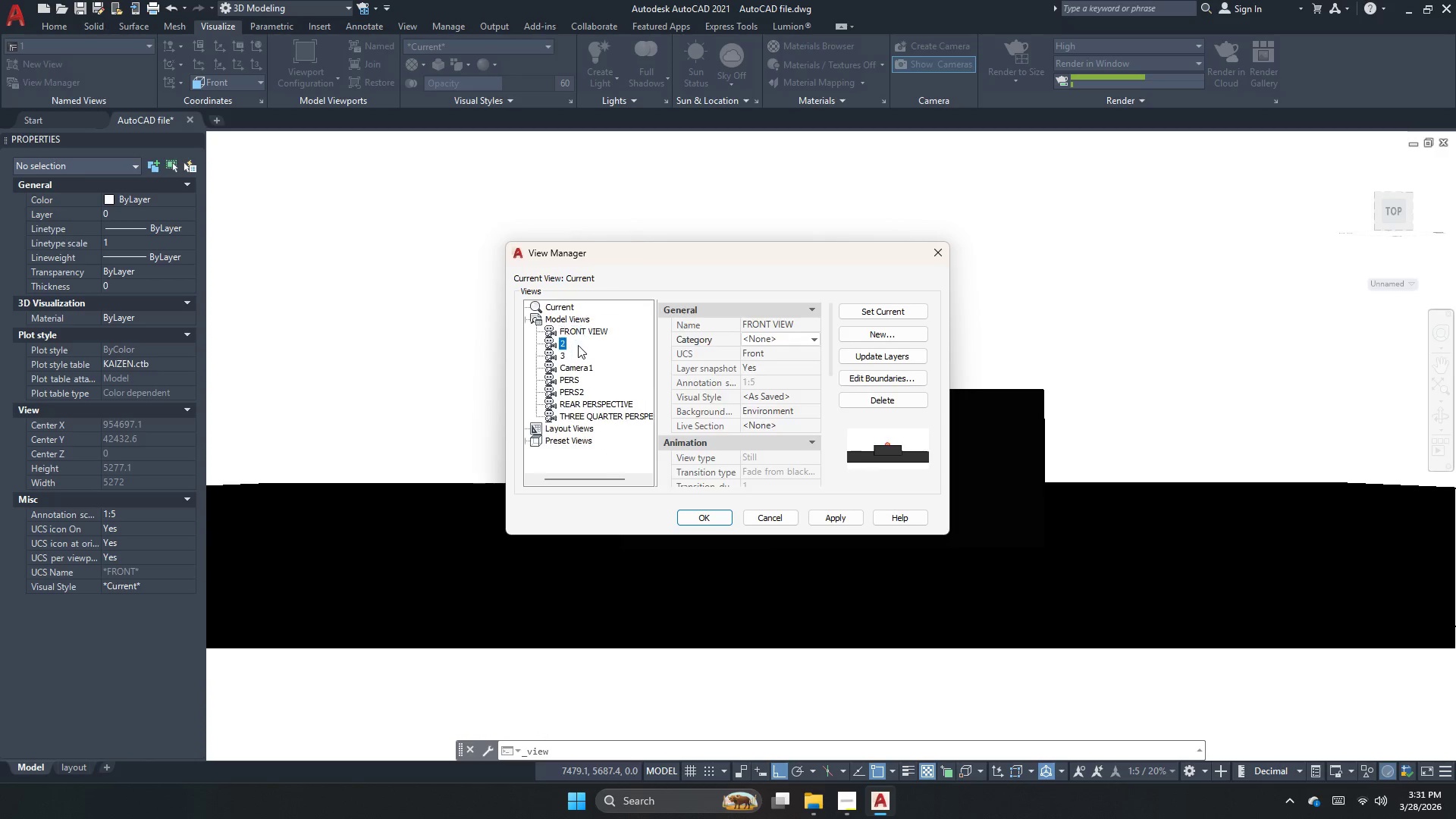 
scroll: coordinate [578, 345], scroll_direction: down, amount: 1.0
 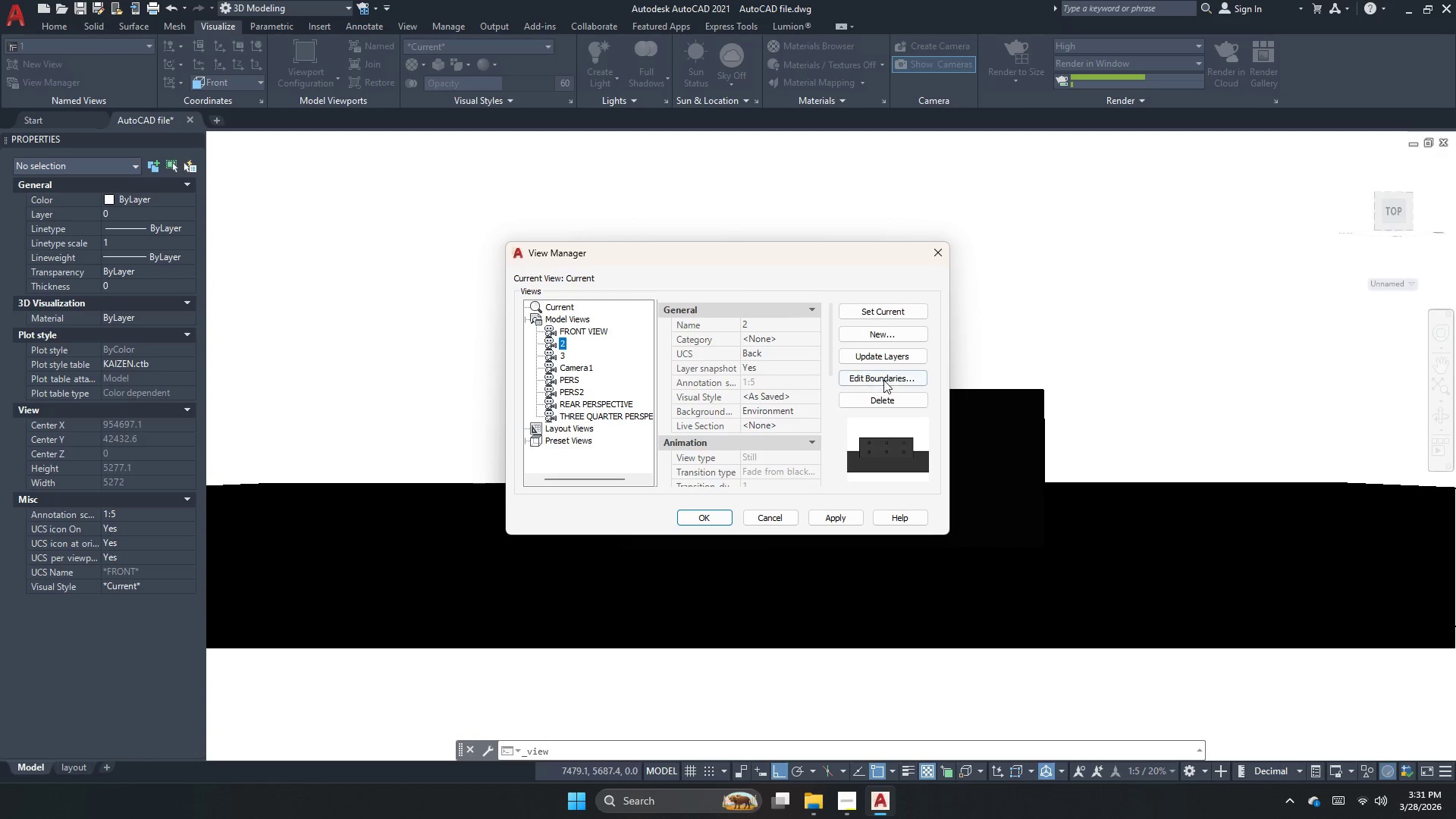 
left_click([886, 395])
 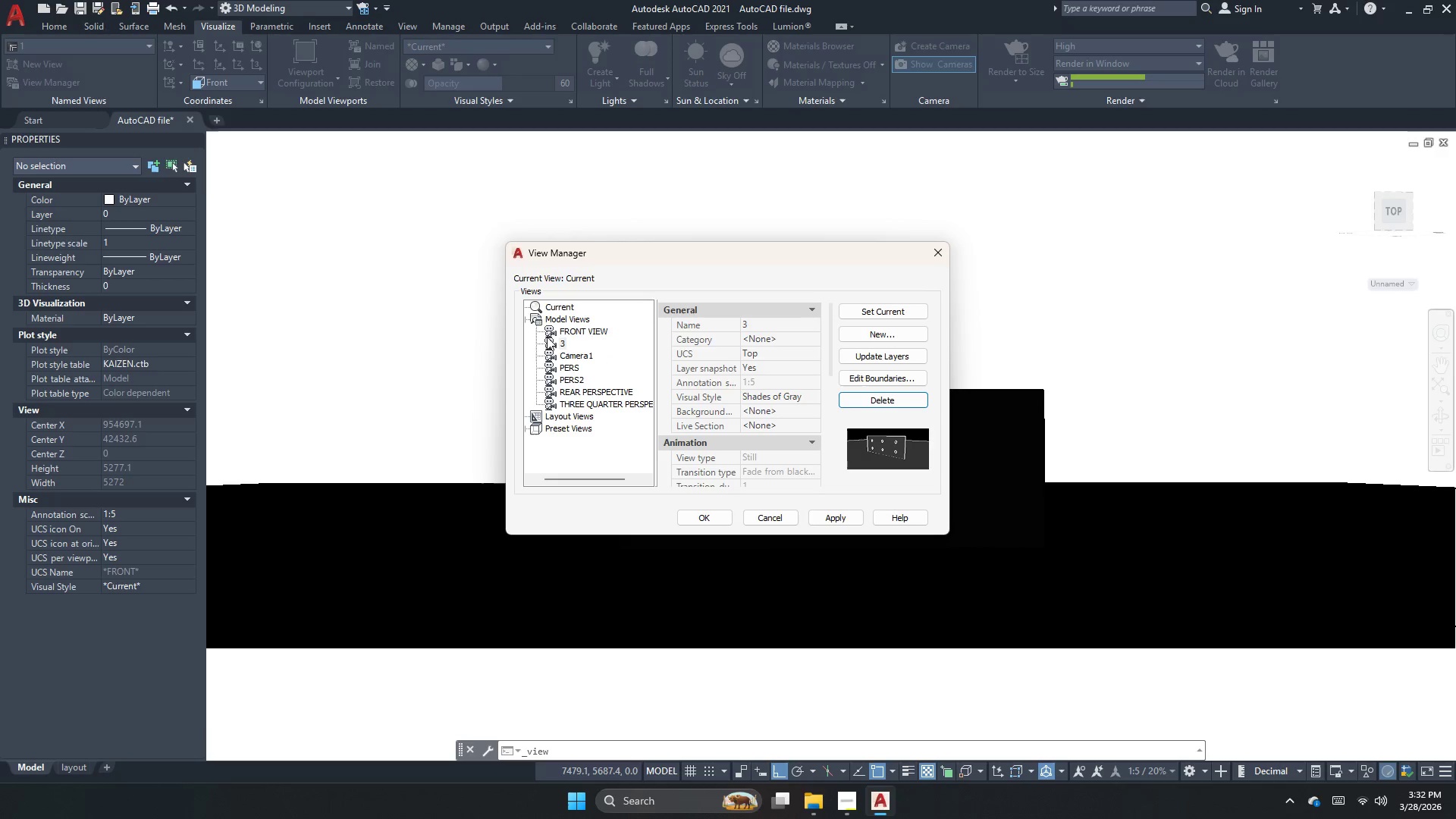 
left_click([552, 343])
 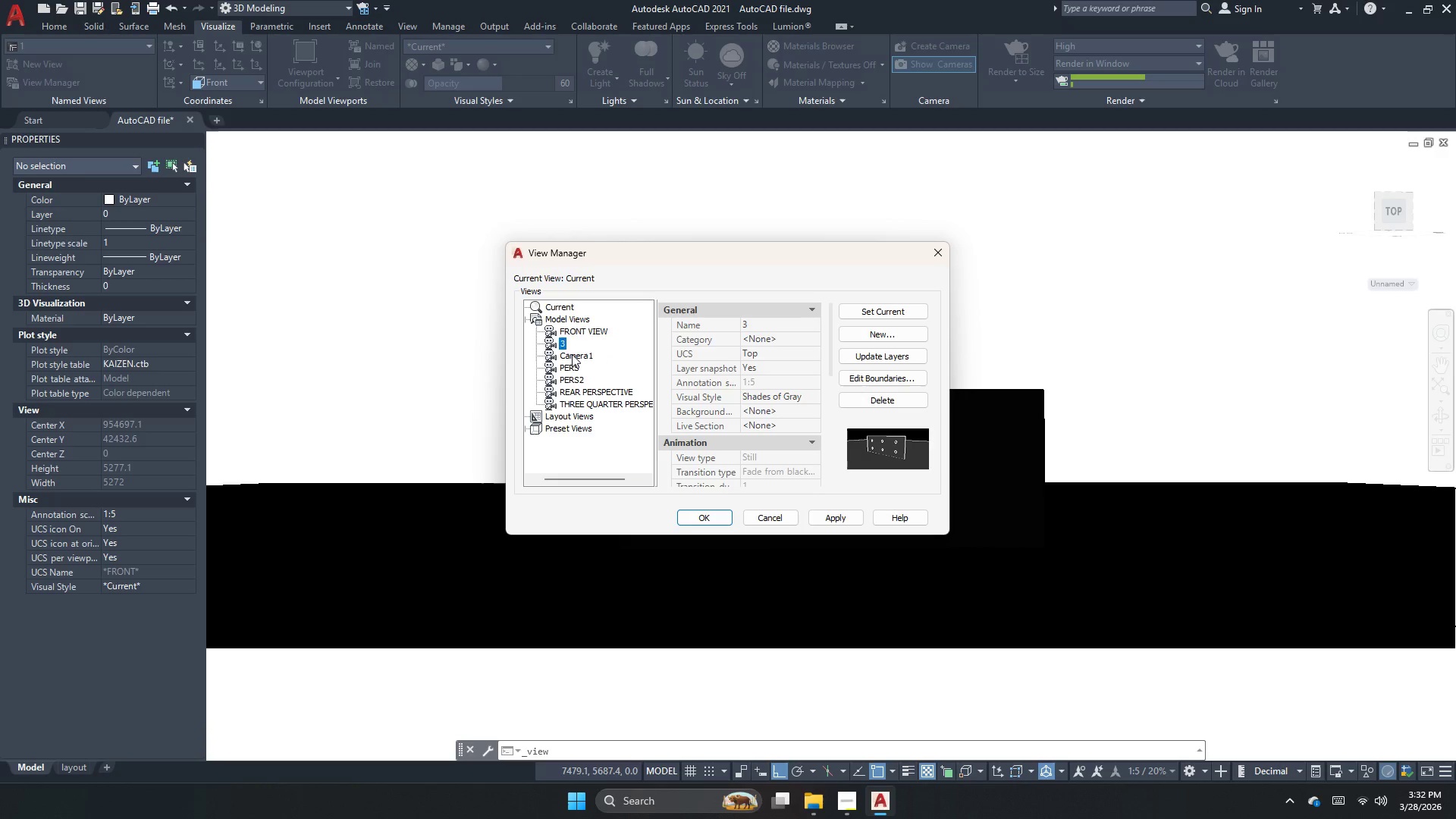 
hold_key(key=ControlLeft, duration=0.67)
left_click([572, 354])
 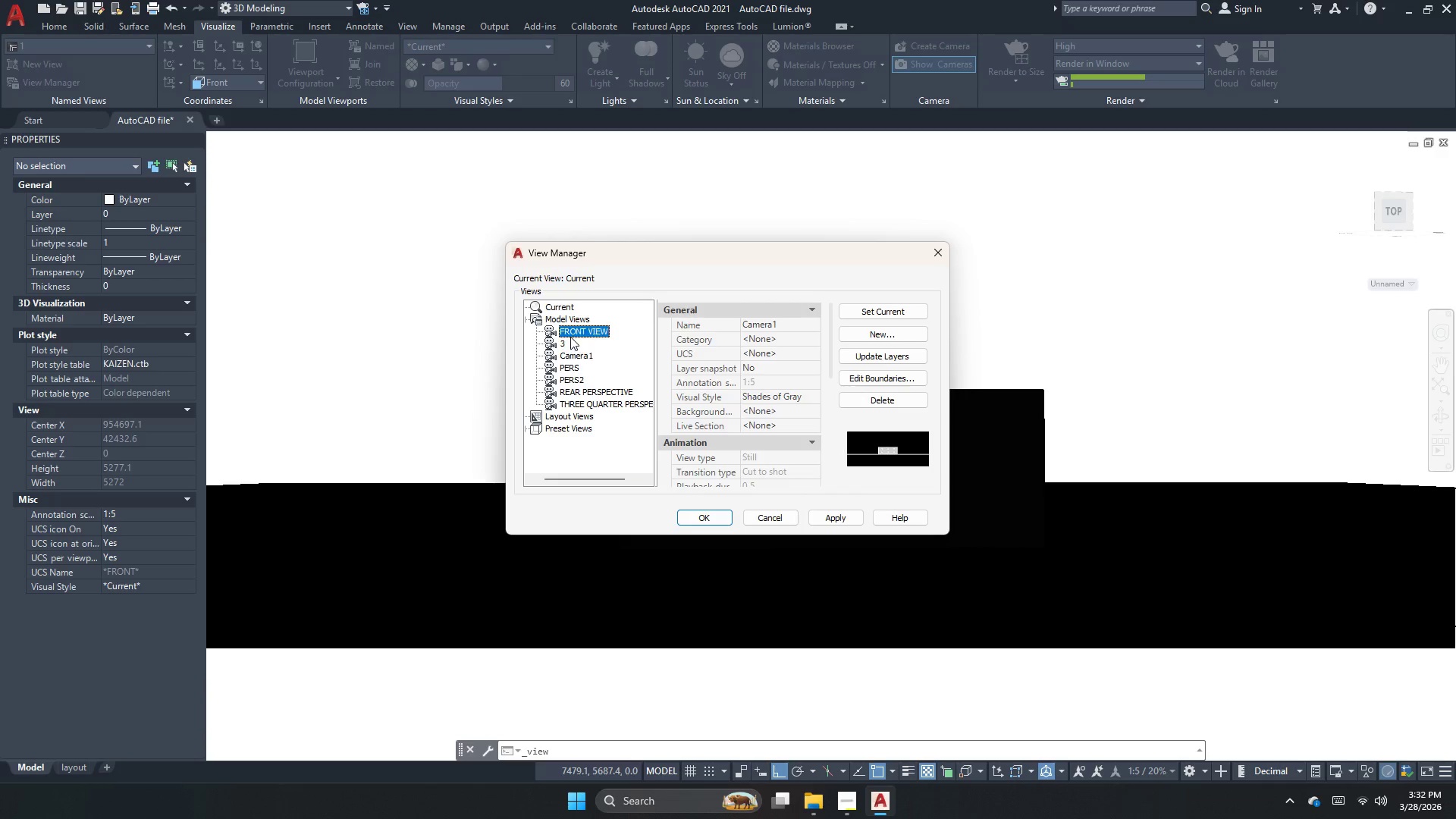 
double_click([567, 345])
 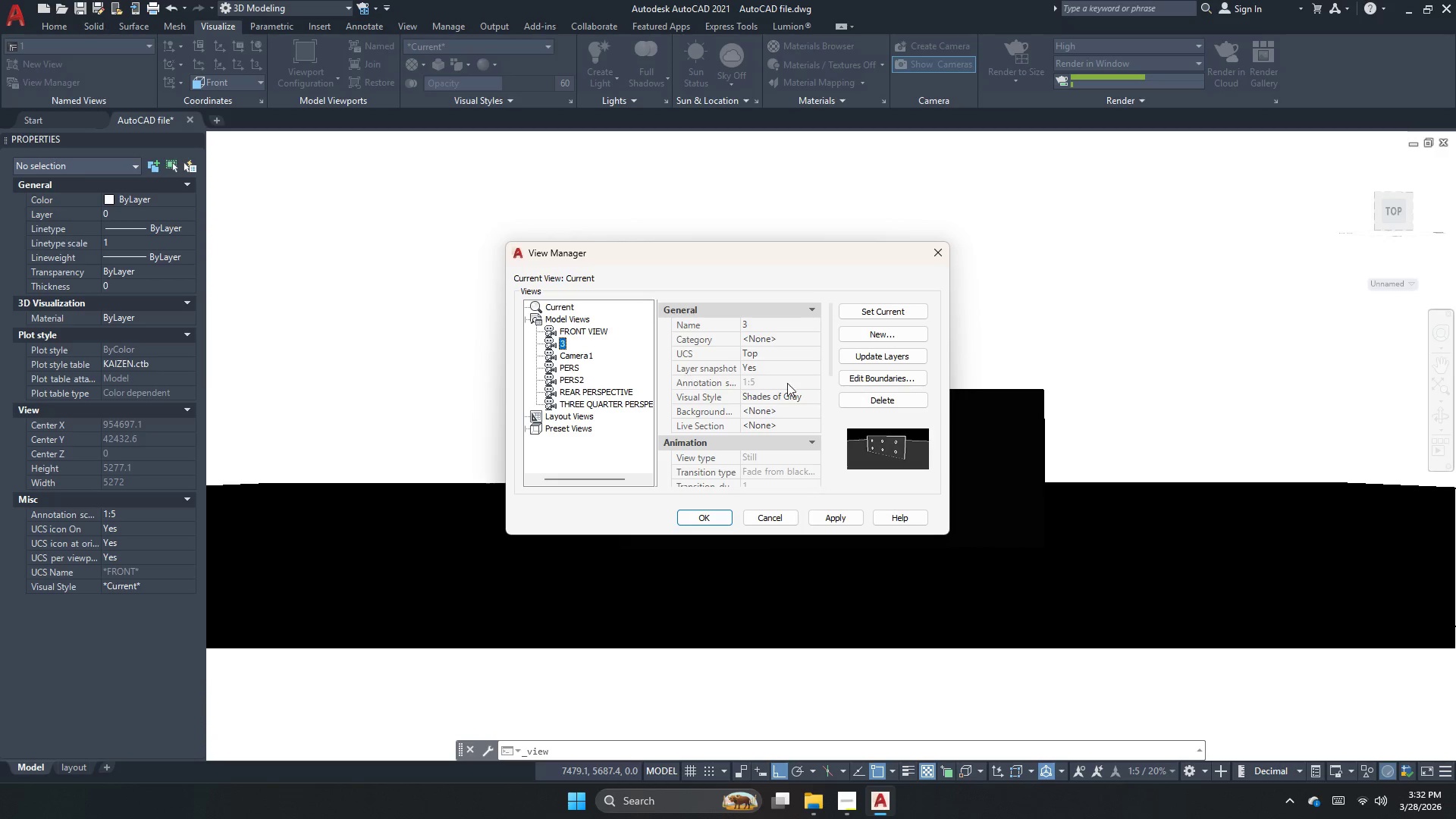 
left_click([883, 402])
 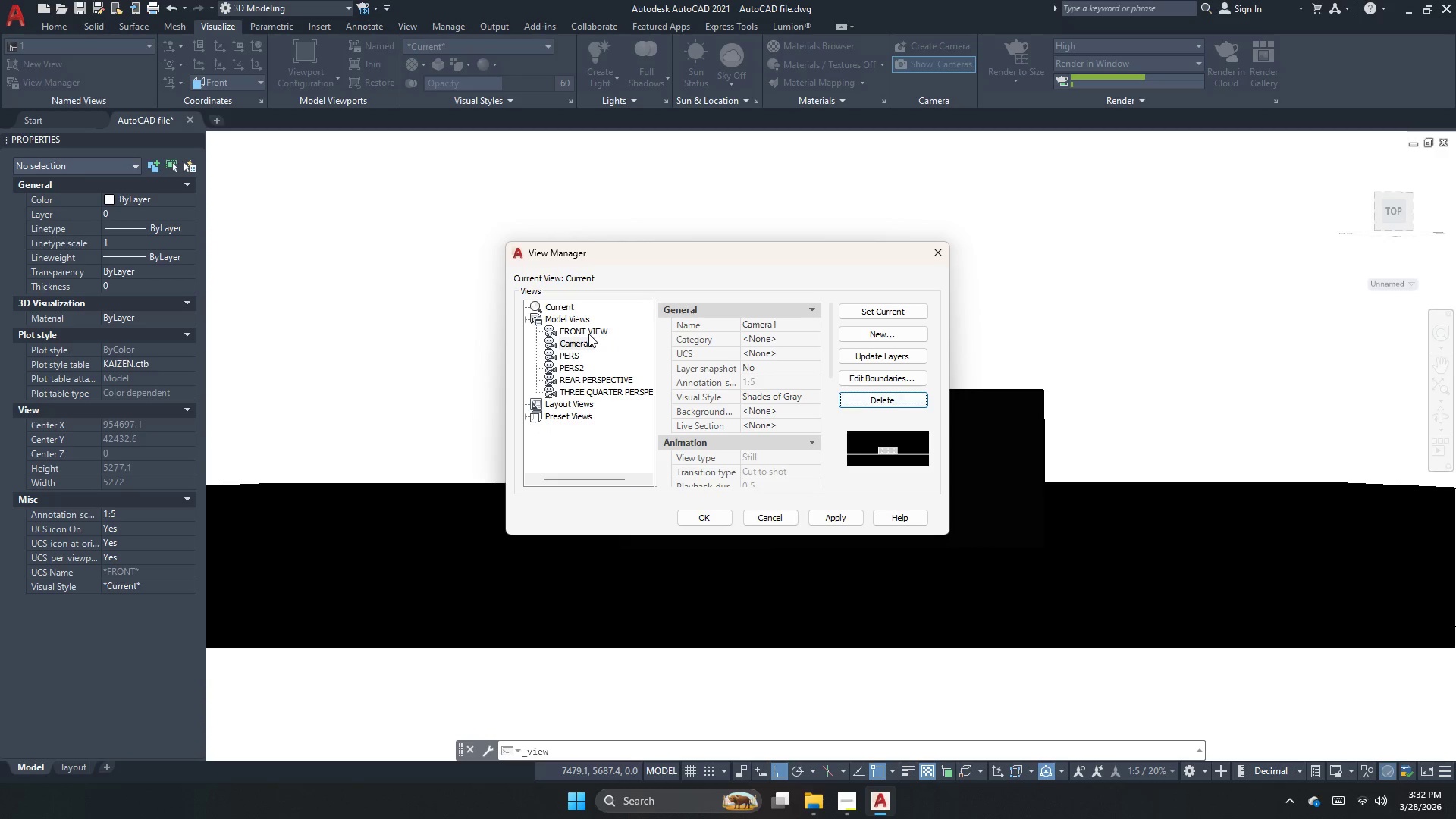 
left_click([581, 348])
 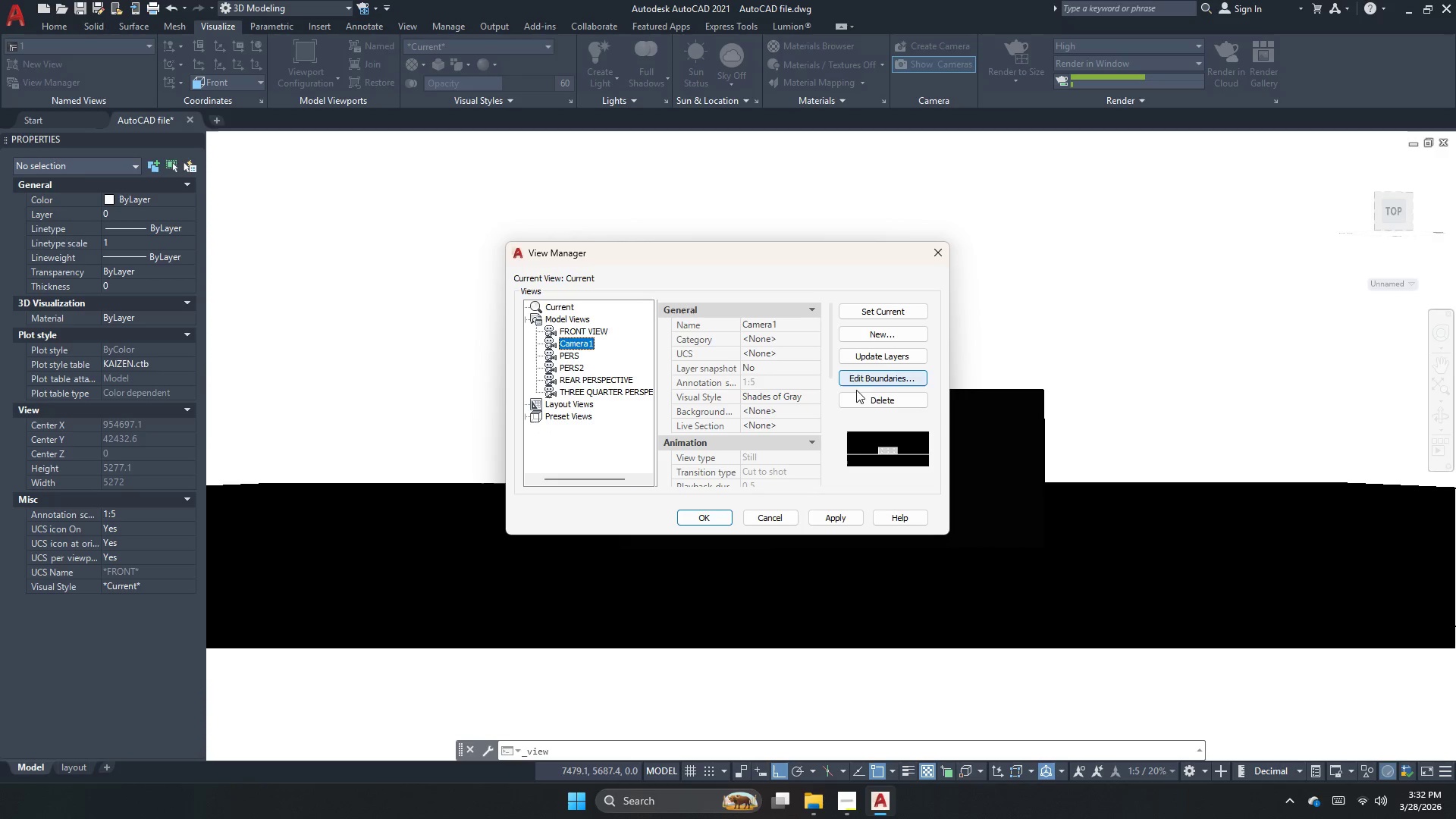 
left_click([859, 397])
 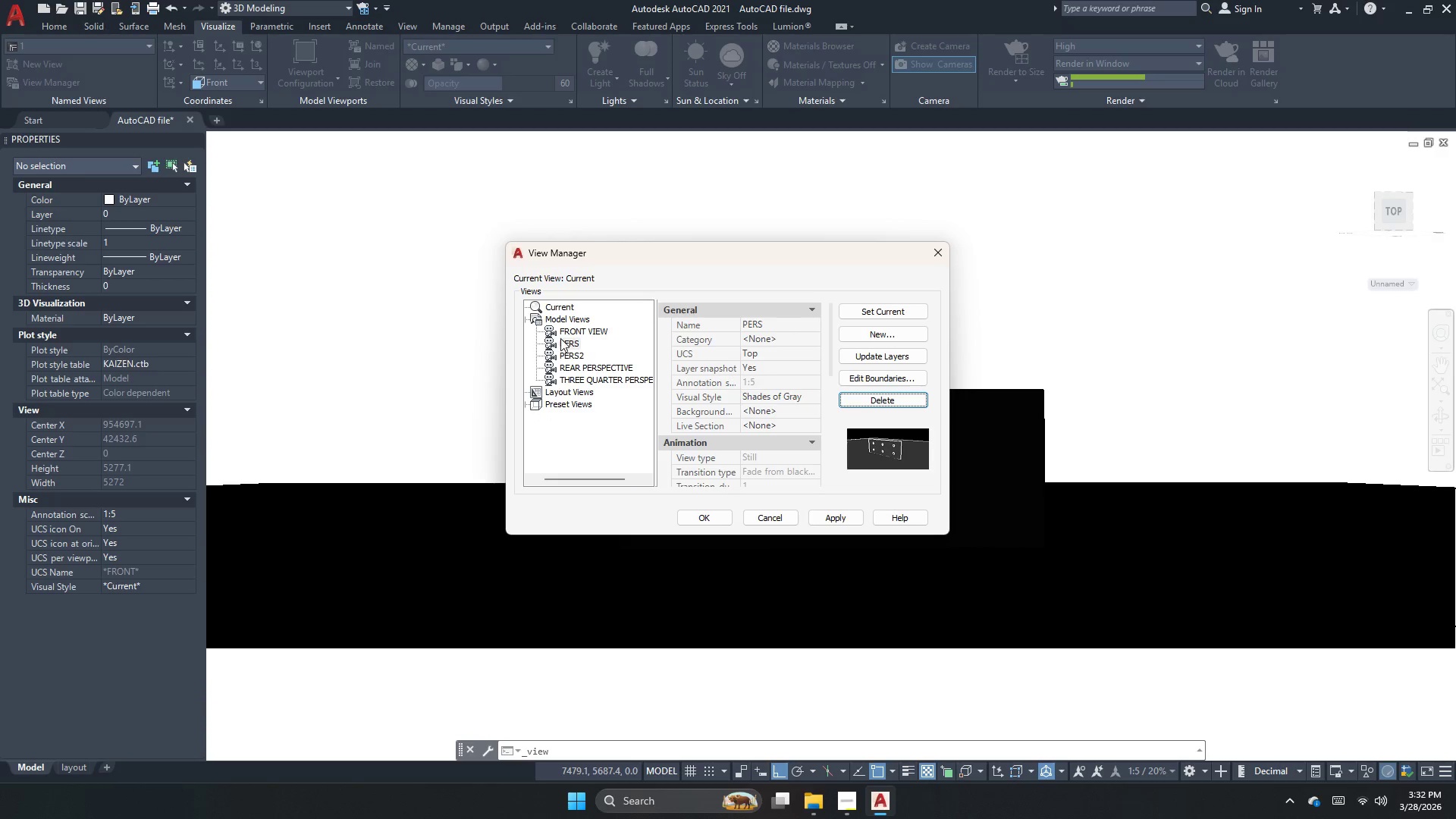 
left_click([565, 340])
 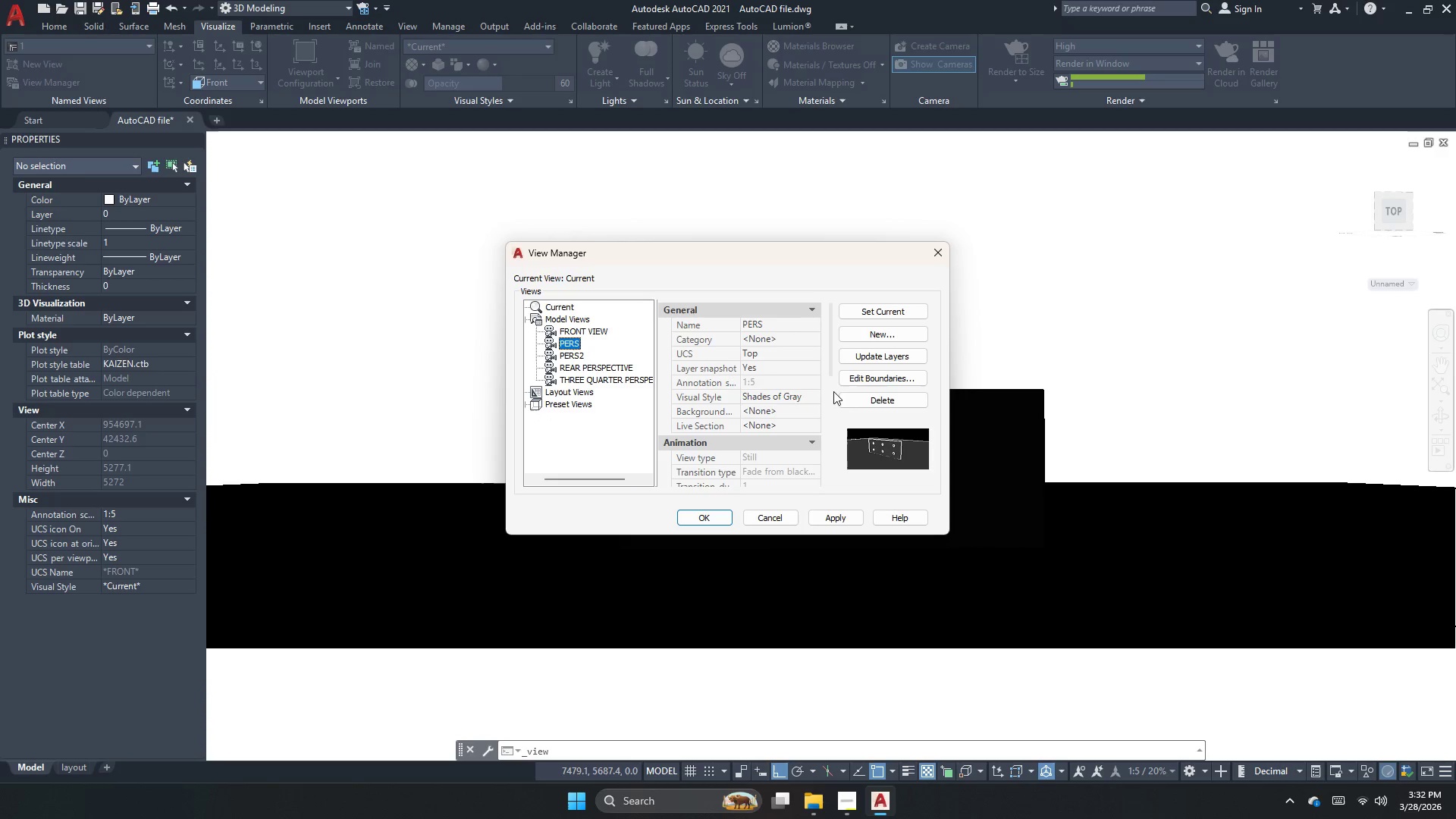 
left_click([847, 395])
 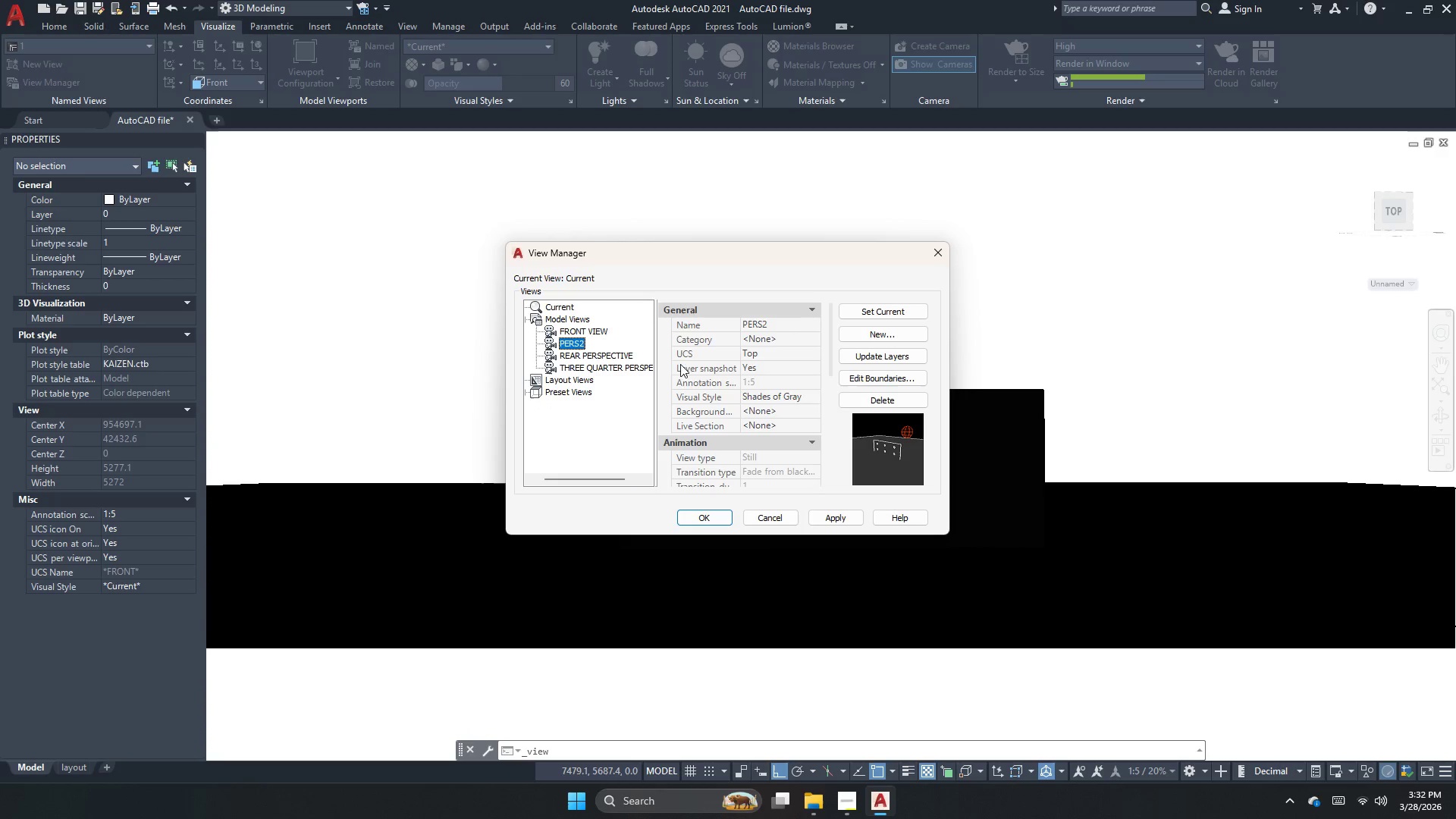 
left_click([850, 394])
 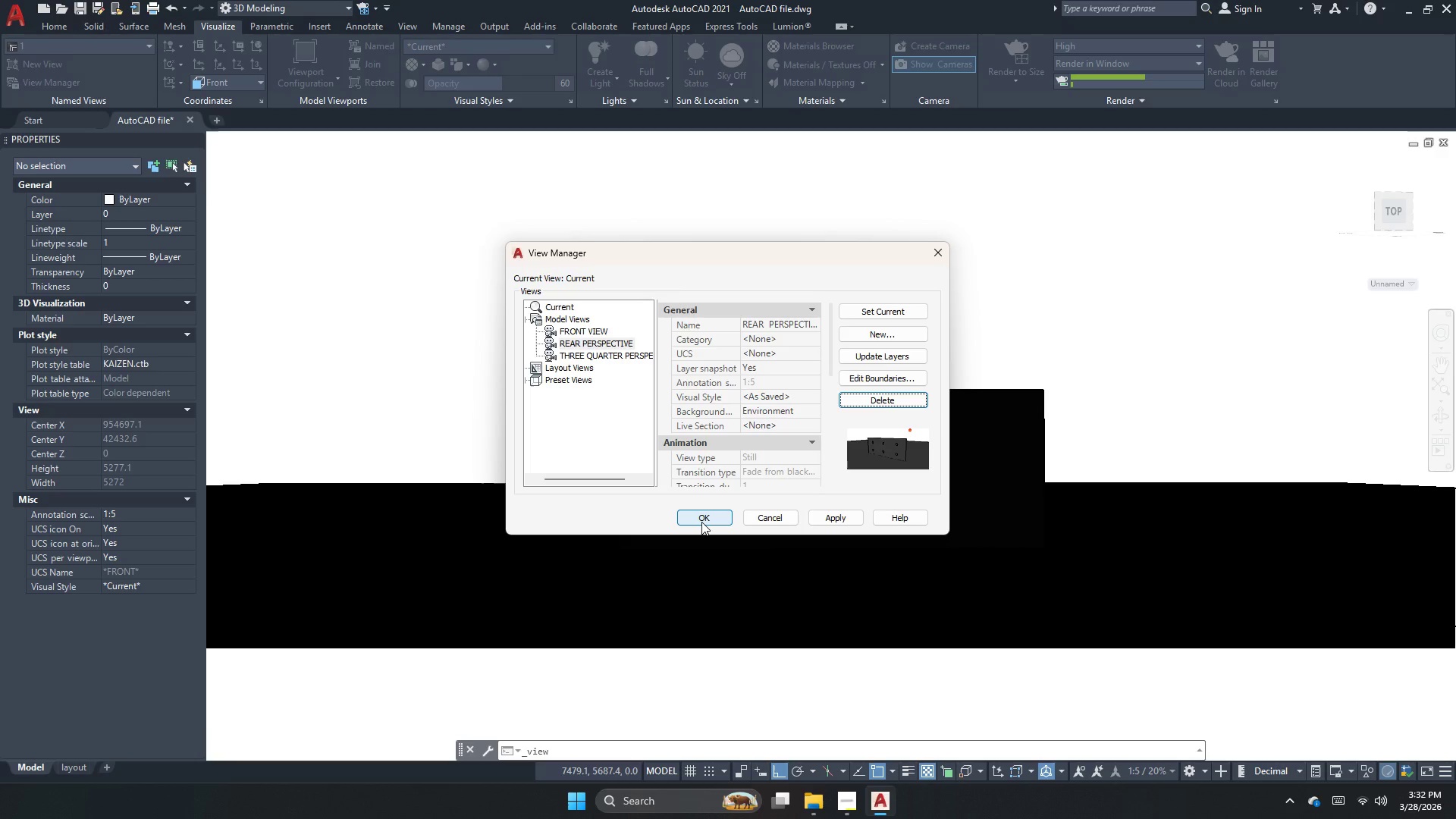 
left_click([701, 522])
 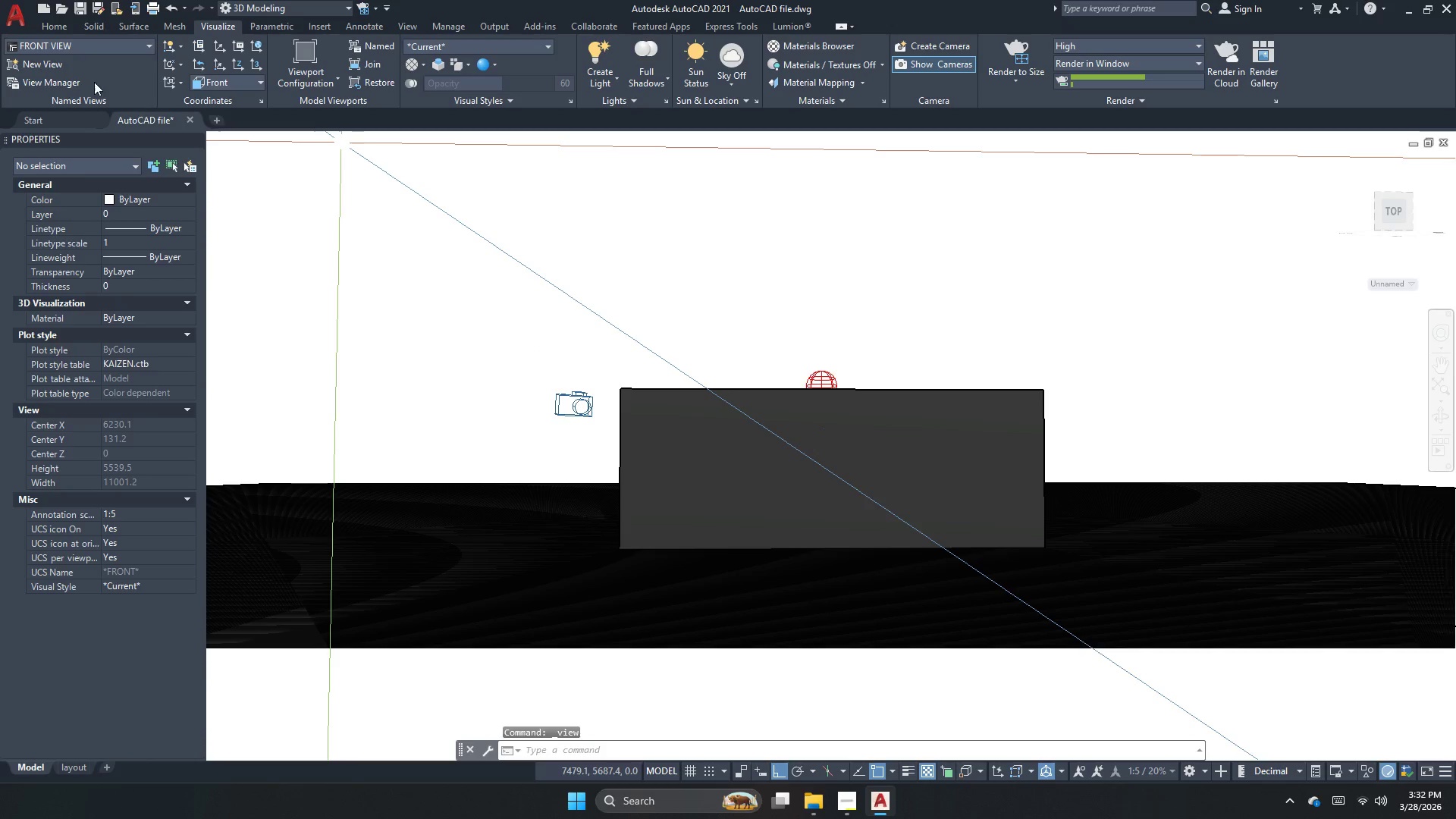 
left_click([76, 46])
 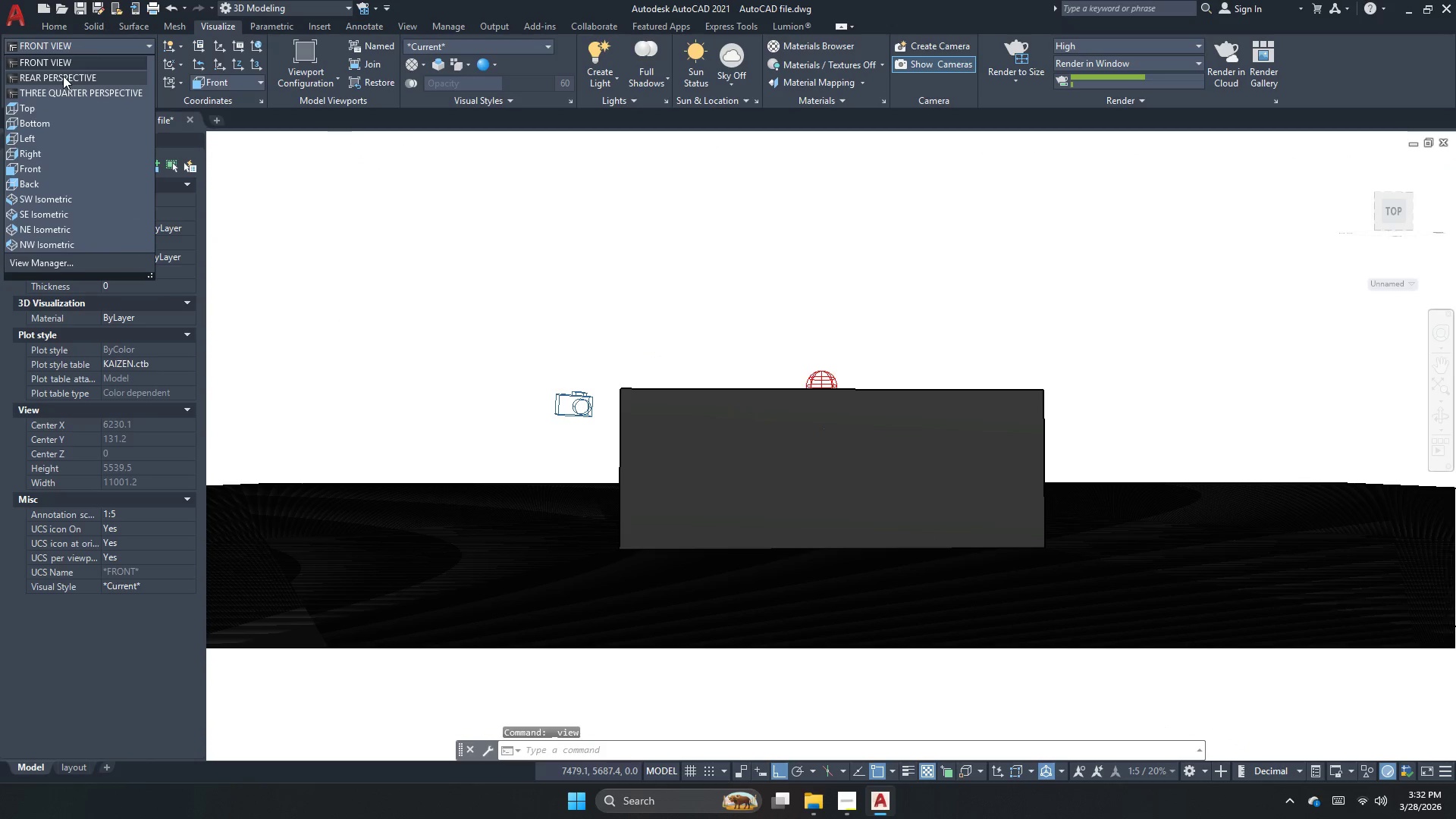 
left_click([63, 76])
 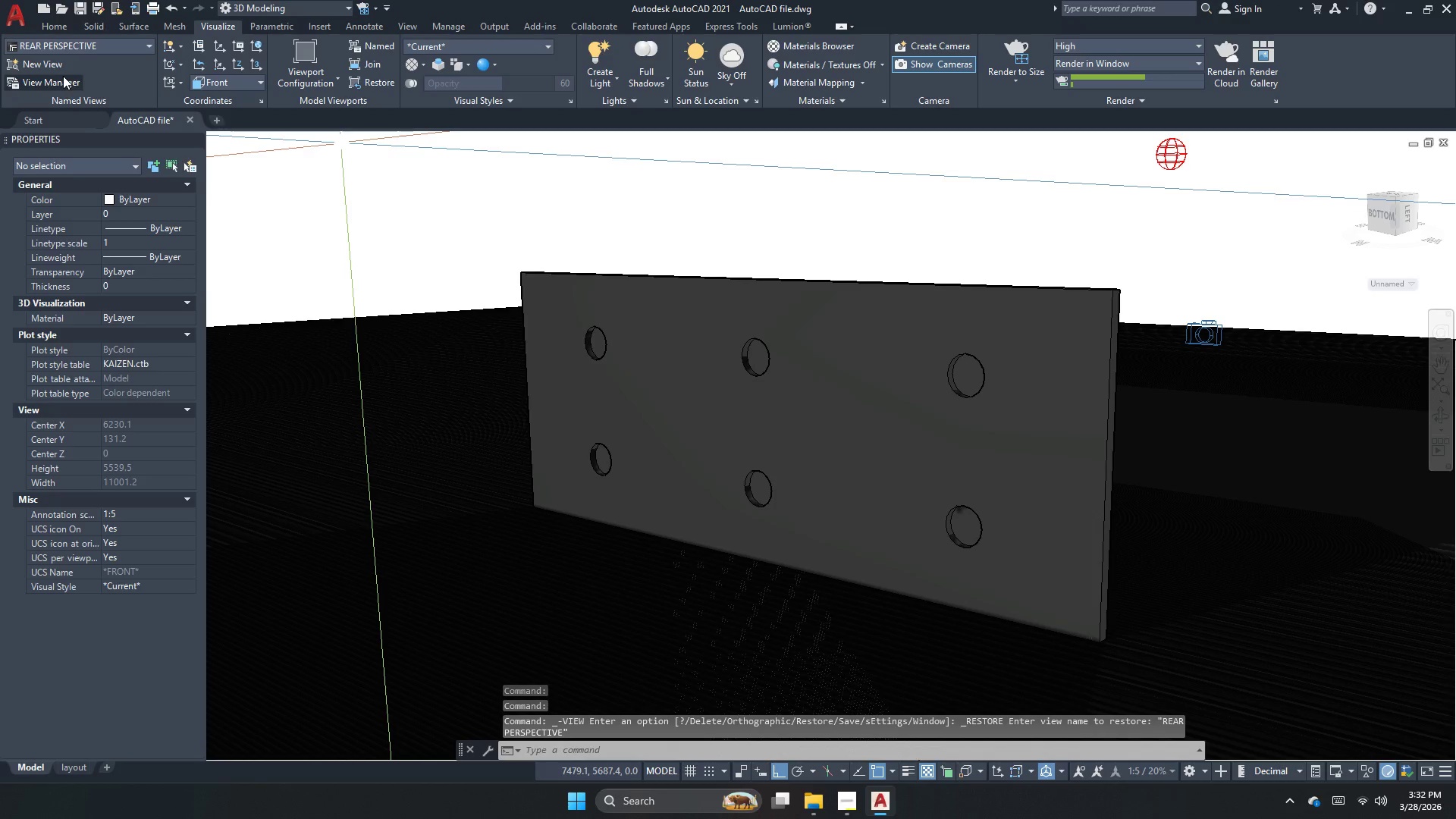 
mouse_move([89, 53])
 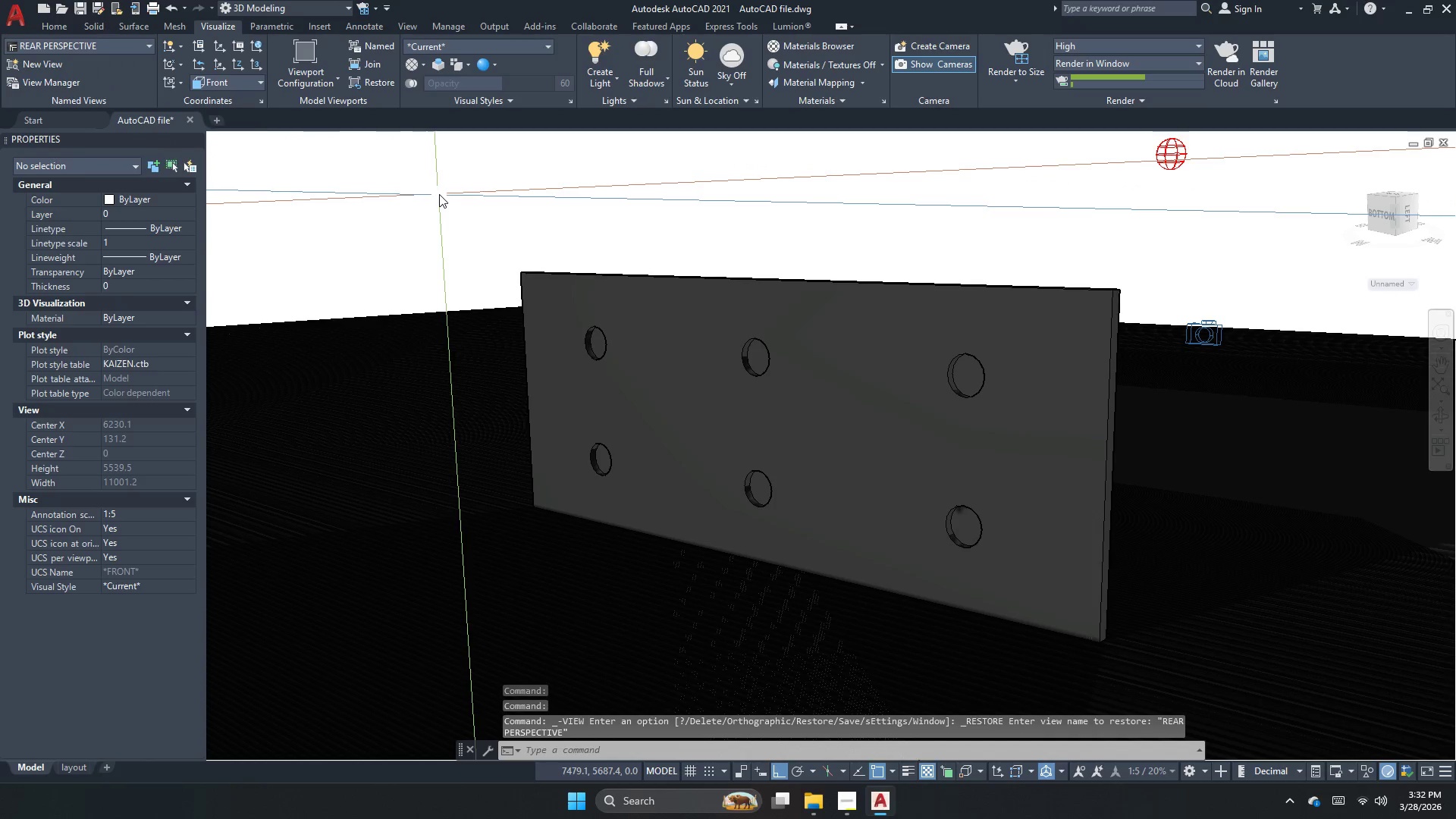 
right_click([439, 194])
 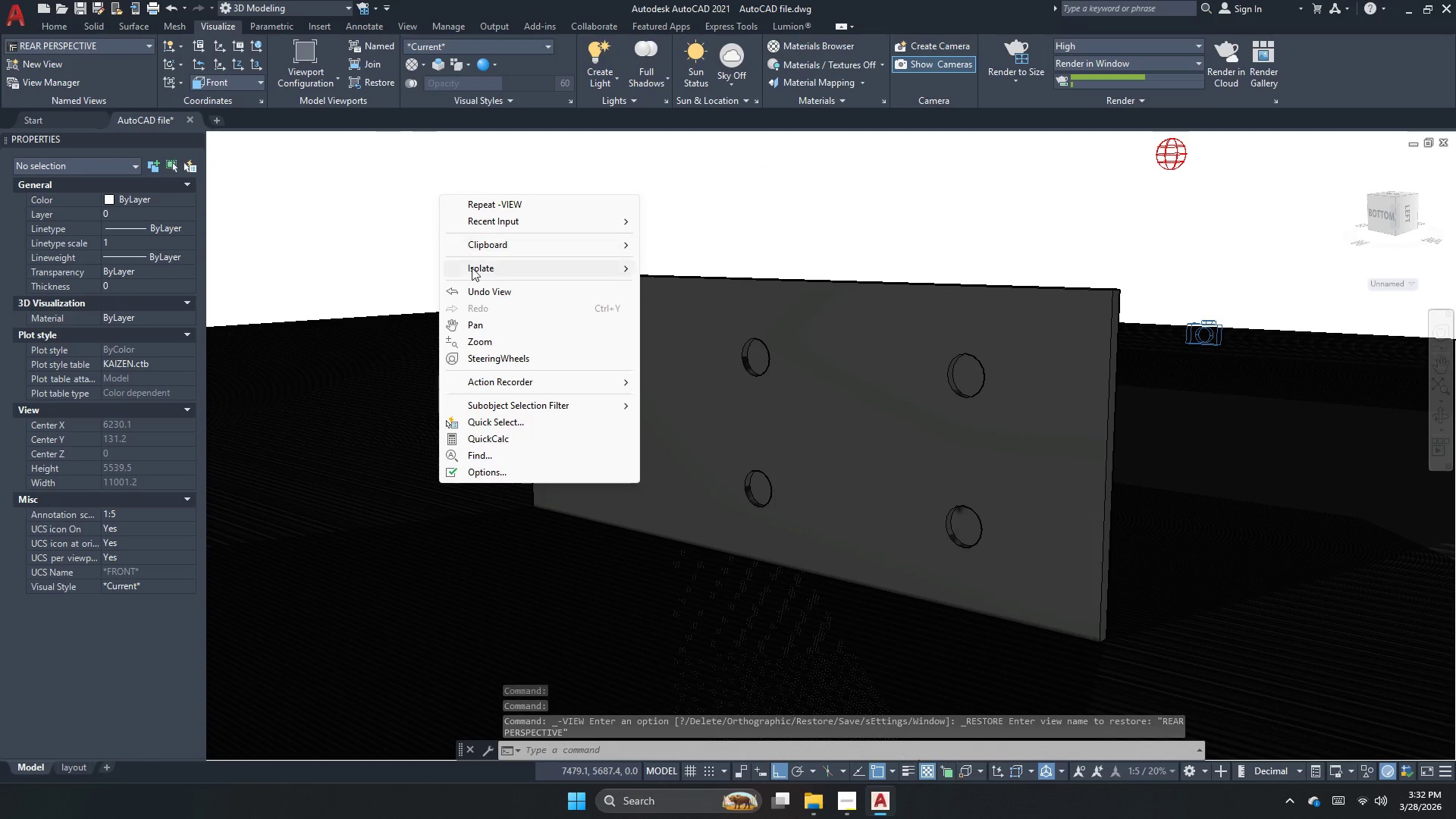 
left_click([472, 272])
 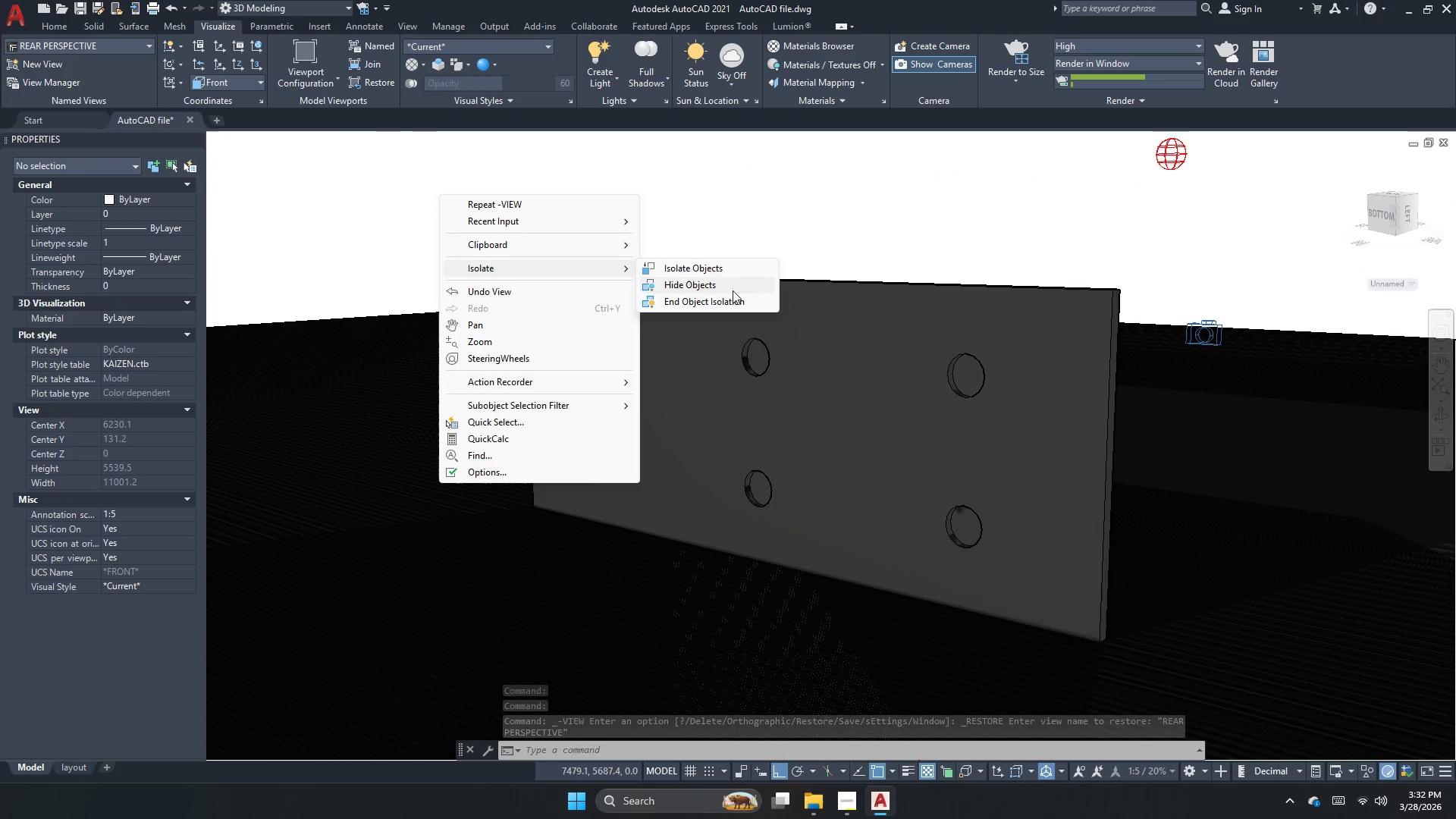 
left_click([730, 301])
 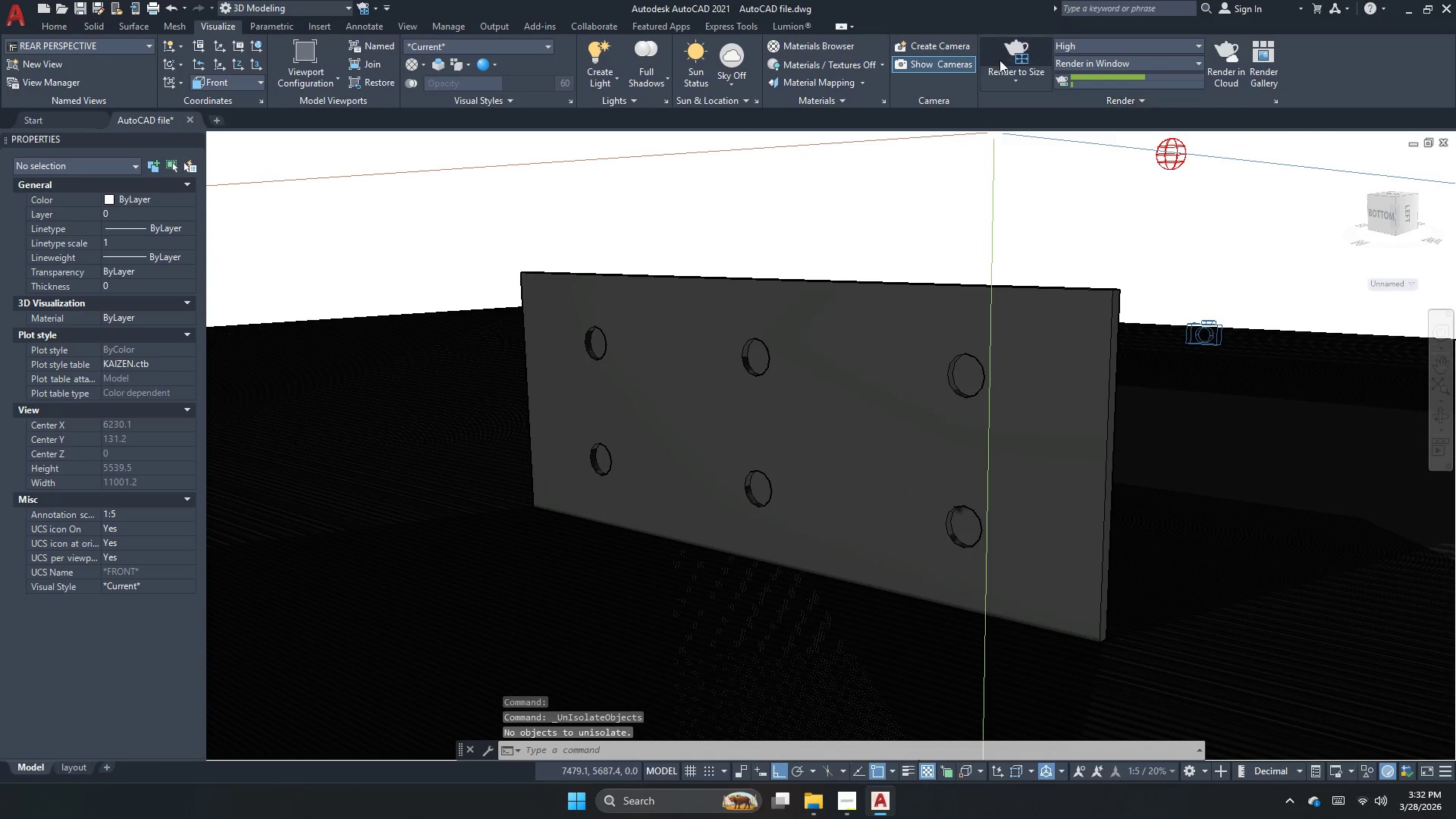 
left_click([1015, 58])
 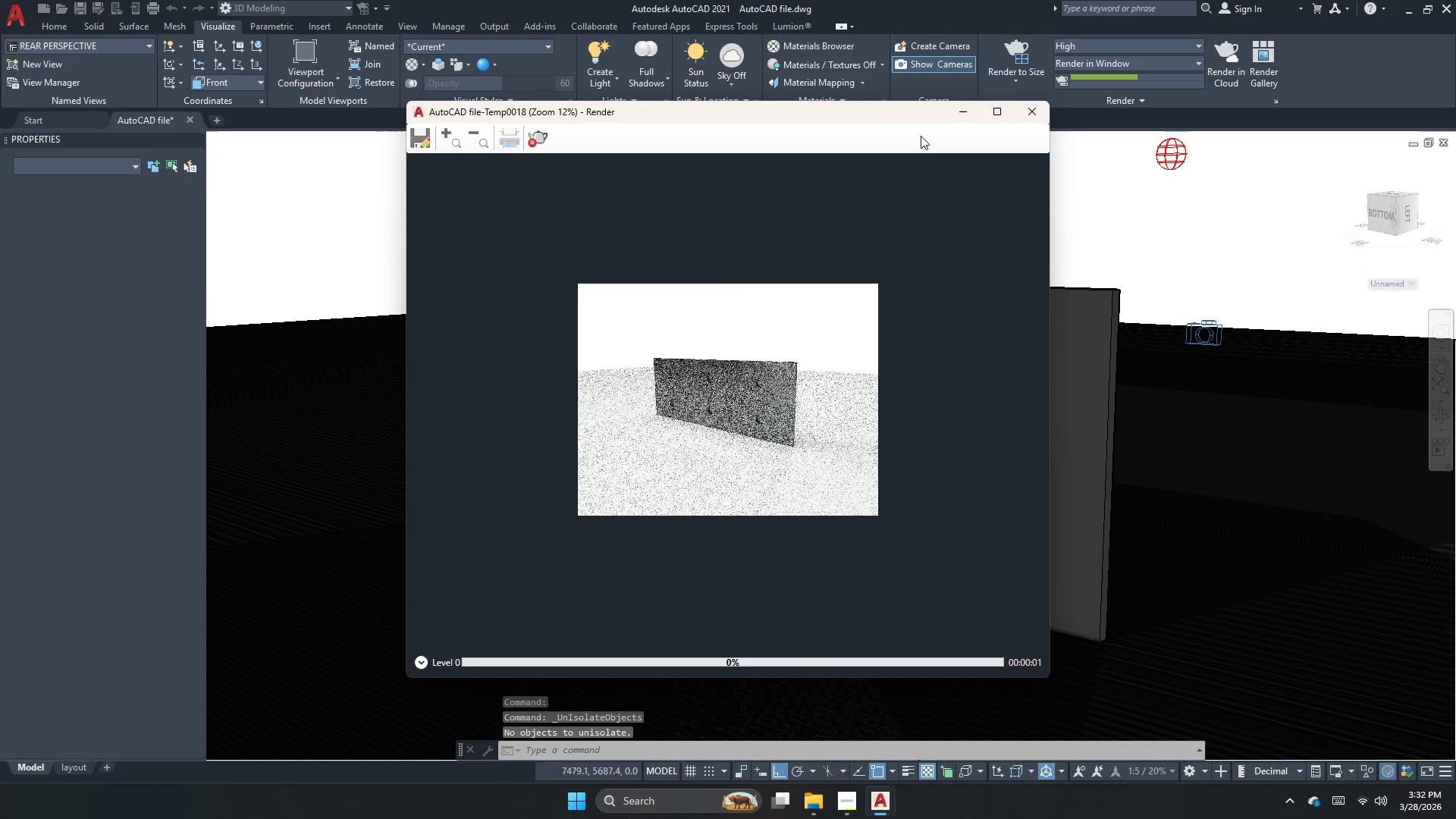 
scroll: coordinate [723, 403], scroll_direction: up, amount: 2.0
 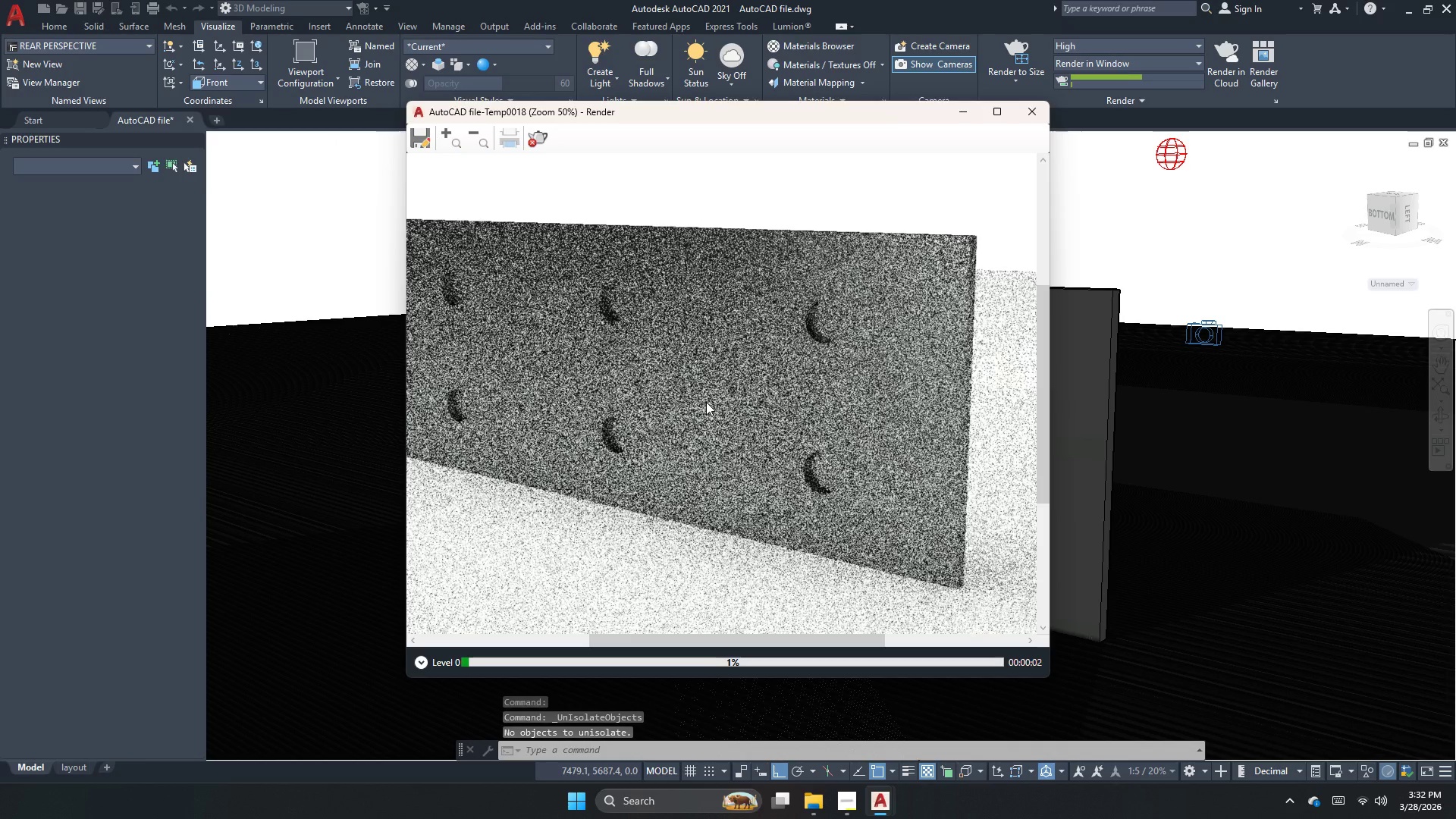 
scroll: coordinate [731, 437], scroll_direction: down, amount: 2.0
 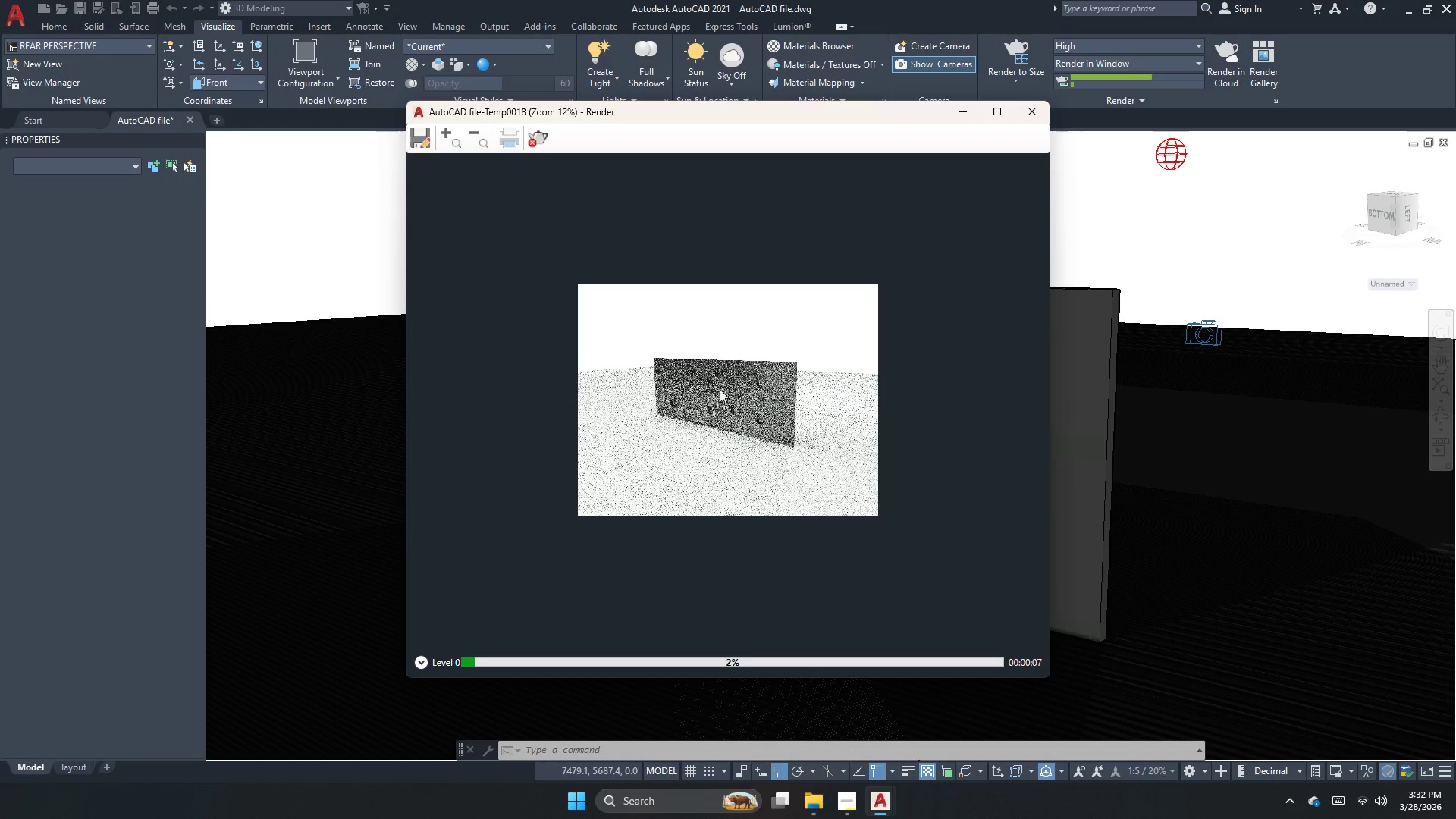 
scroll: coordinate [713, 382], scroll_direction: up, amount: 1.0
 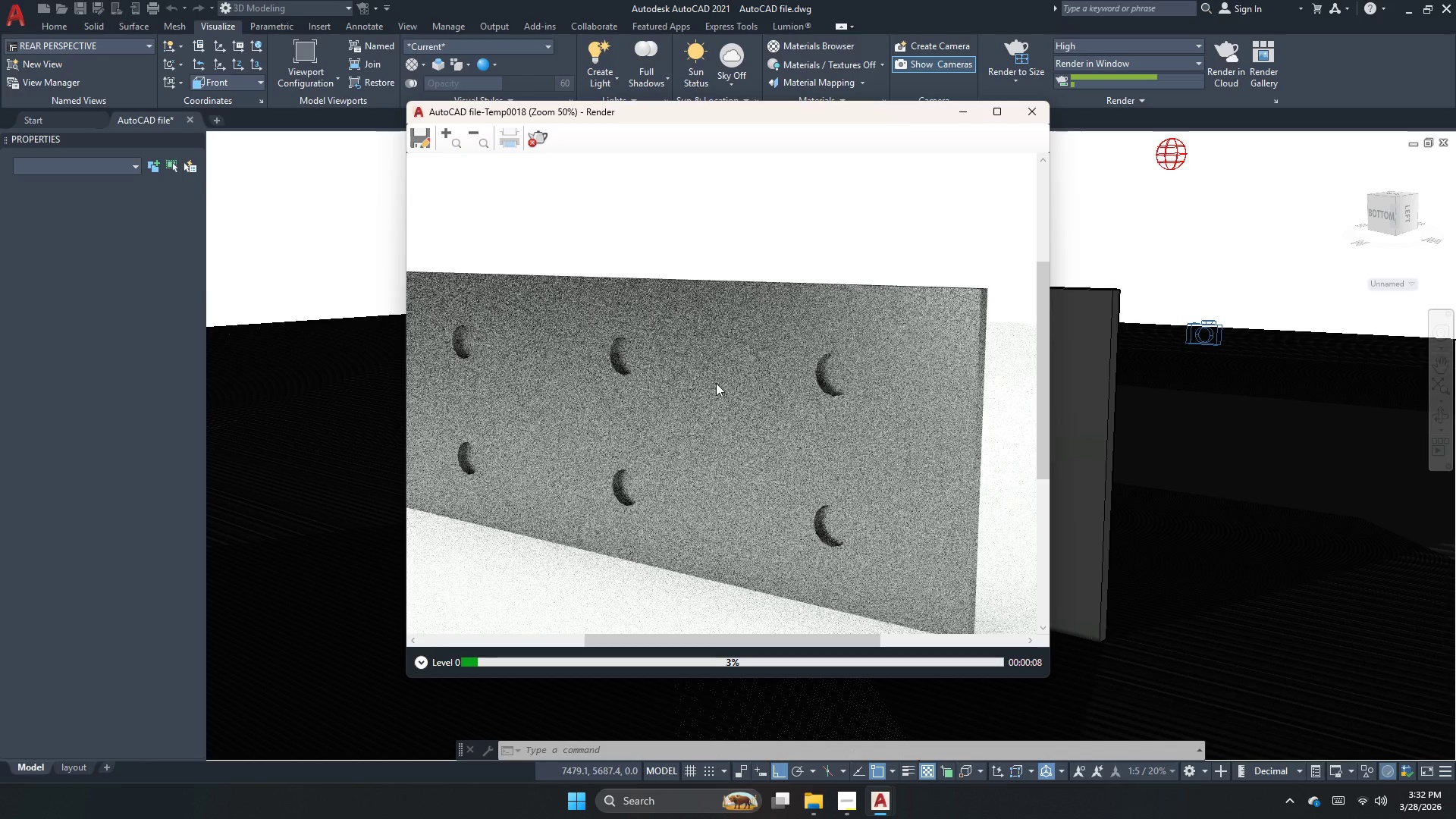 
scroll: coordinate [725, 390], scroll_direction: down, amount: 1.0
 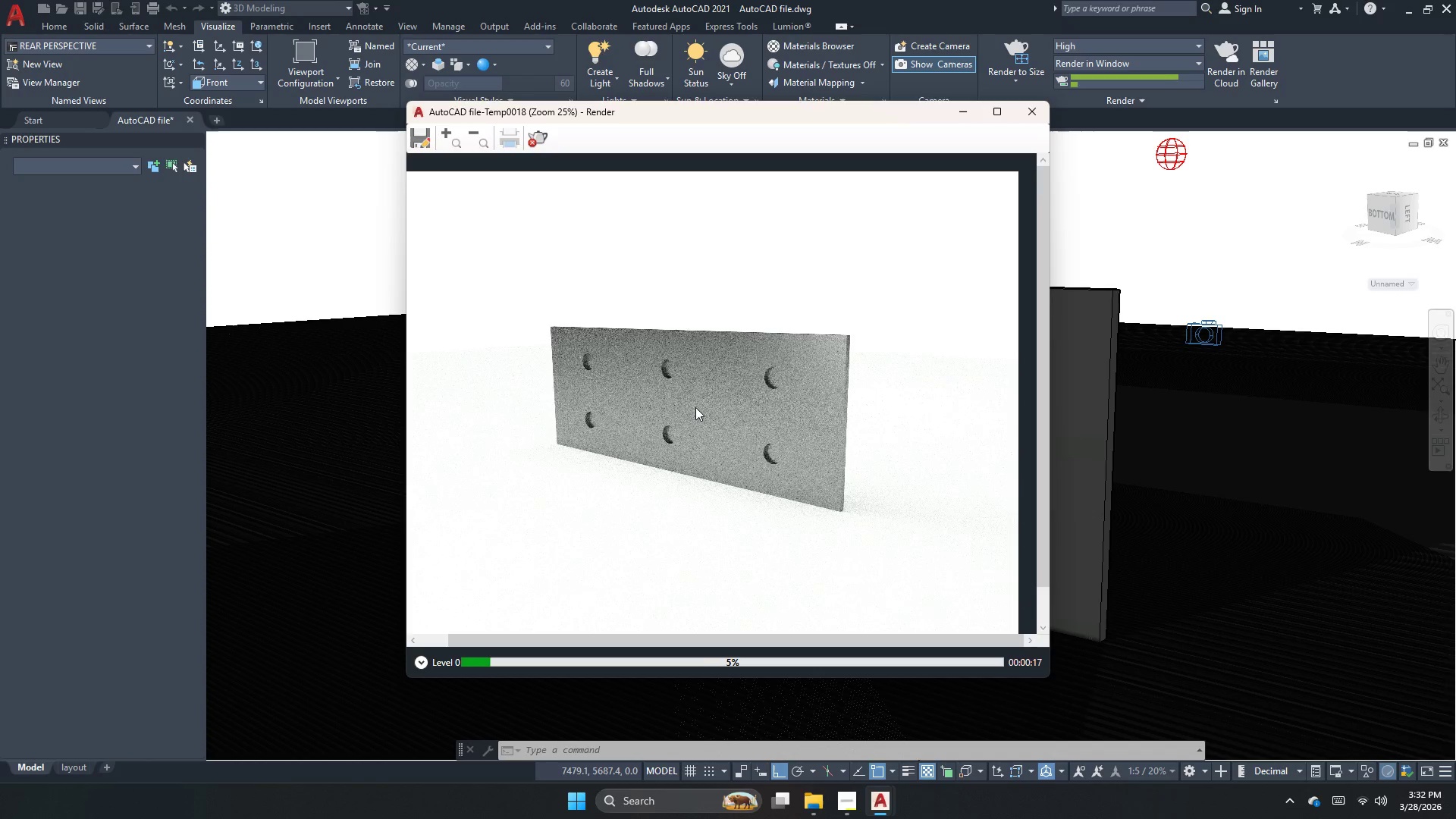 
wait(13.03)
 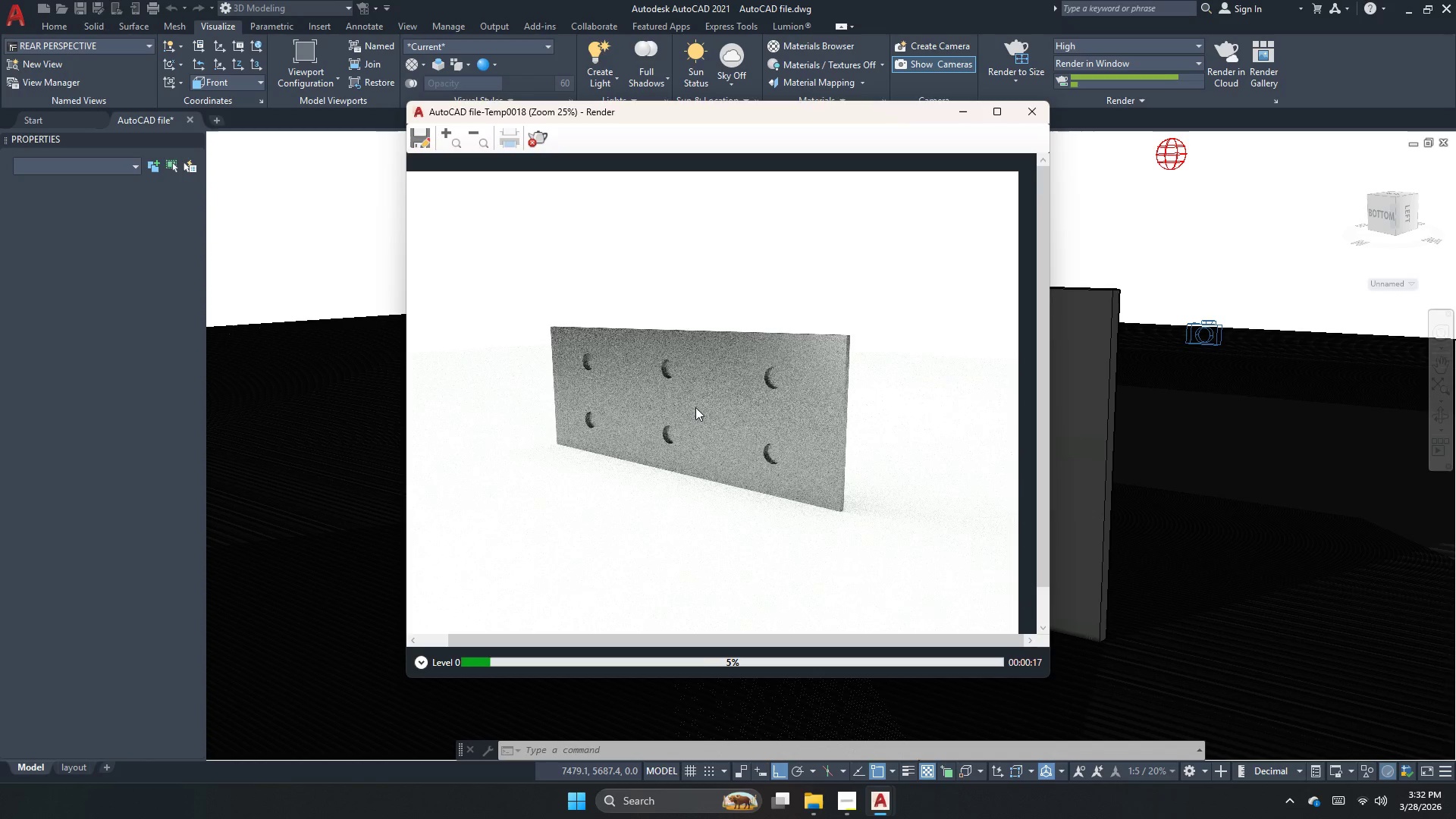 
scroll: coordinate [695, 425], scroll_direction: down, amount: 1.0
 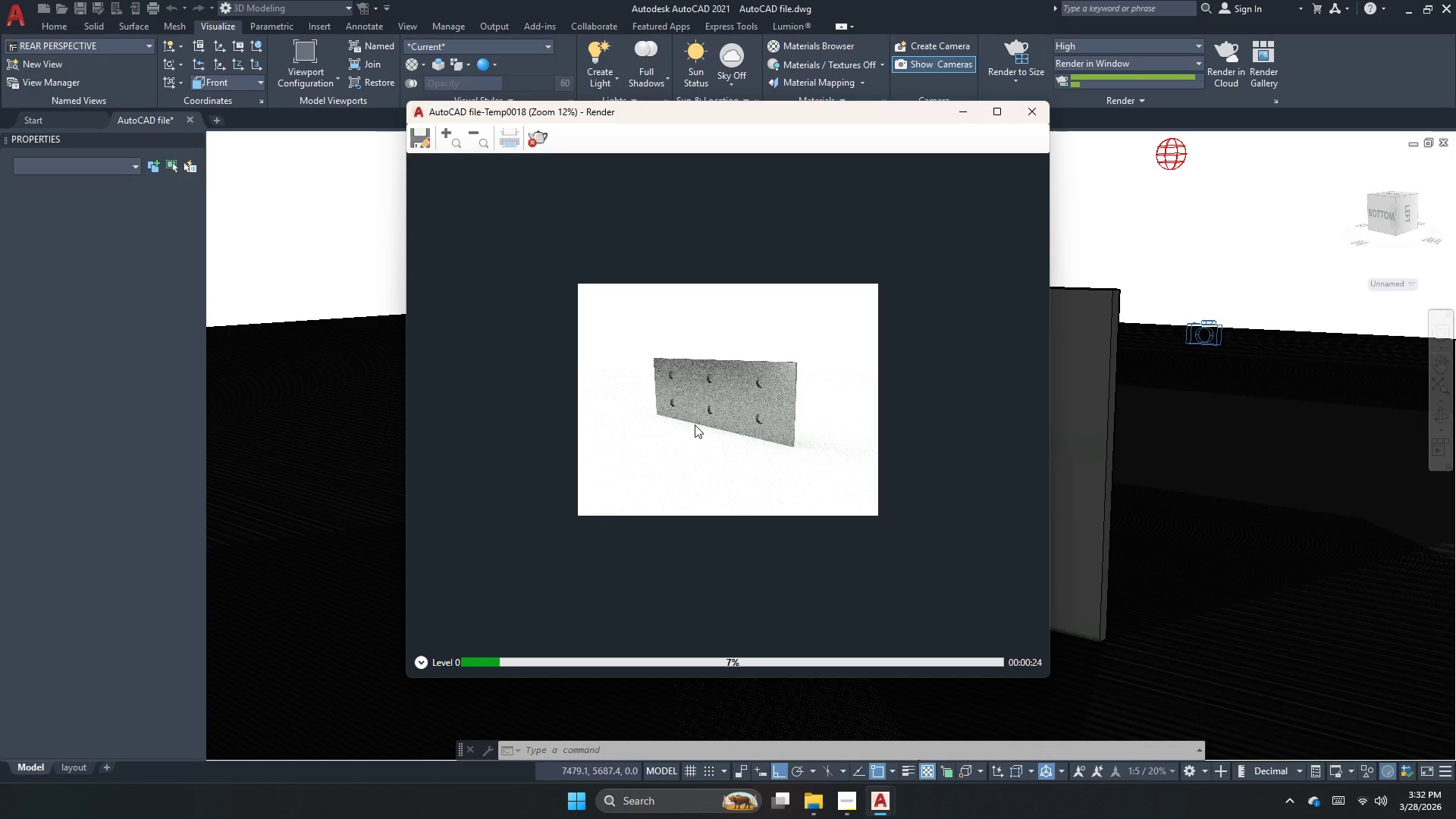 
scroll: coordinate [695, 425], scroll_direction: up, amount: 1.0
 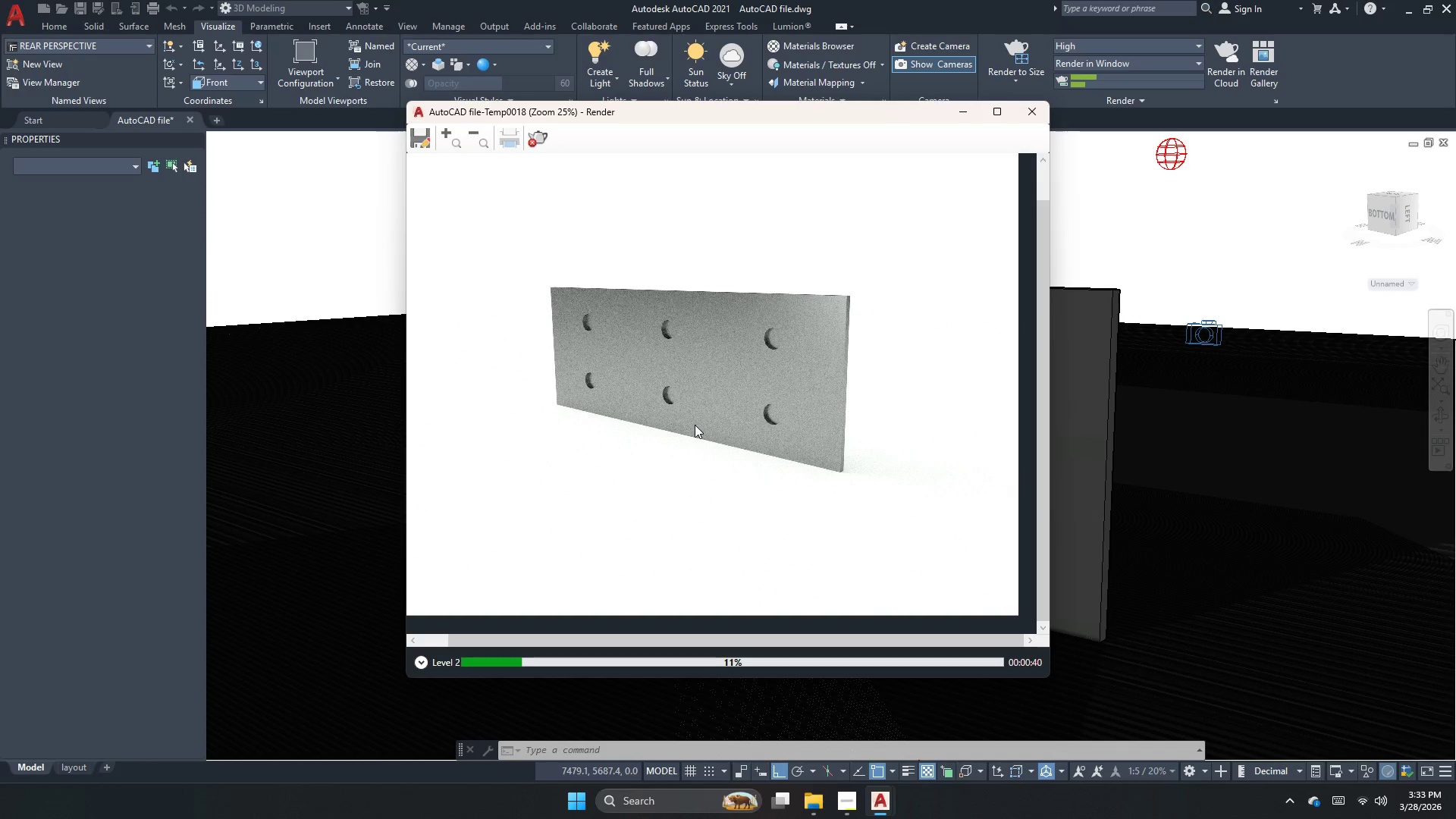 
wait(20.33)
 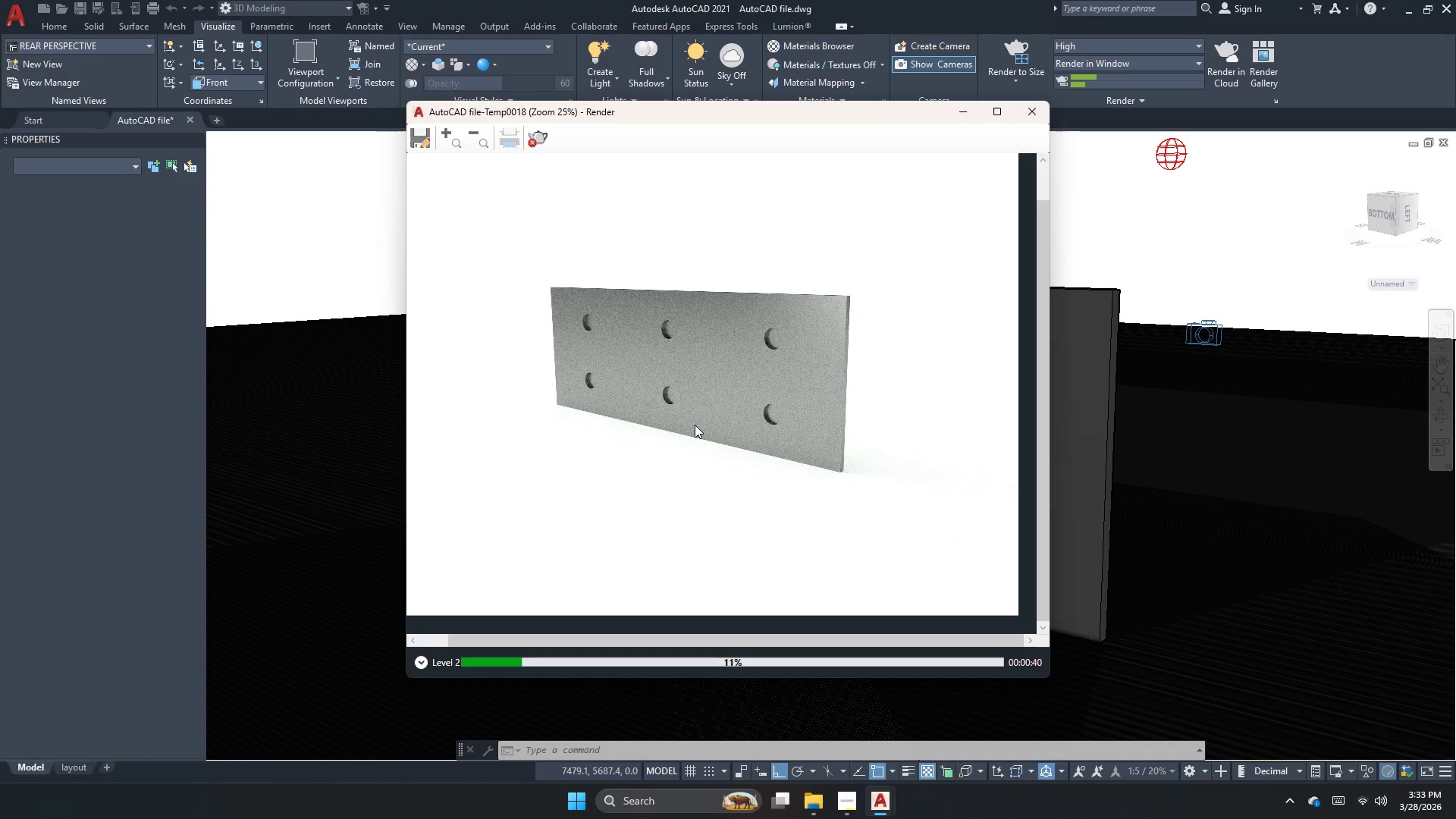 
scroll: coordinate [695, 425], scroll_direction: up, amount: 1.0
 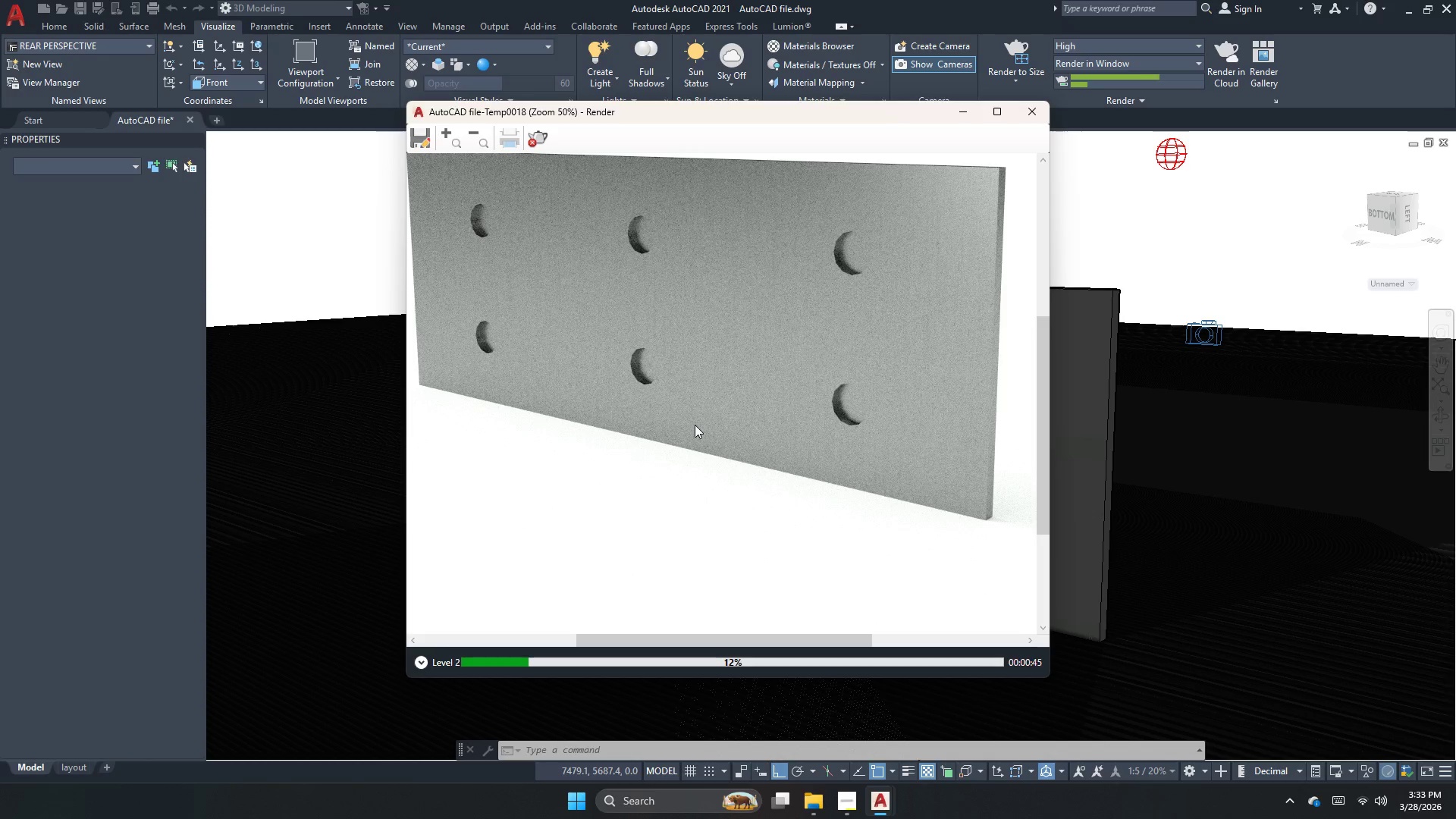 
scroll: coordinate [695, 443], scroll_direction: down, amount: 2.0
 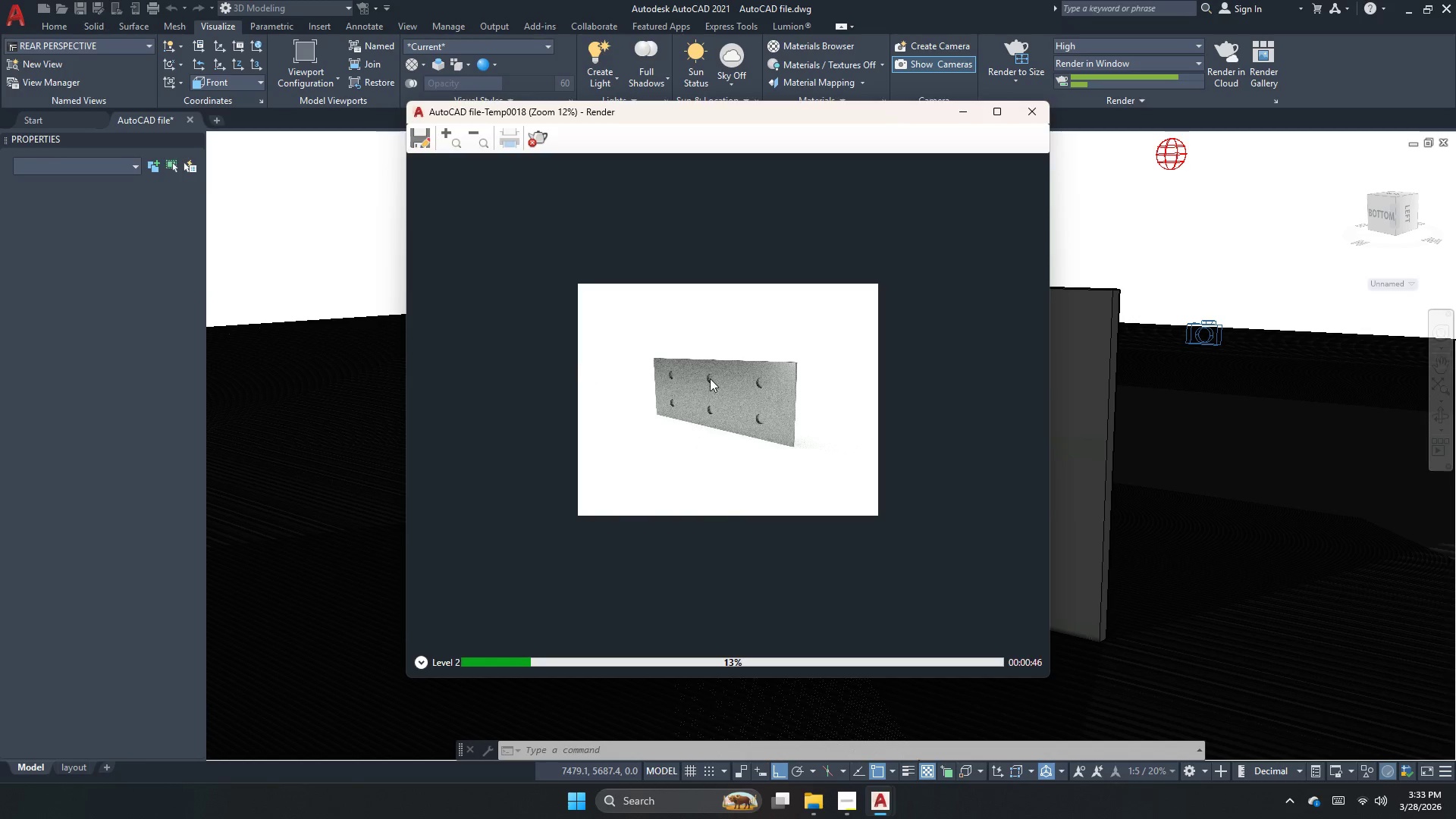 
scroll: coordinate [711, 359], scroll_direction: up, amount: 2.0
 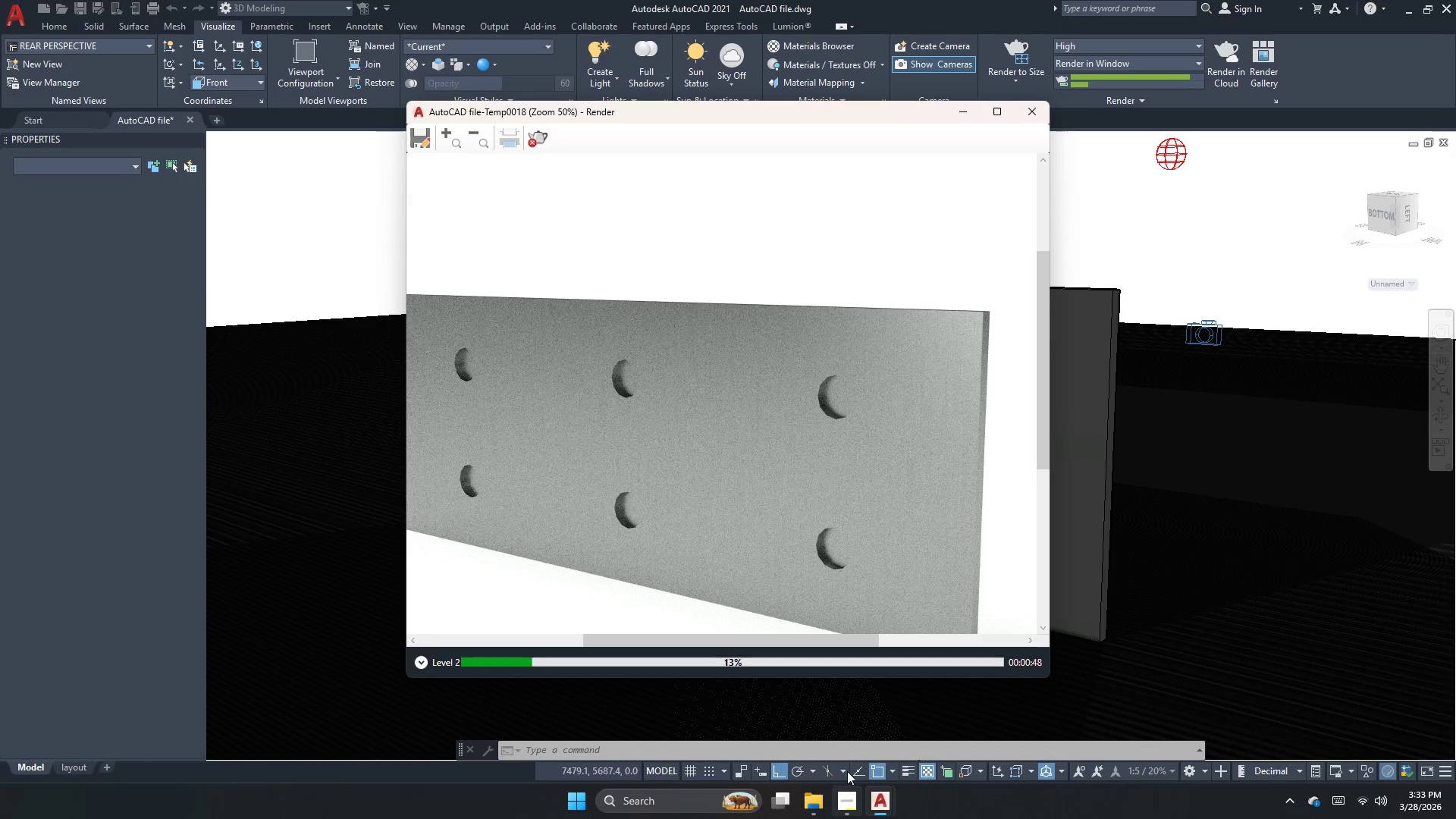 
scroll: coordinate [682, 523], scroll_direction: down, amount: 2.0
 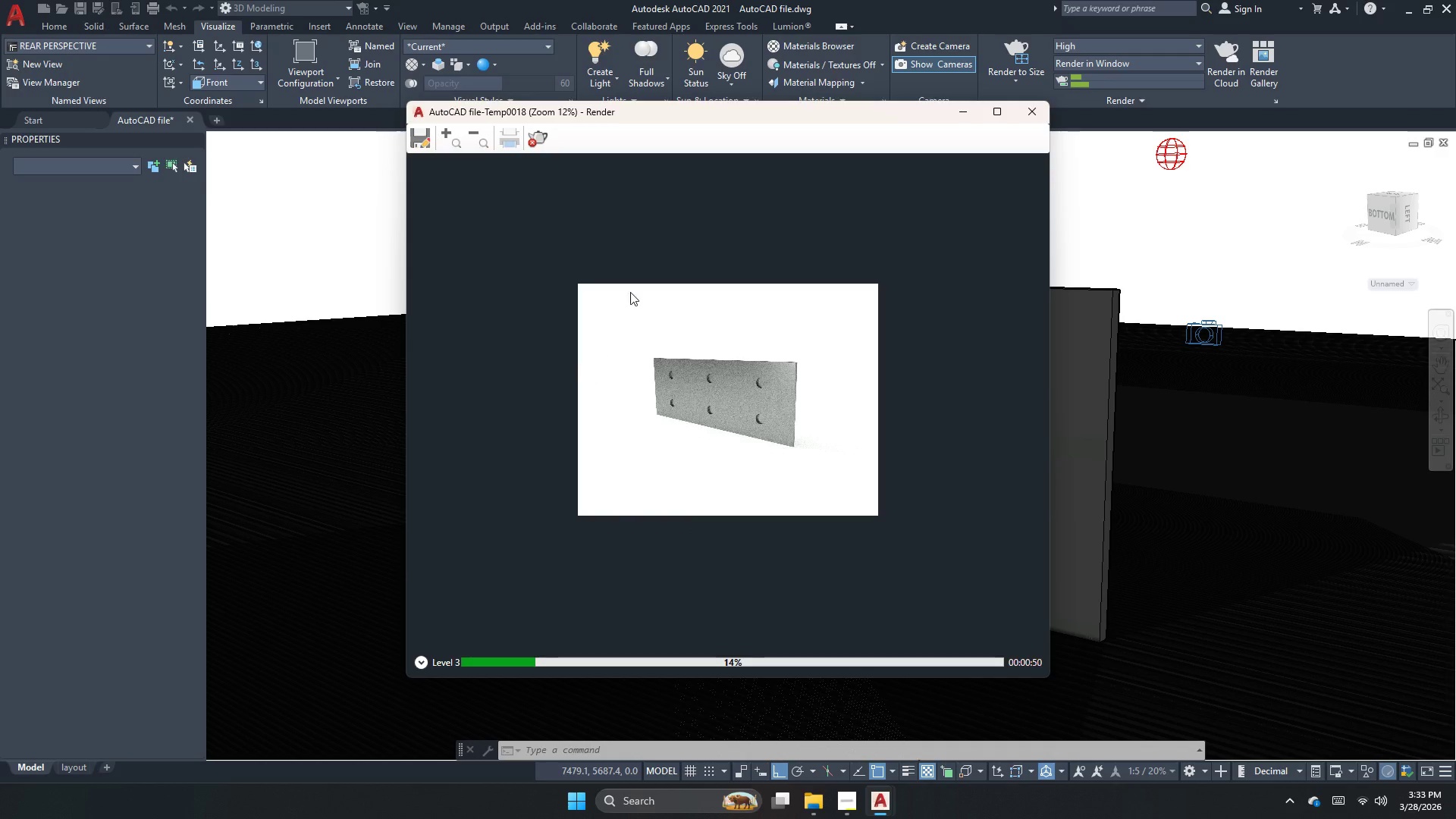 
scroll: coordinate [774, 364], scroll_direction: up, amount: 3.0
 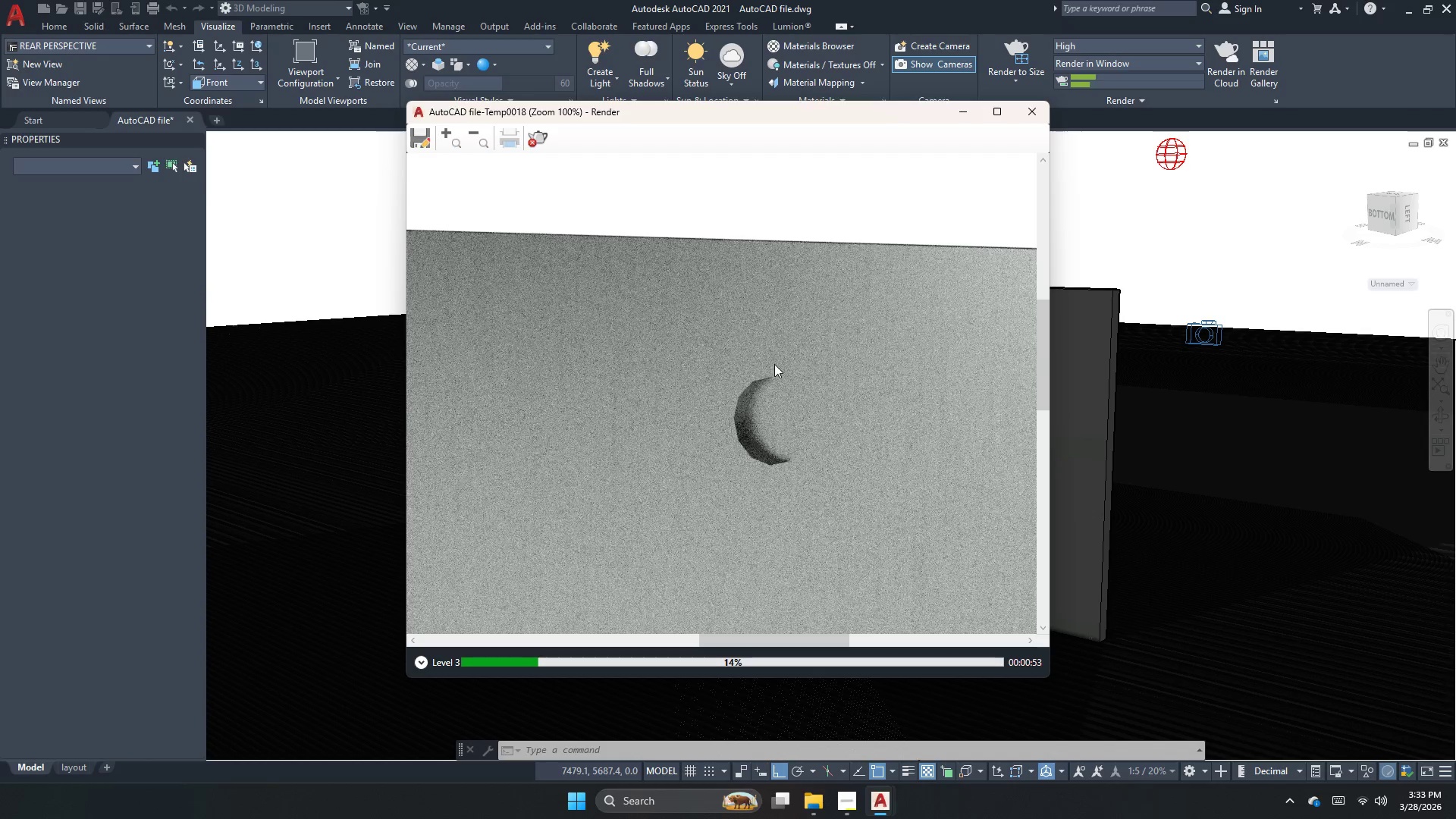 
scroll: coordinate [774, 364], scroll_direction: down, amount: 2.0
 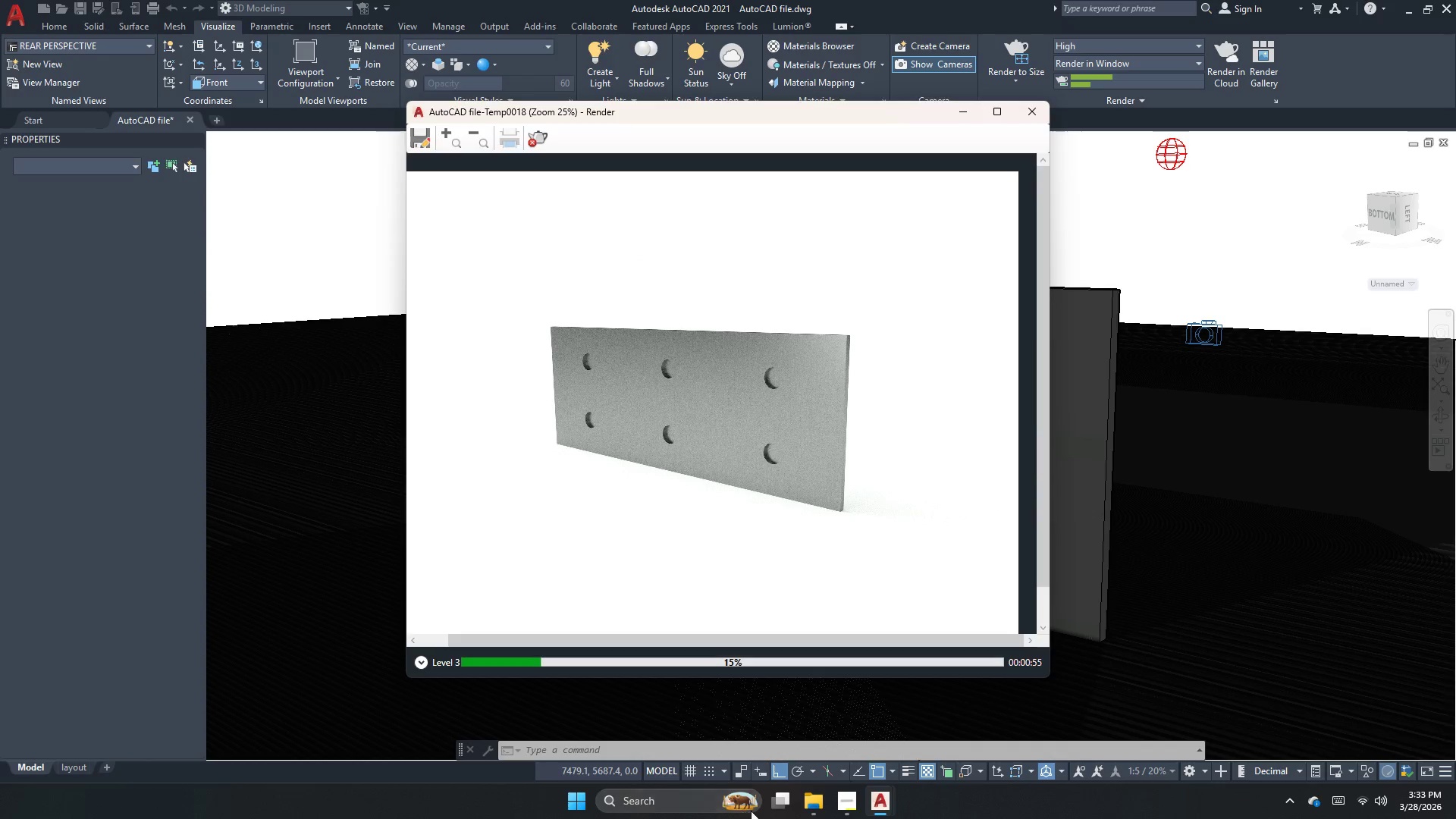 
left_click([814, 802])
 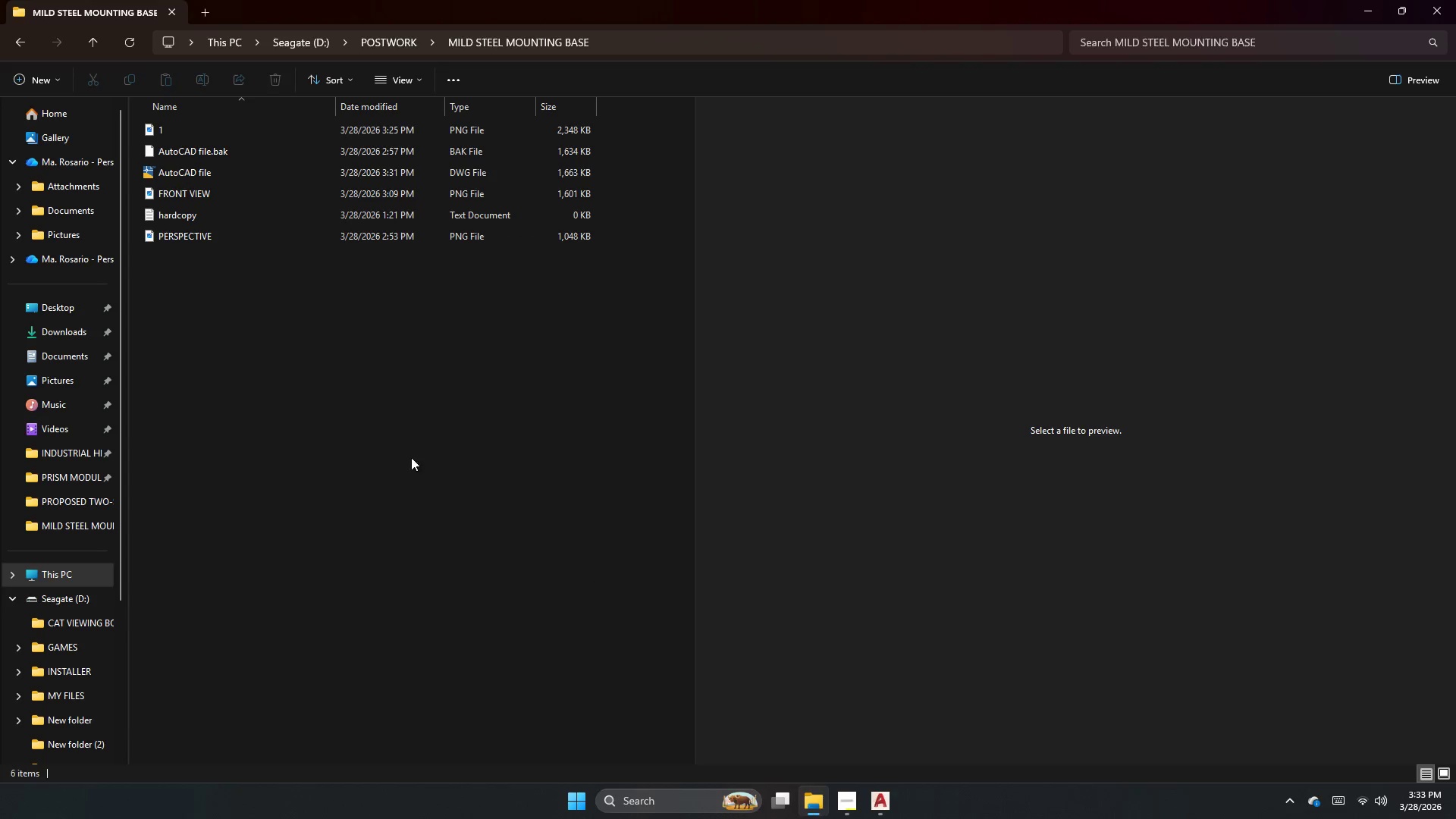 
left_click([278, 247])
 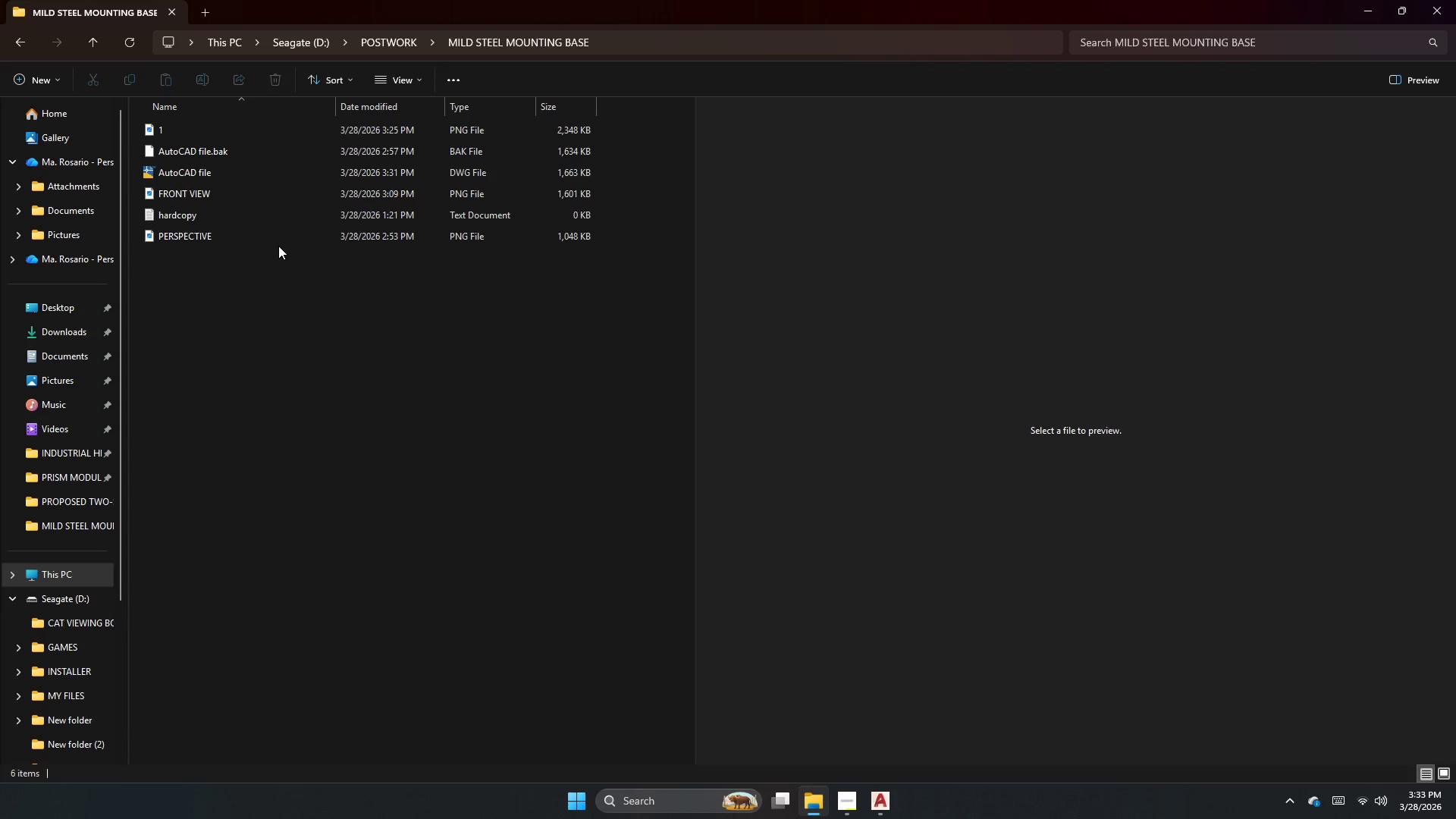 
left_click([288, 230])
 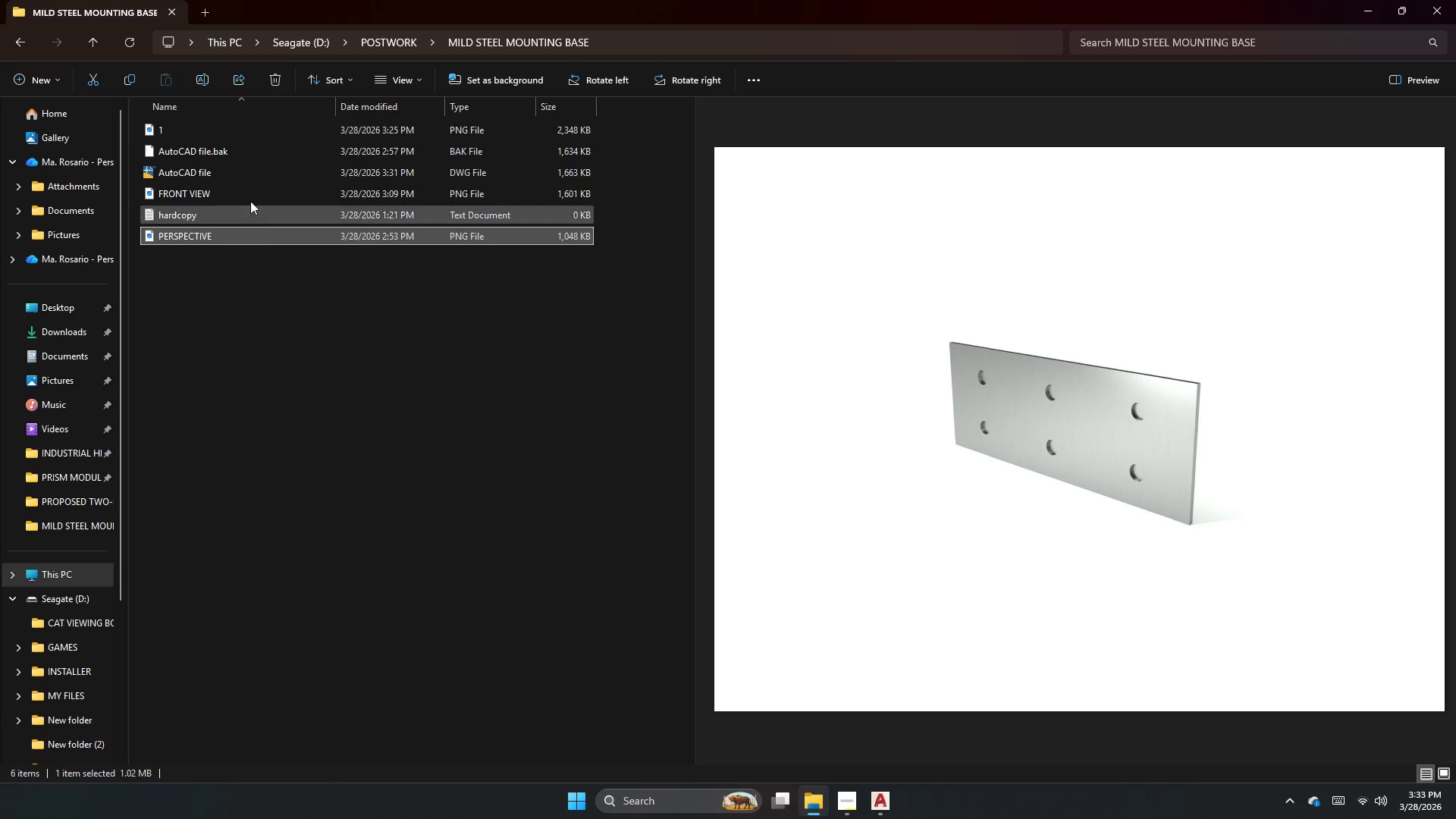 
left_click([248, 188])
 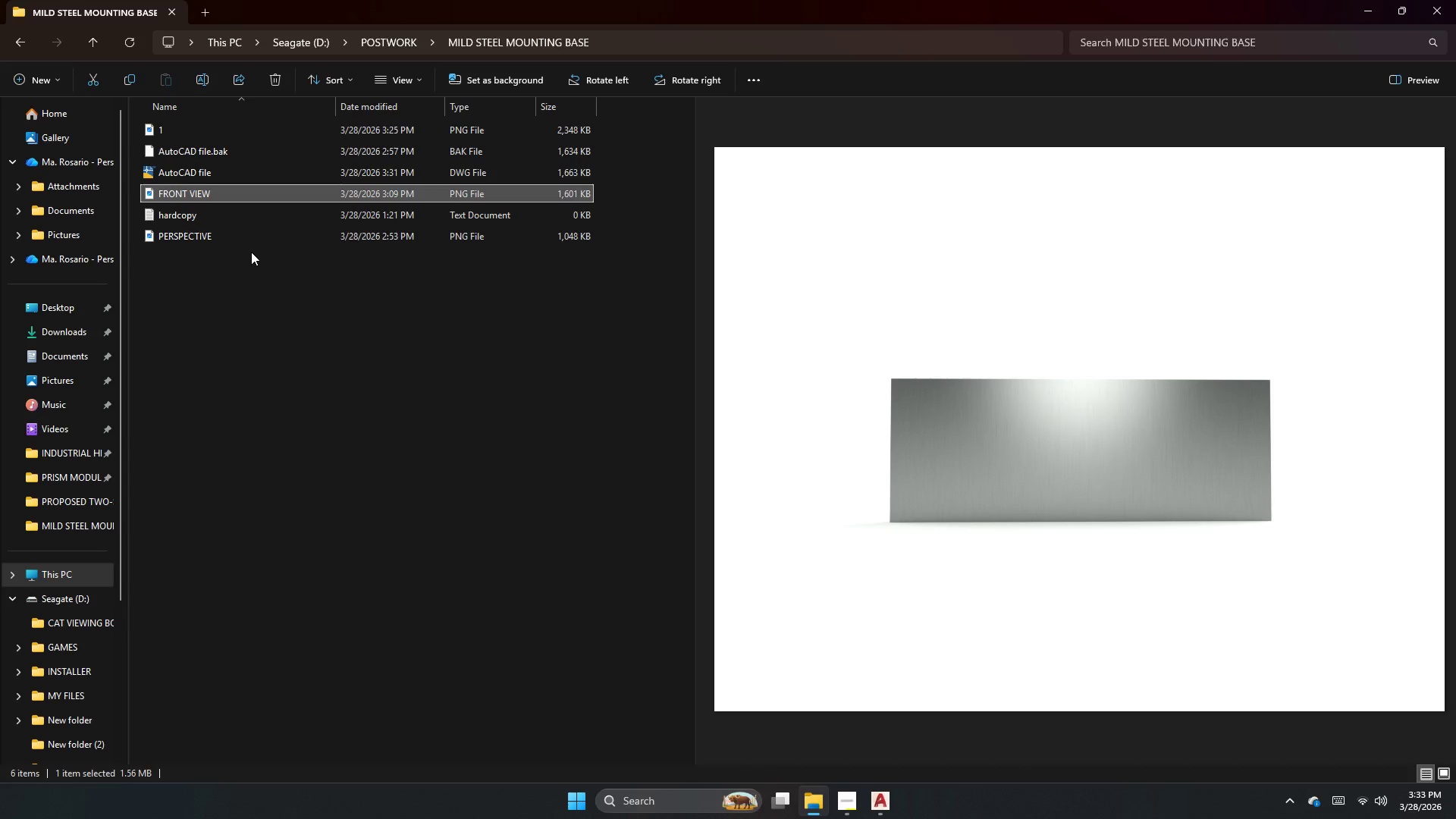 
left_click([253, 233])
 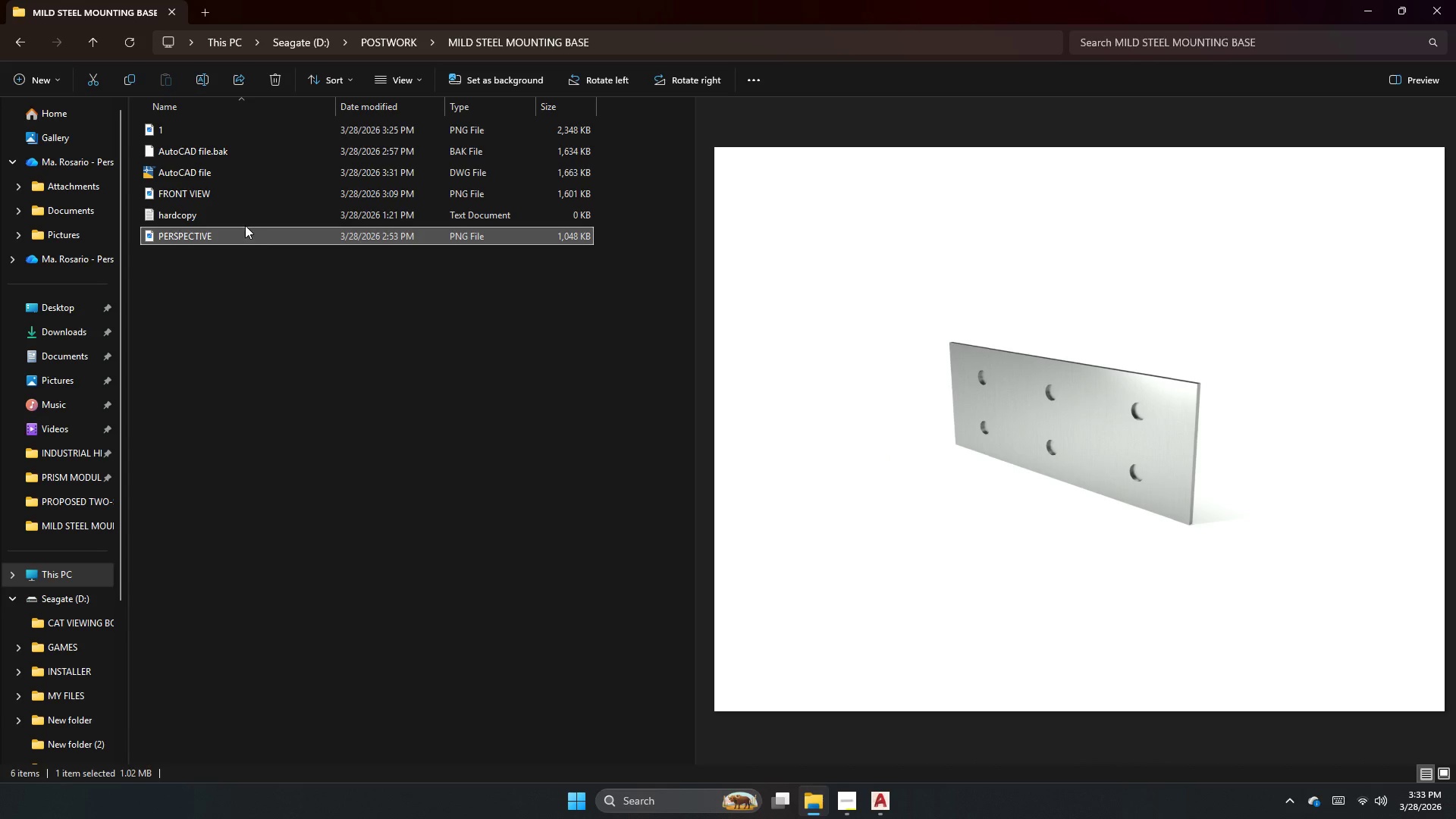 
left_click([214, 136])
 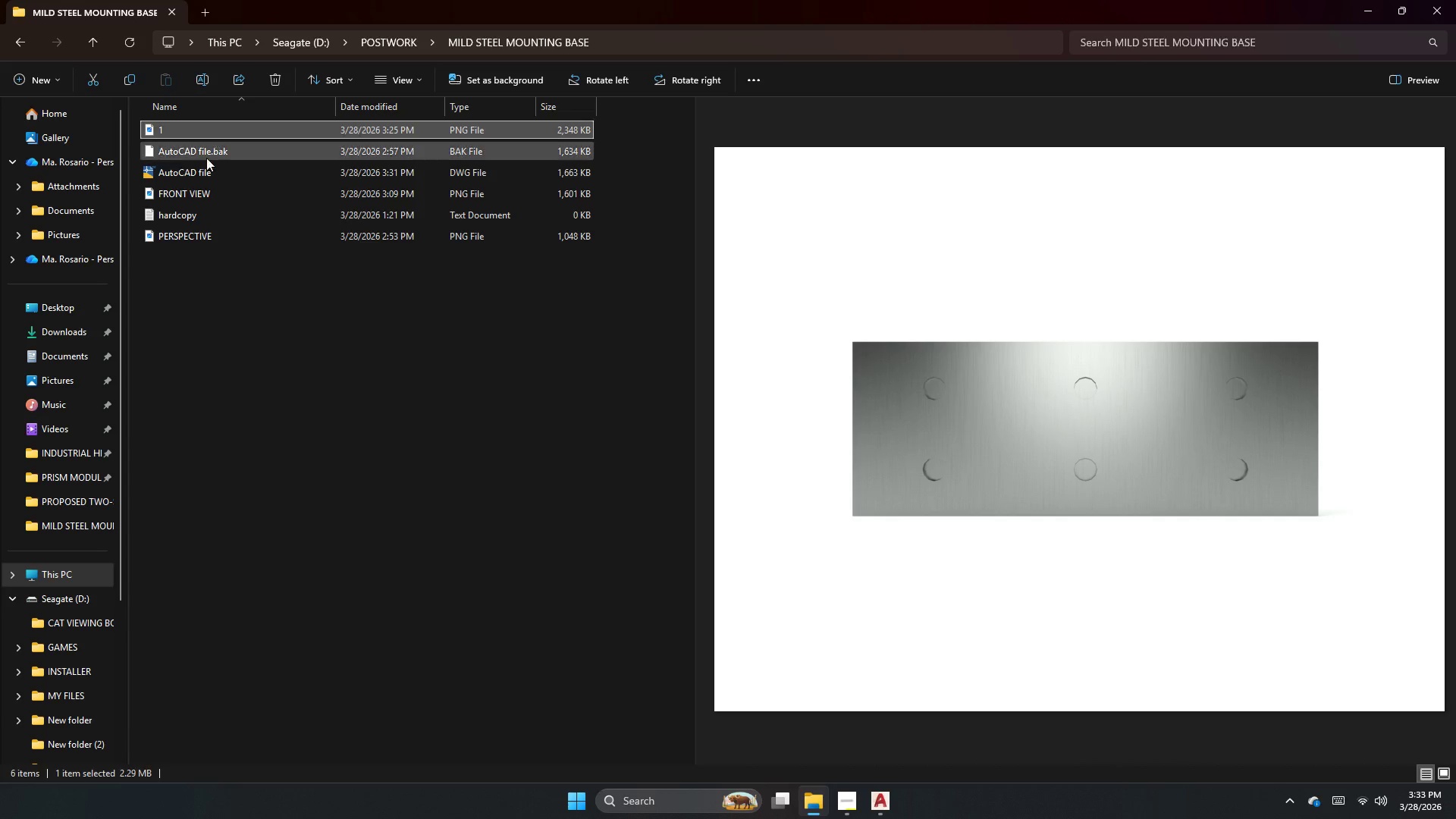 
left_click([201, 233])
 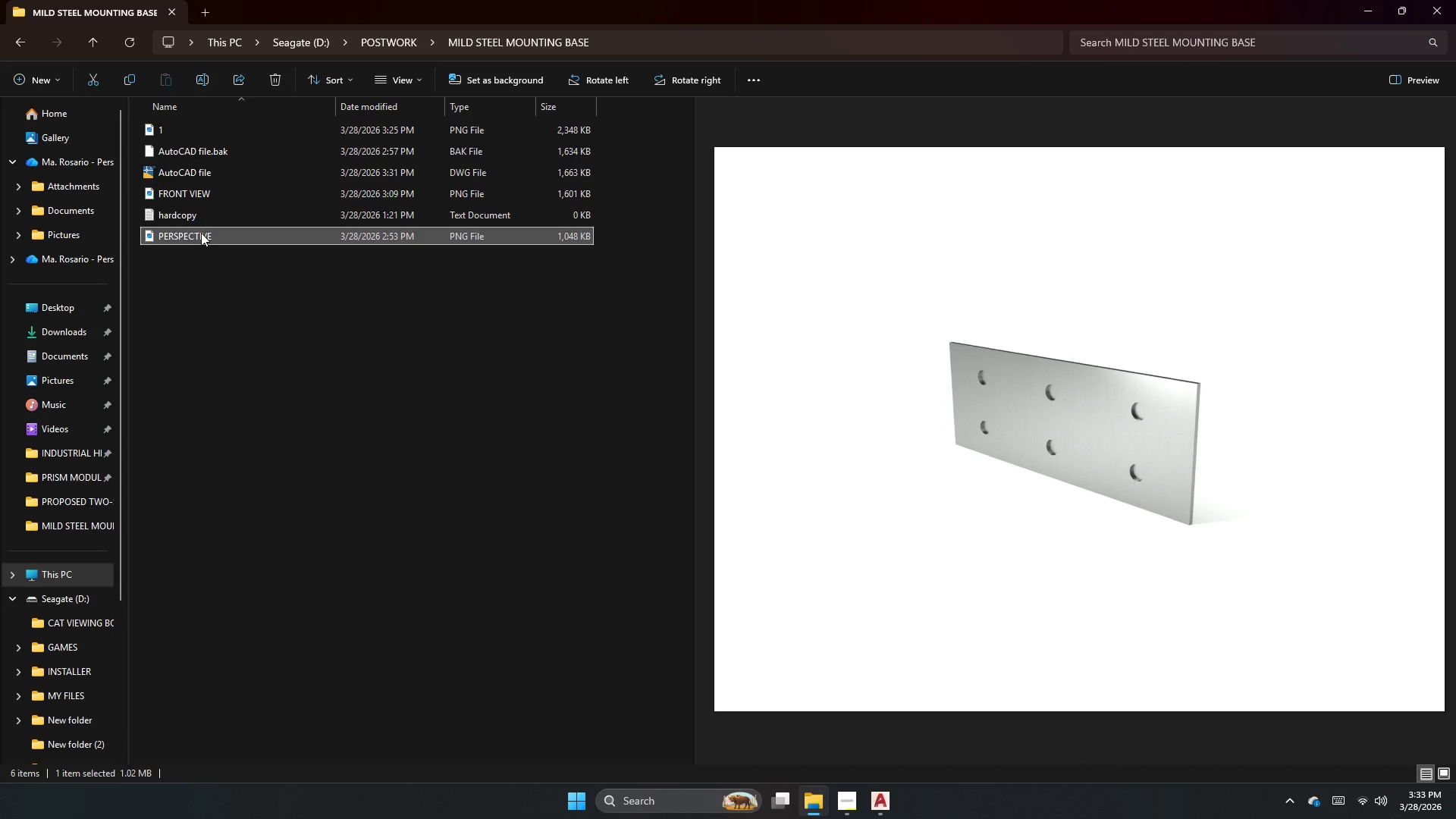 
double_click([201, 233])
 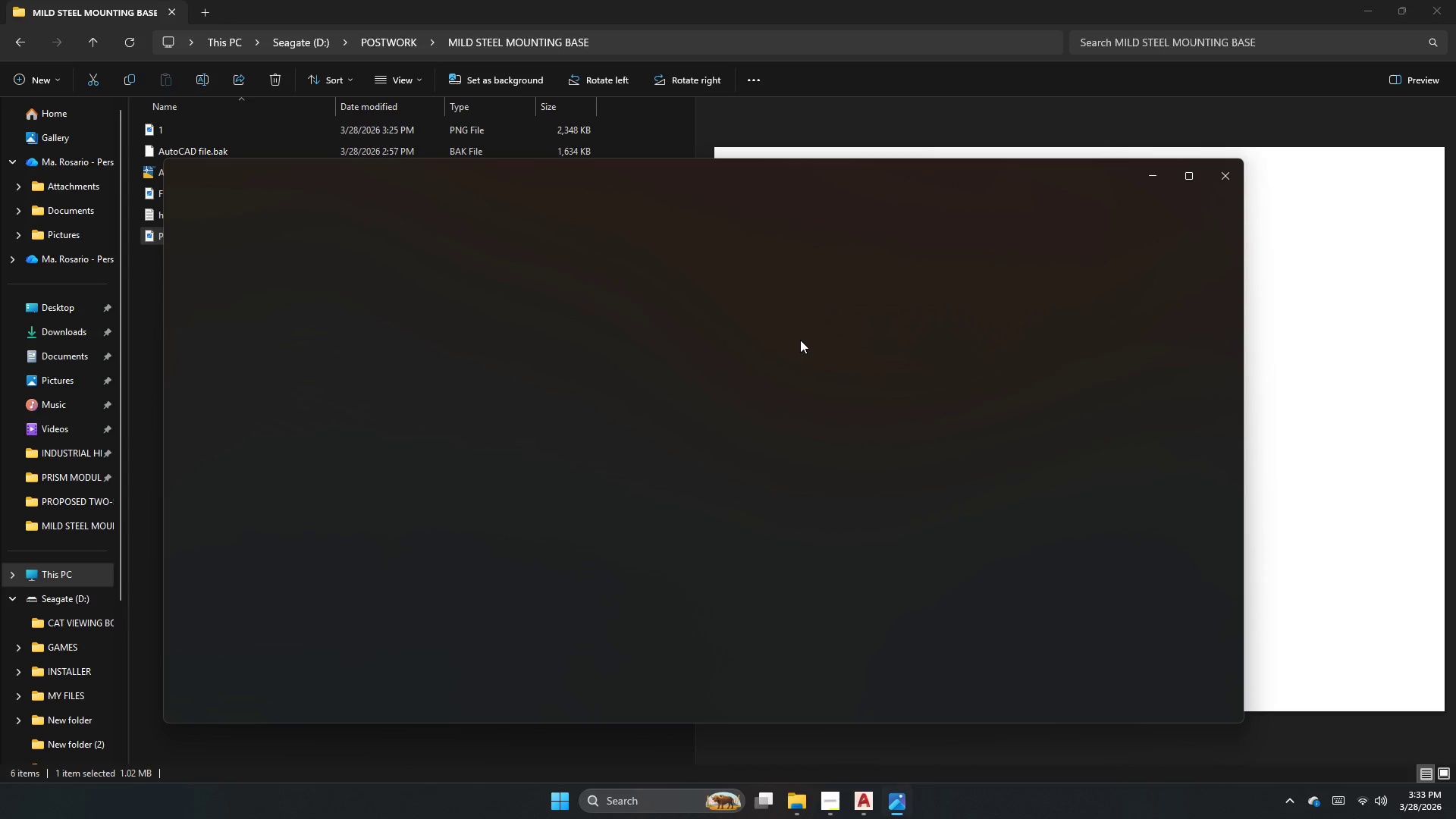 
scroll: coordinate [793, 428], scroll_direction: up, amount: 13.0
 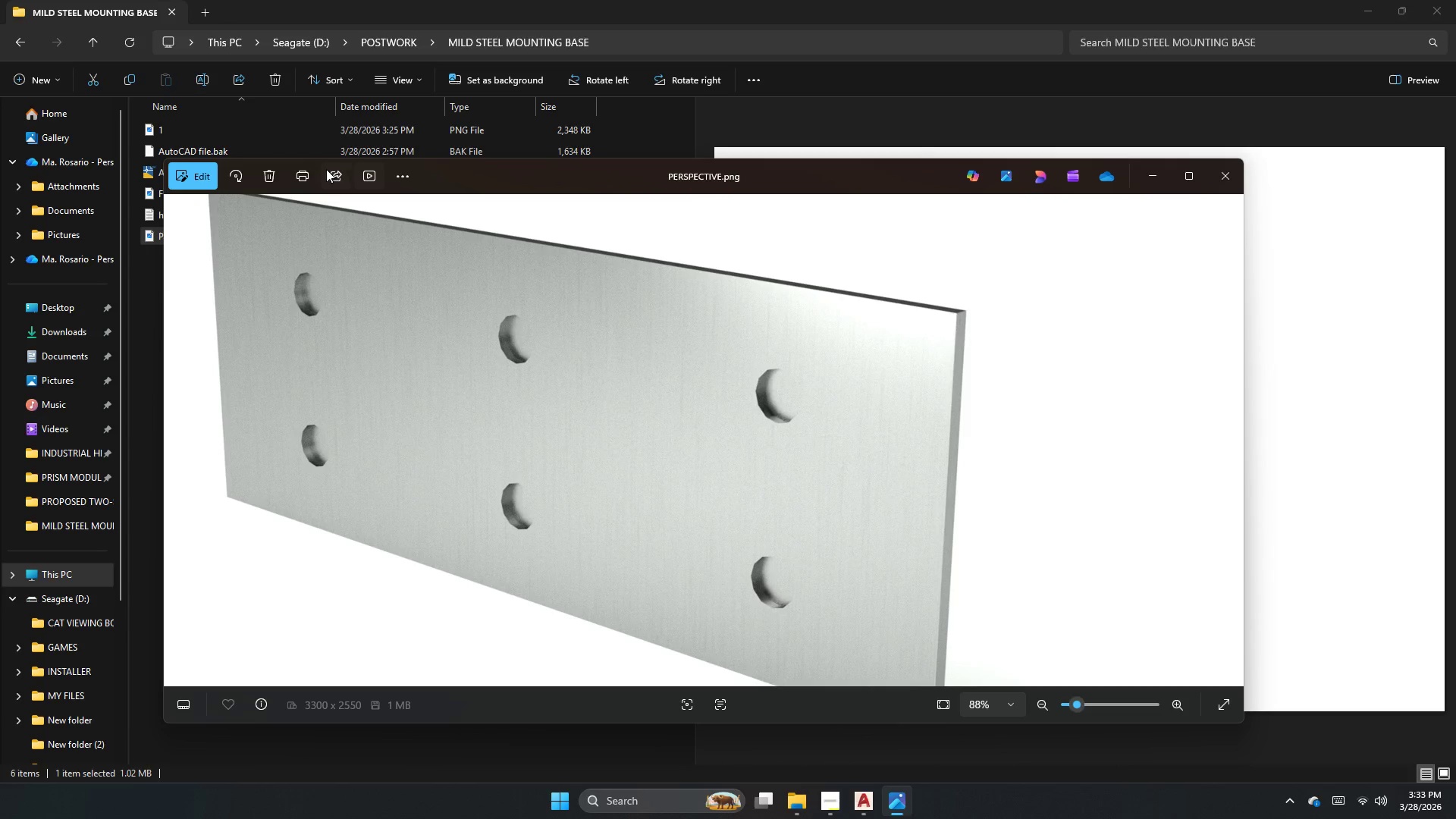 
left_click([1228, 182])
 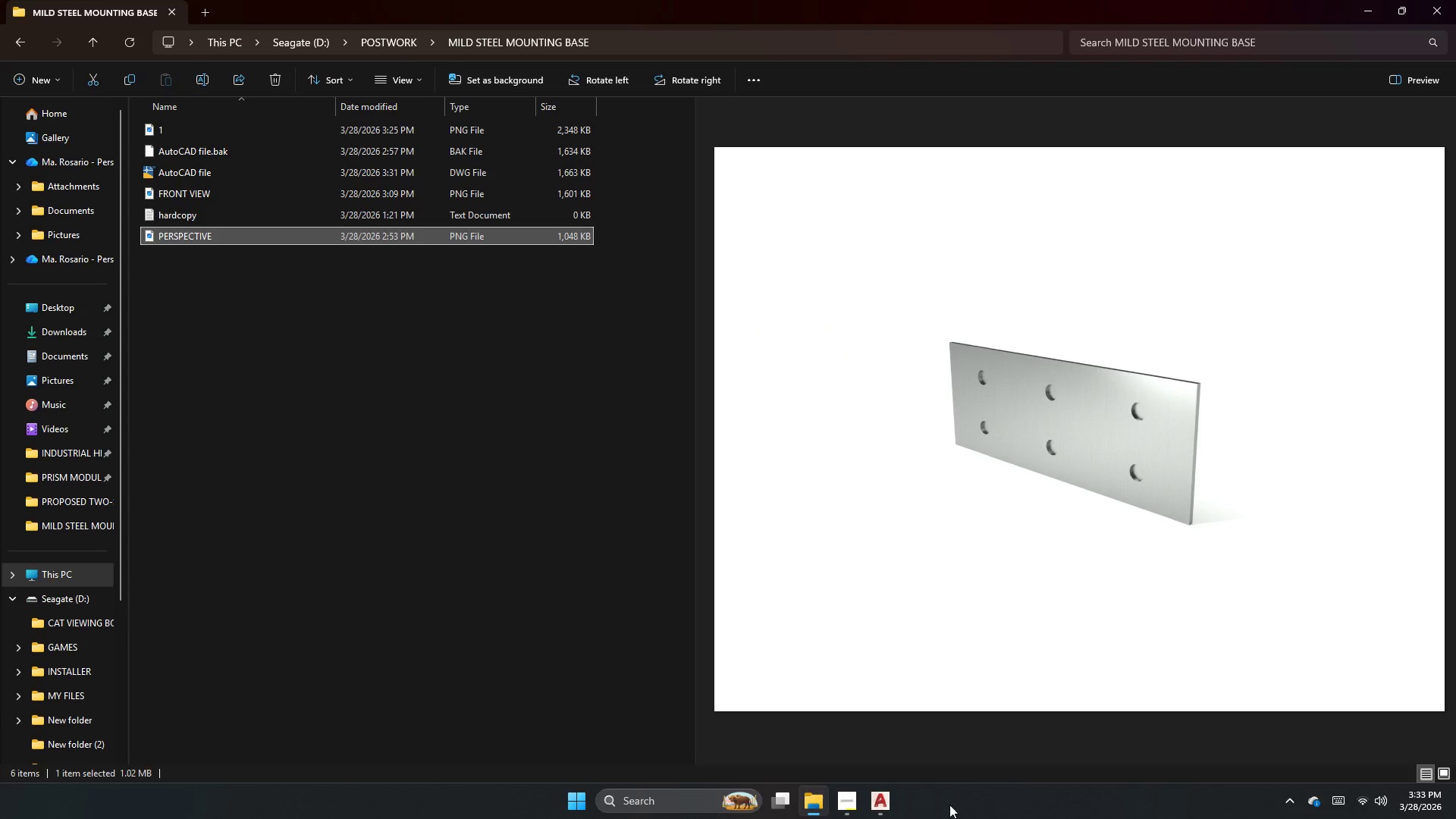 
left_click([871, 806])
 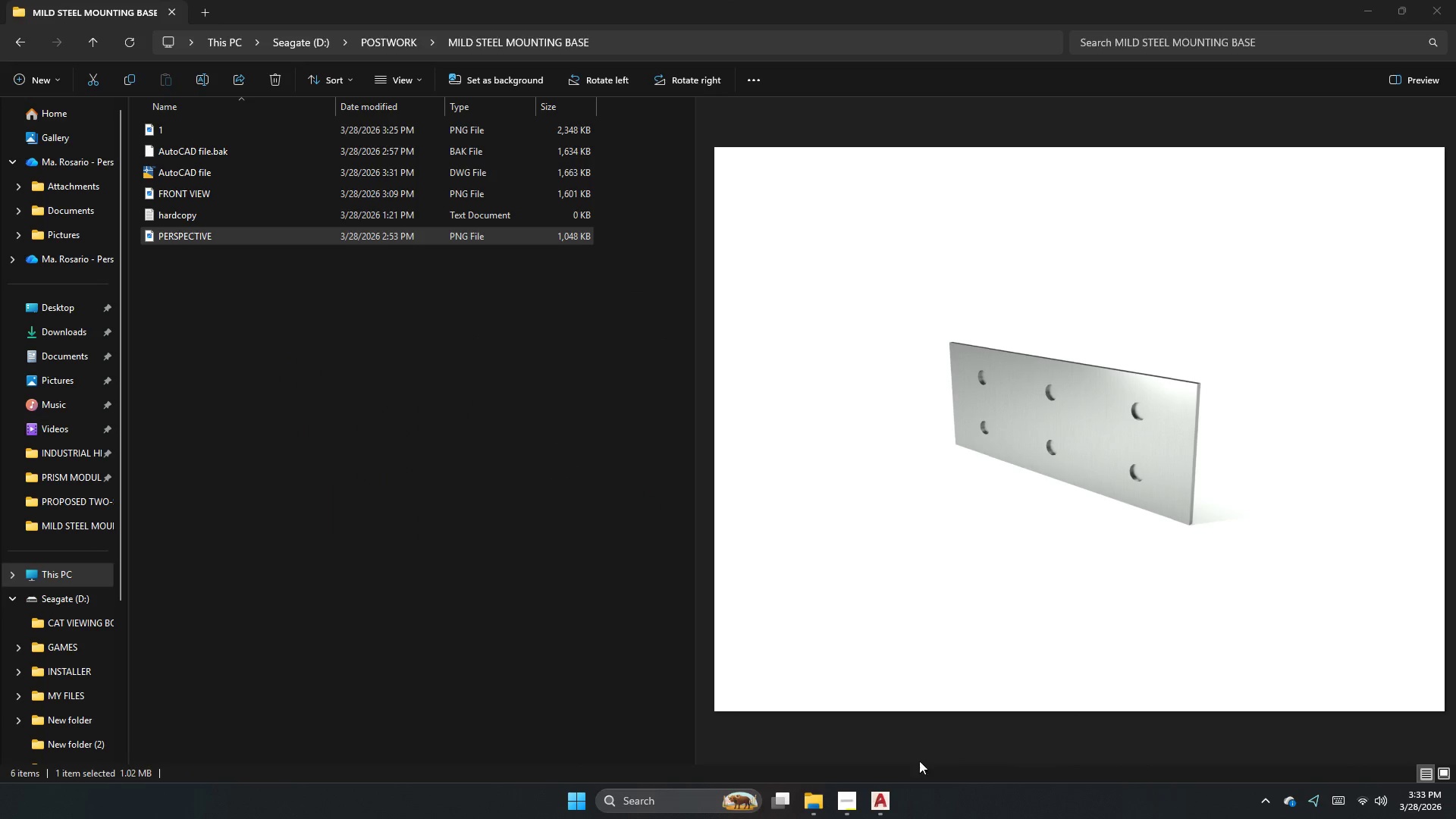 
left_click([869, 802])
 